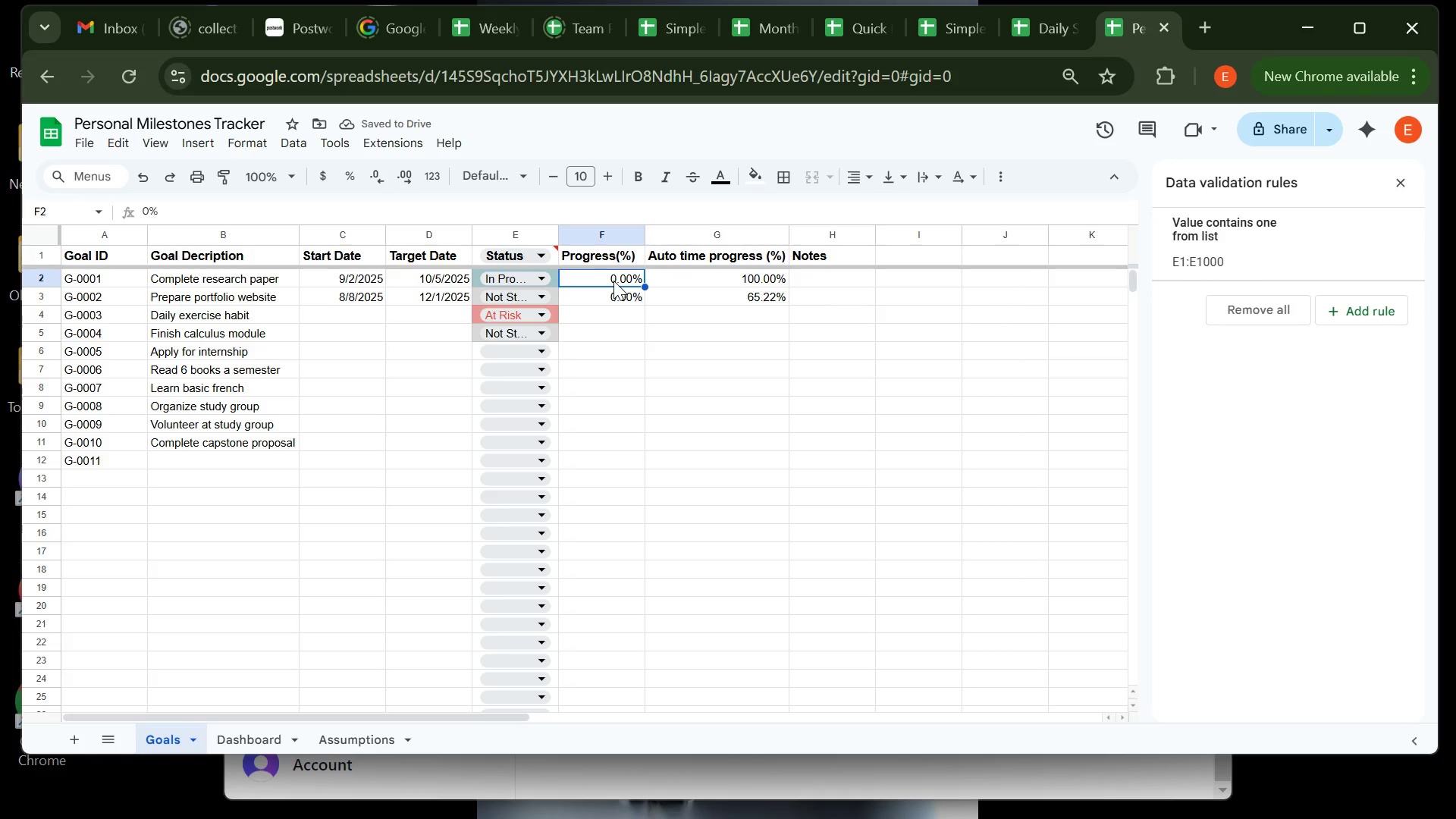 
type(30)
 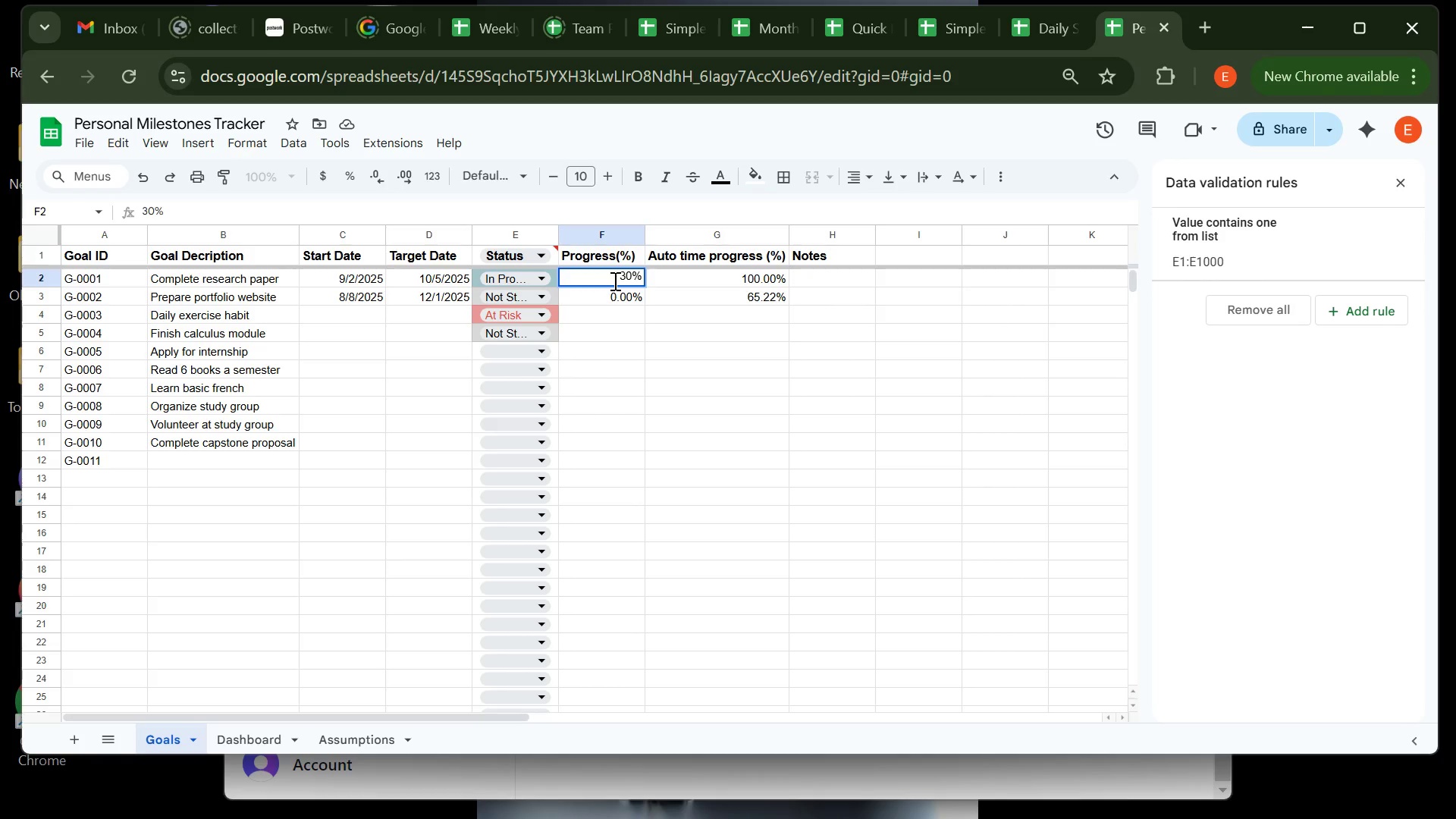 
key(Enter)
 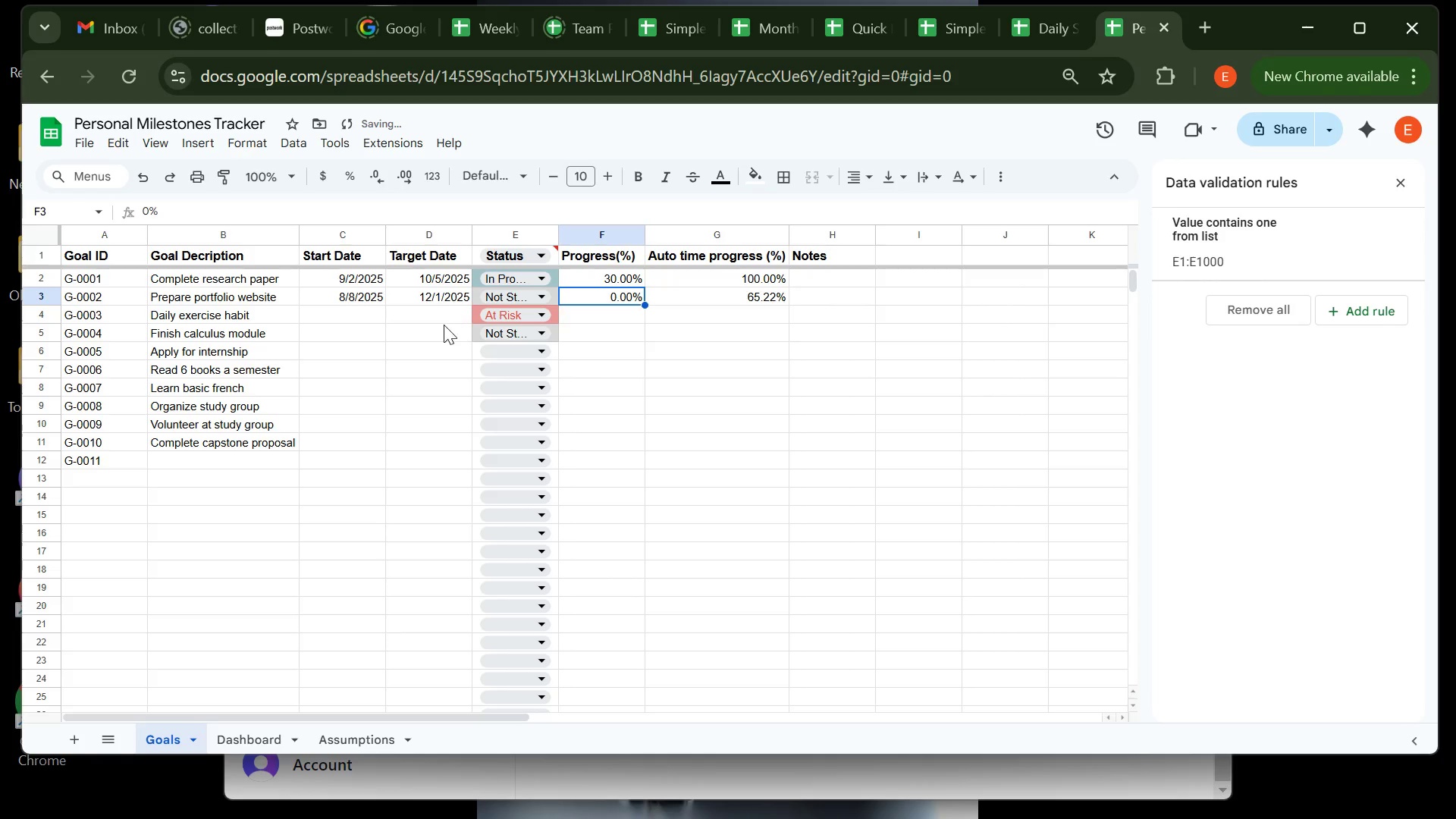 
left_click([428, 325])
 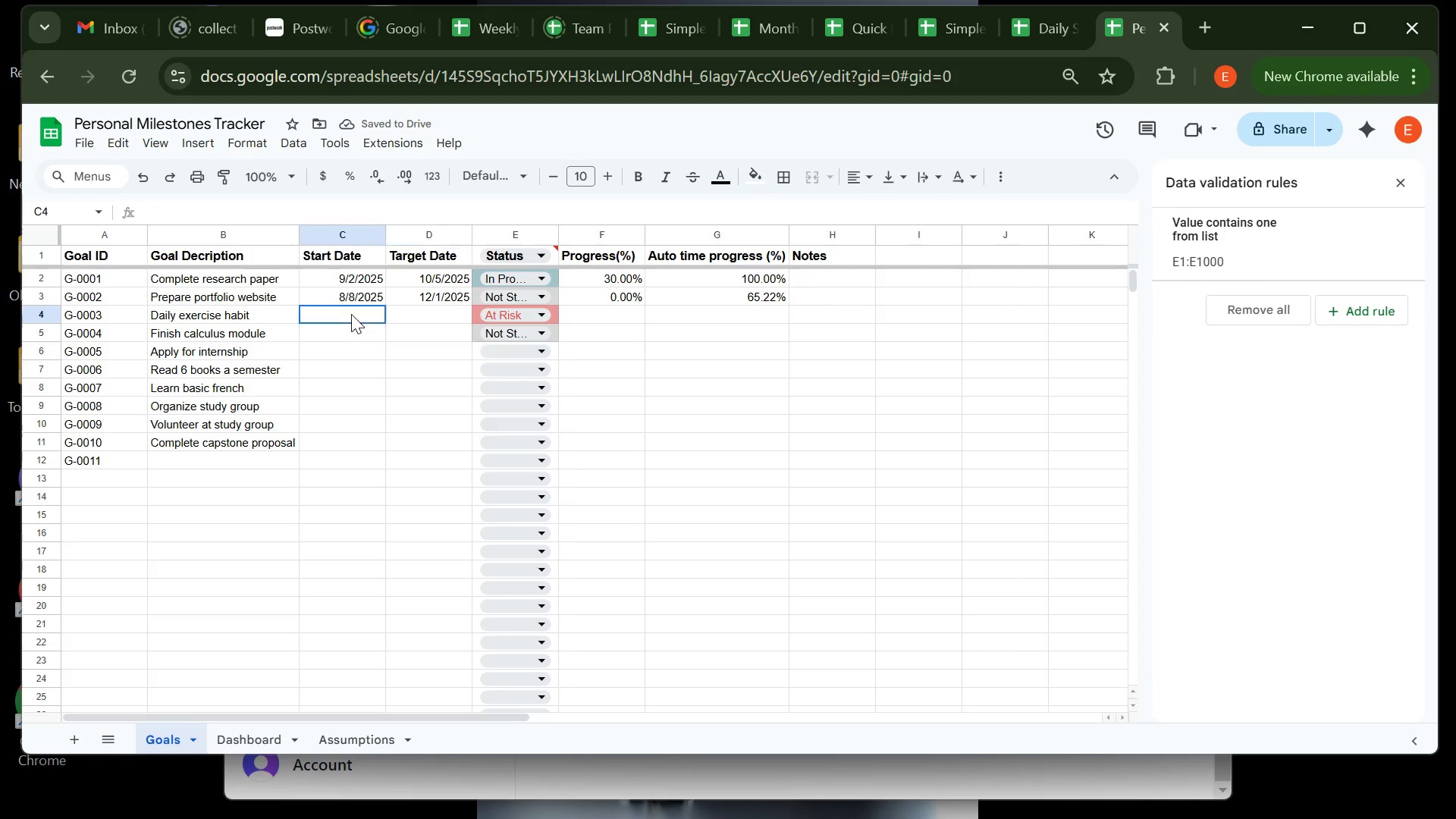 
left_click([351, 314])
 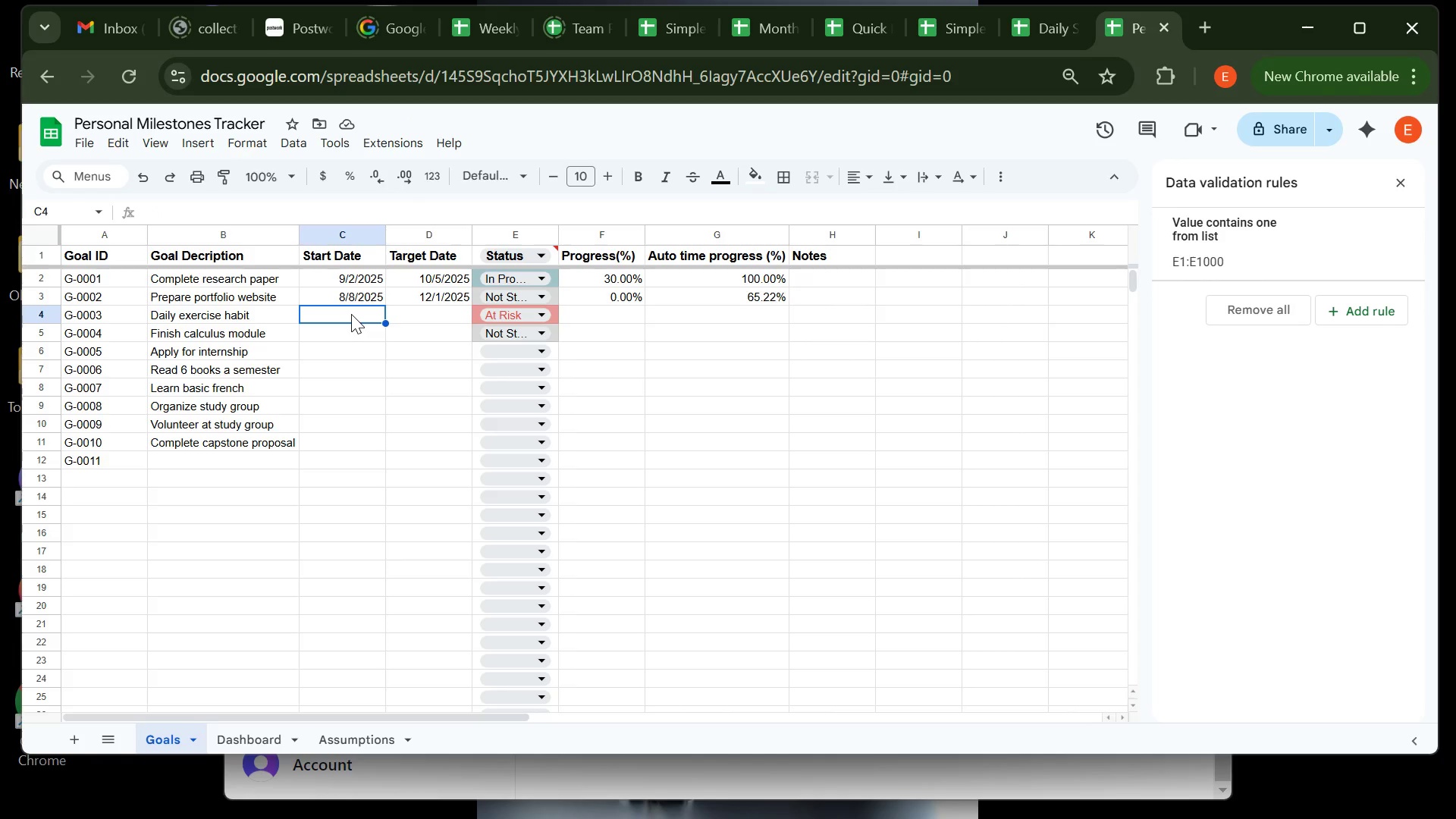 
wait(17.89)
 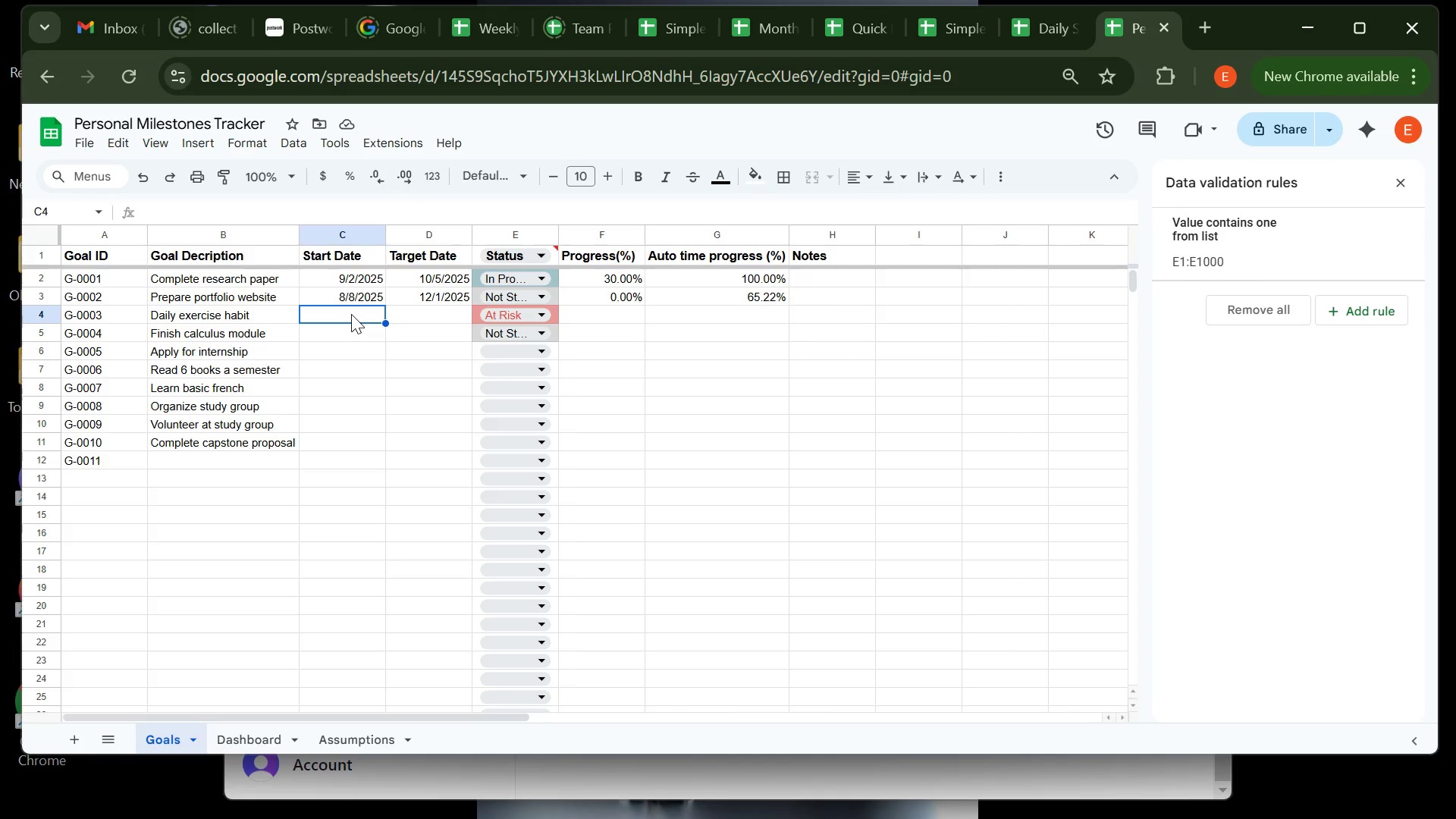 
type(07)
key(Backspace)
key(Backspace)
type(7/1/2025)
 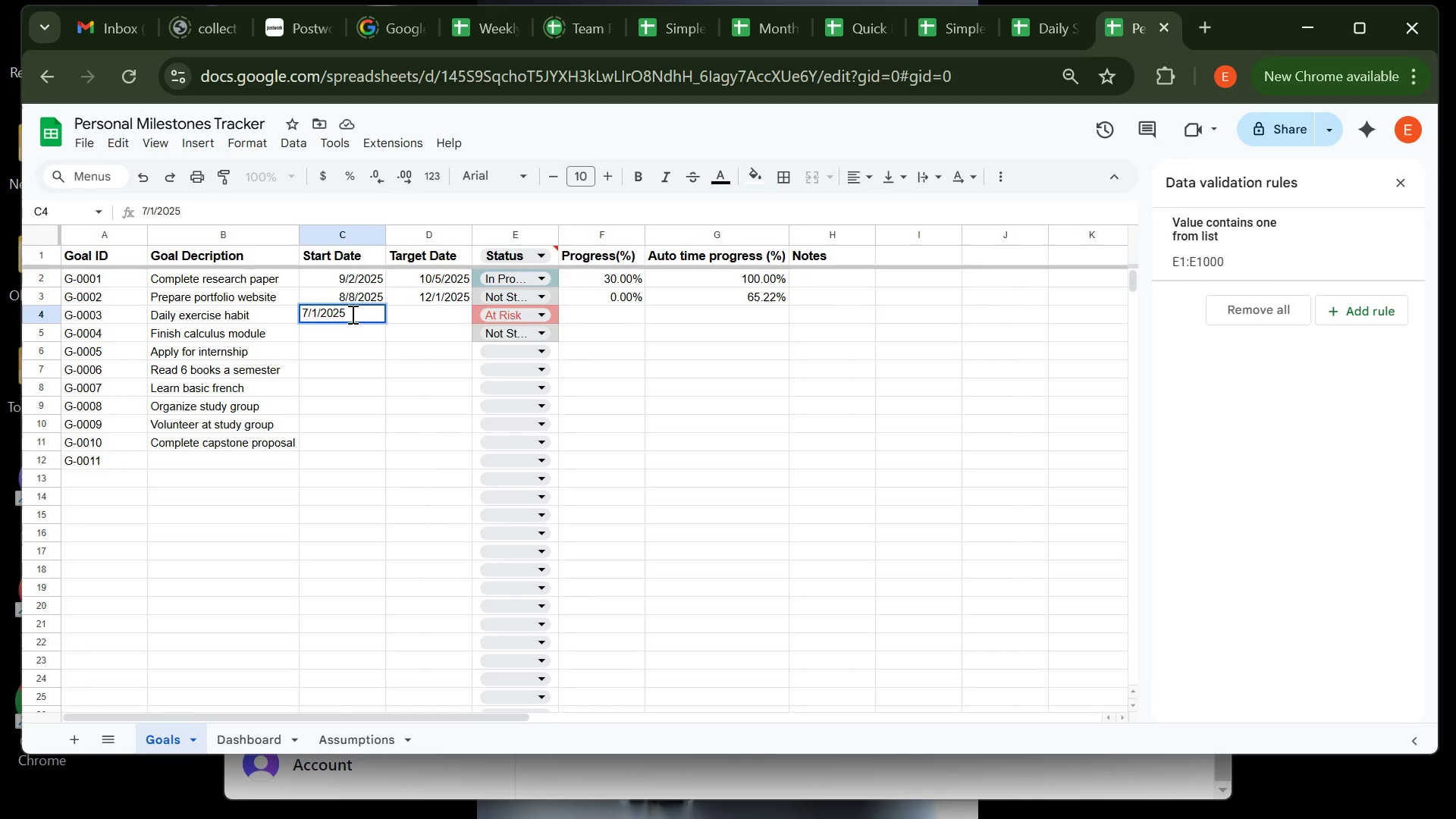 
key(Enter)
 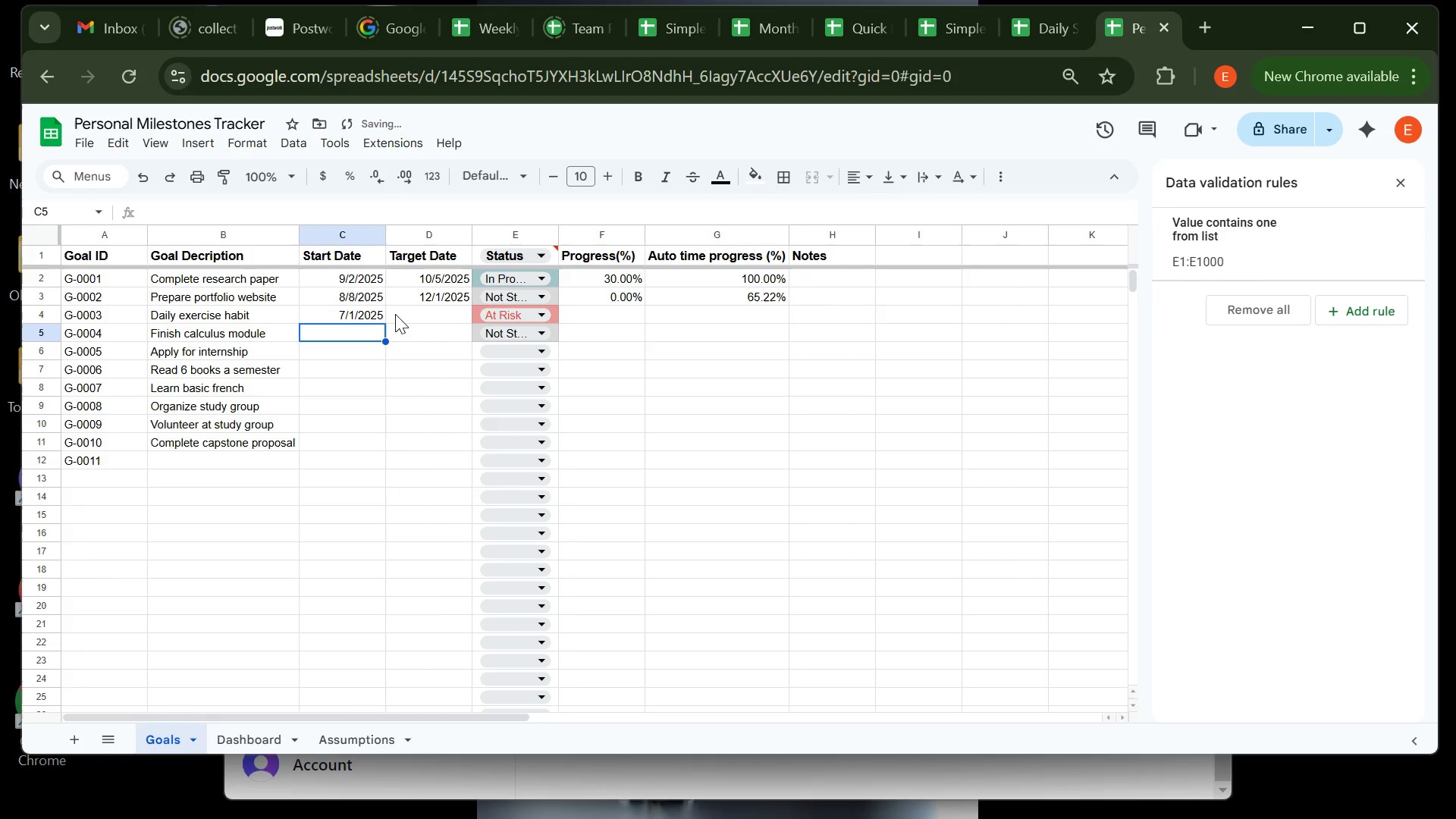 
left_click([400, 314])
 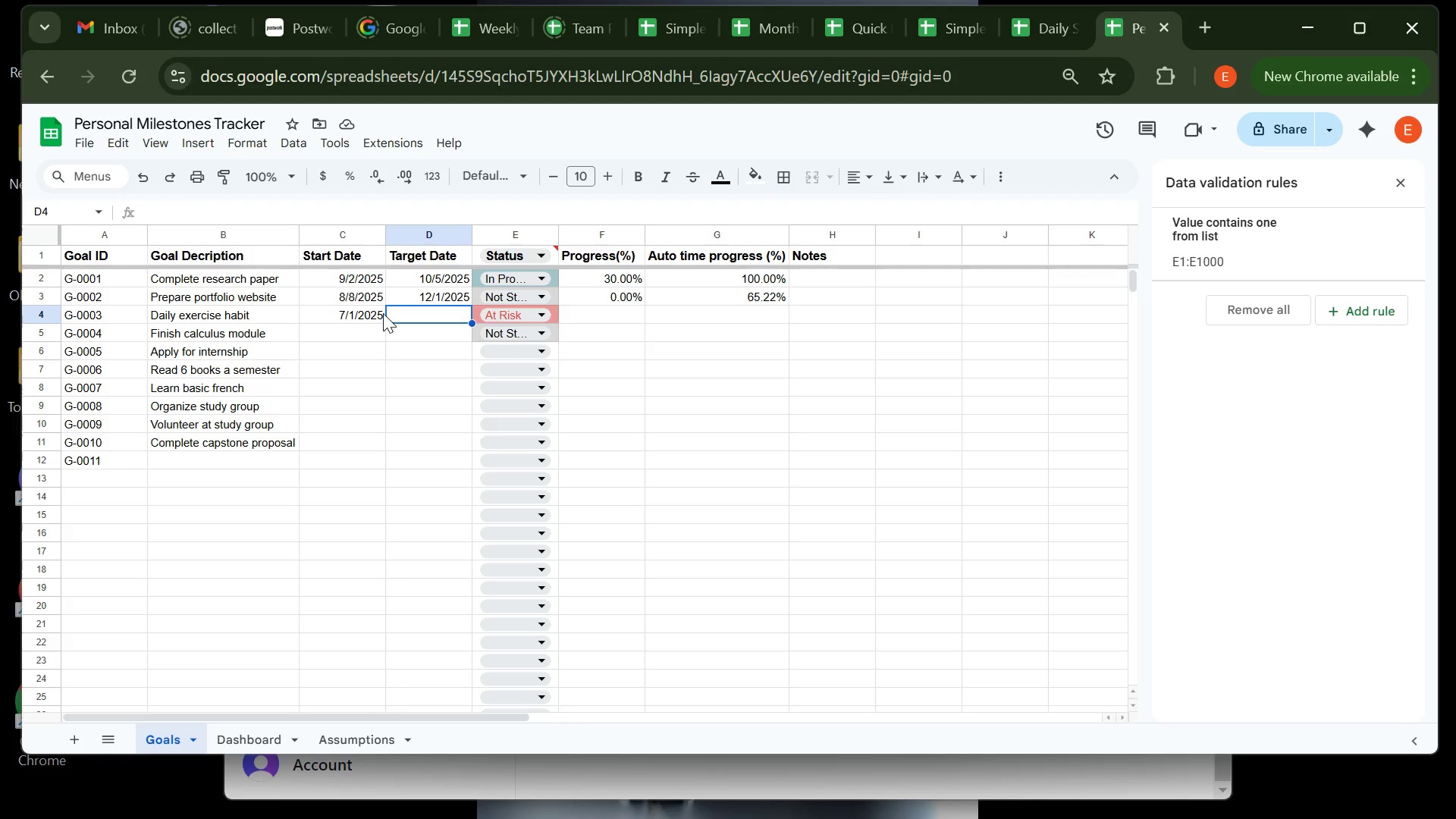 
wait(10.66)
 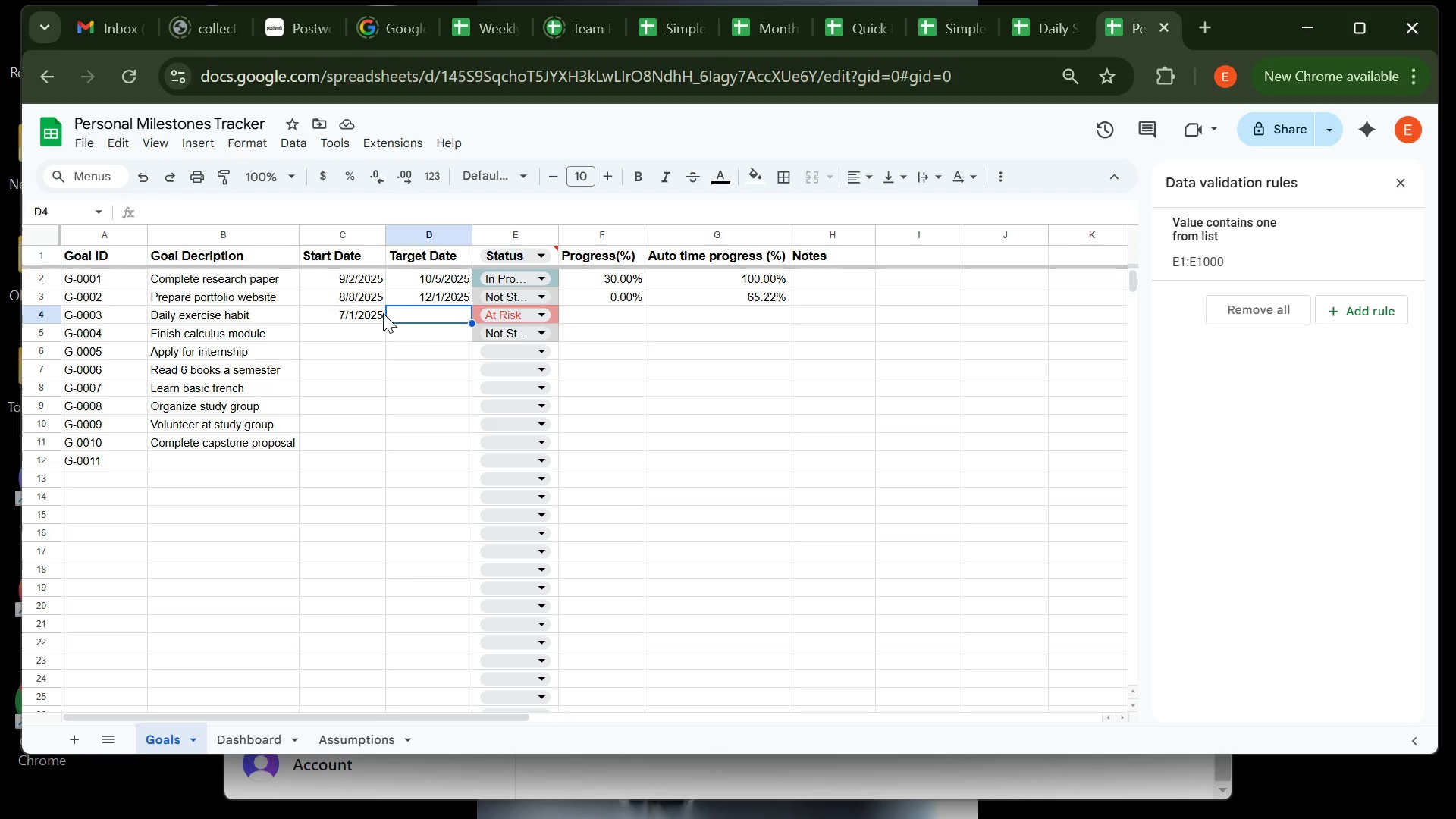 
type(12/31/2025)
 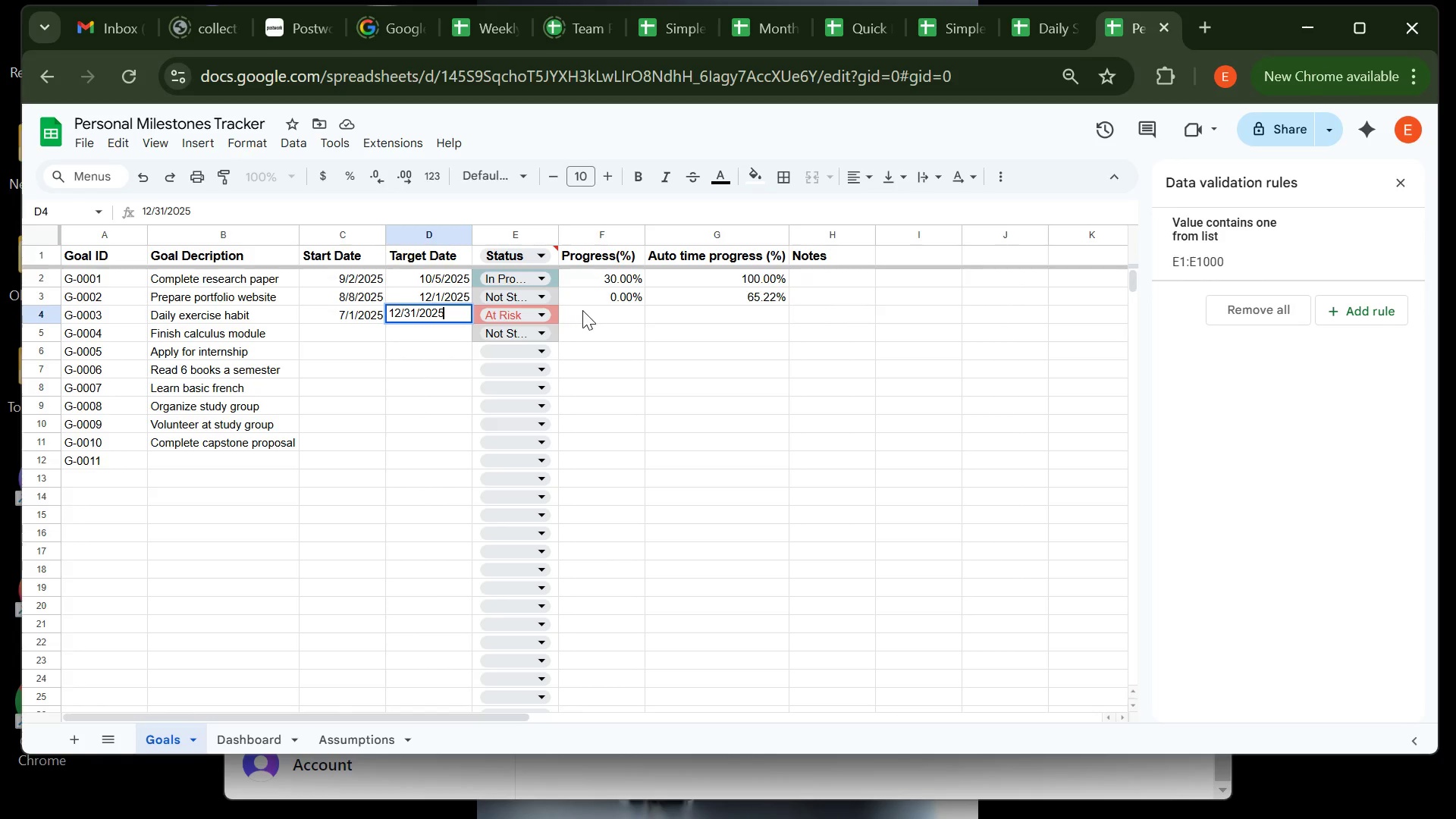 
left_click([585, 310])
 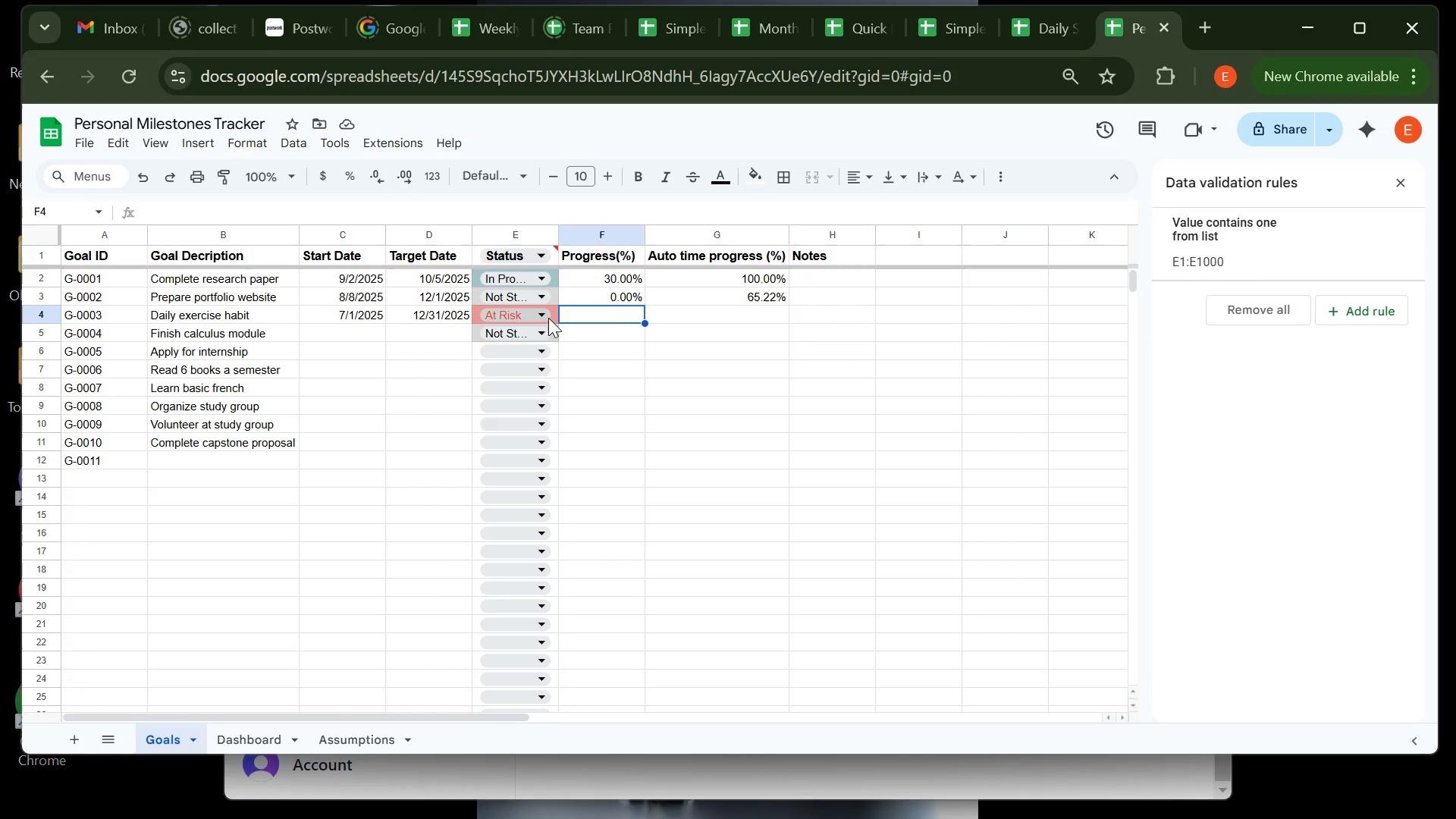 
wait(6.96)
 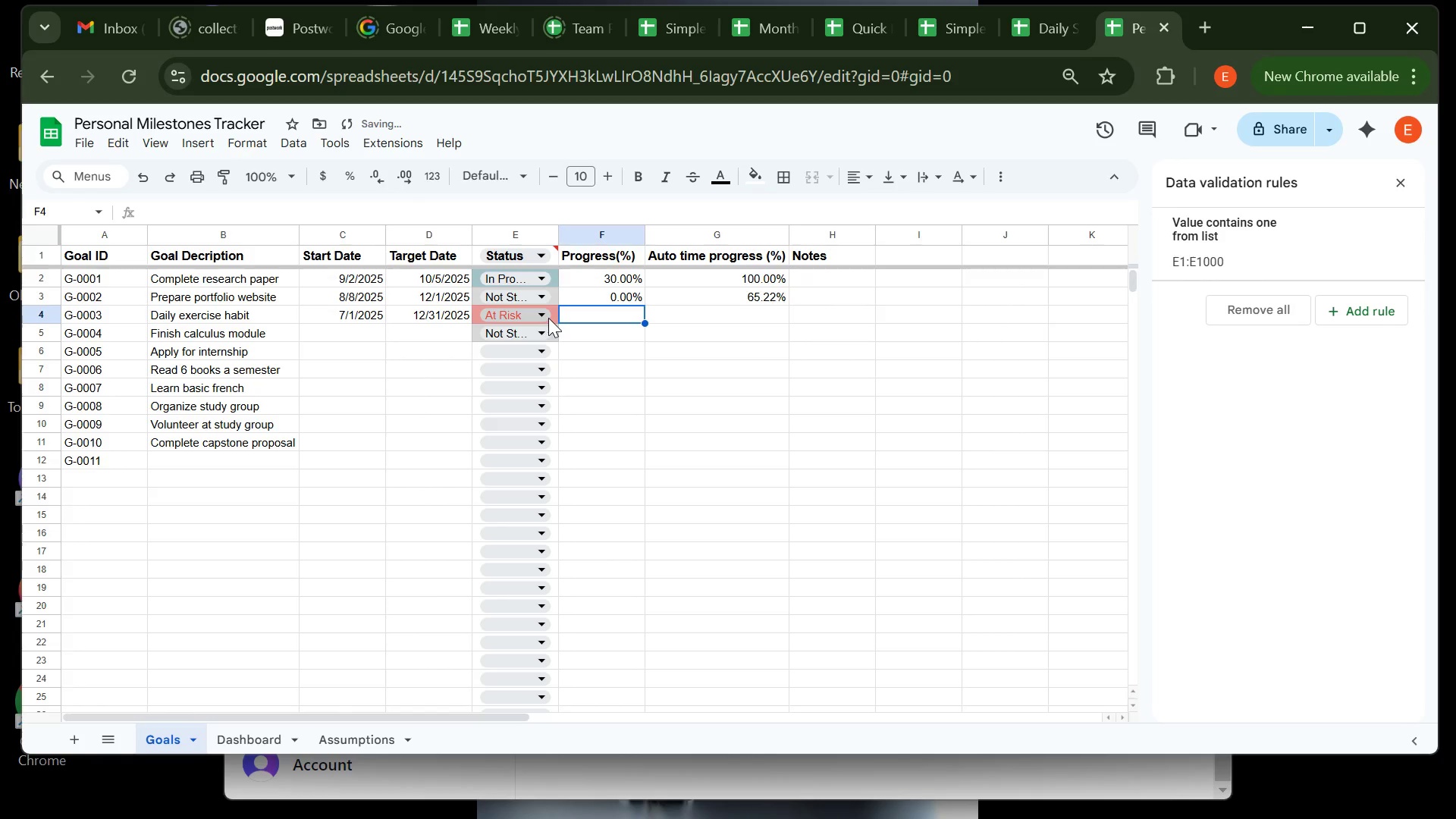 
left_click([548, 318])
 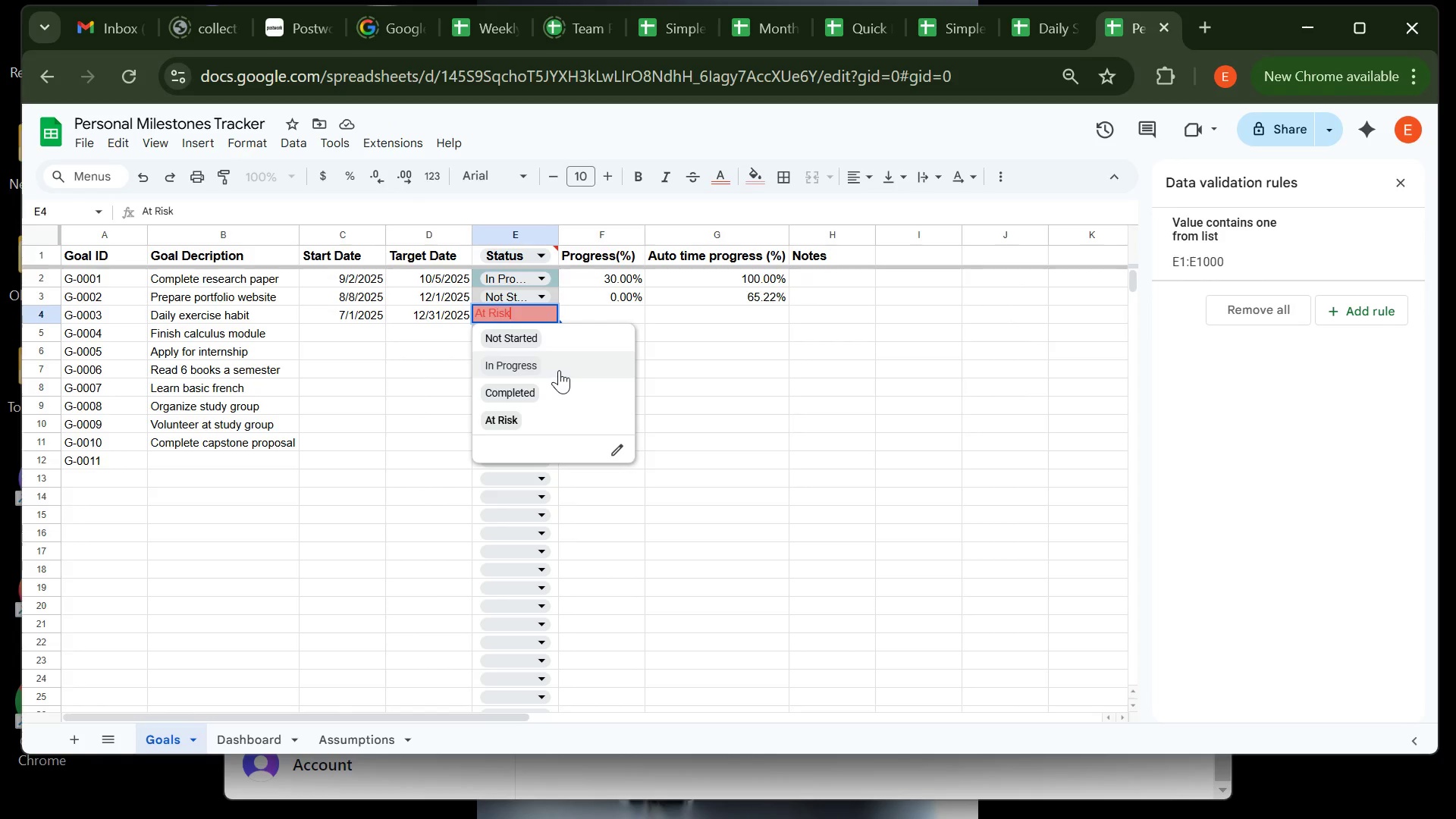 
left_click([560, 369])
 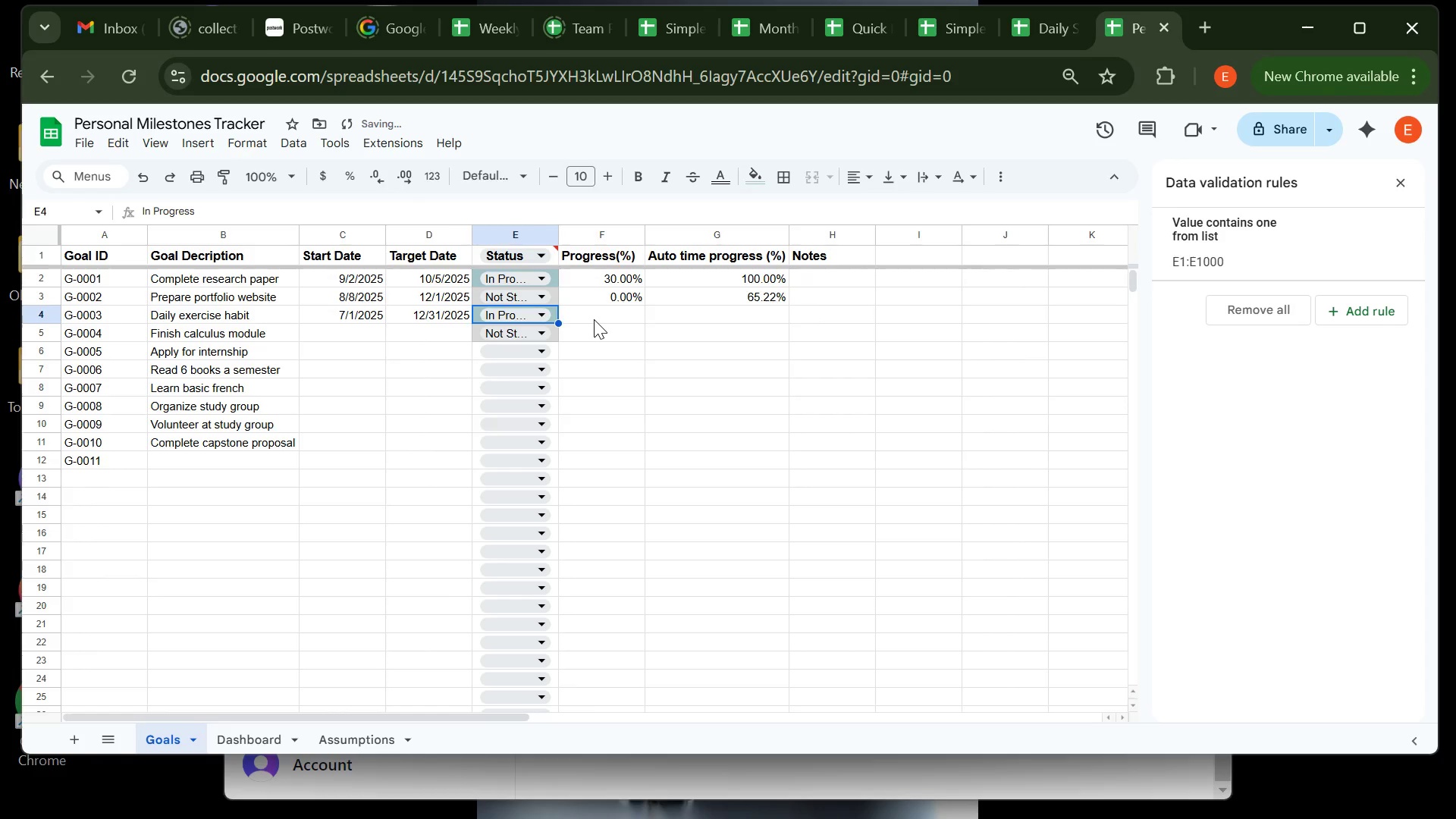 
left_click([594, 319])
 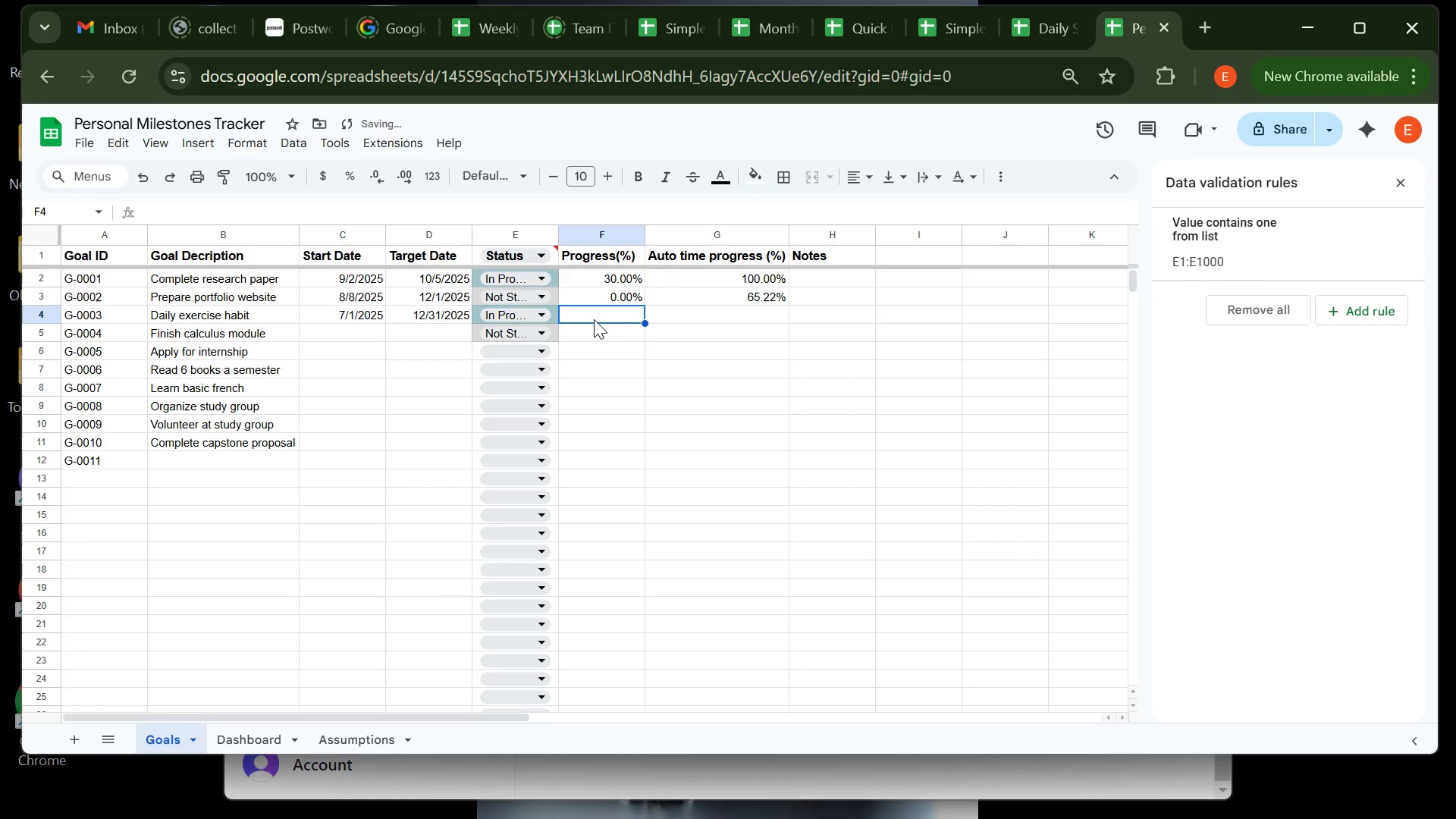 
type(45)
key(Tab)
 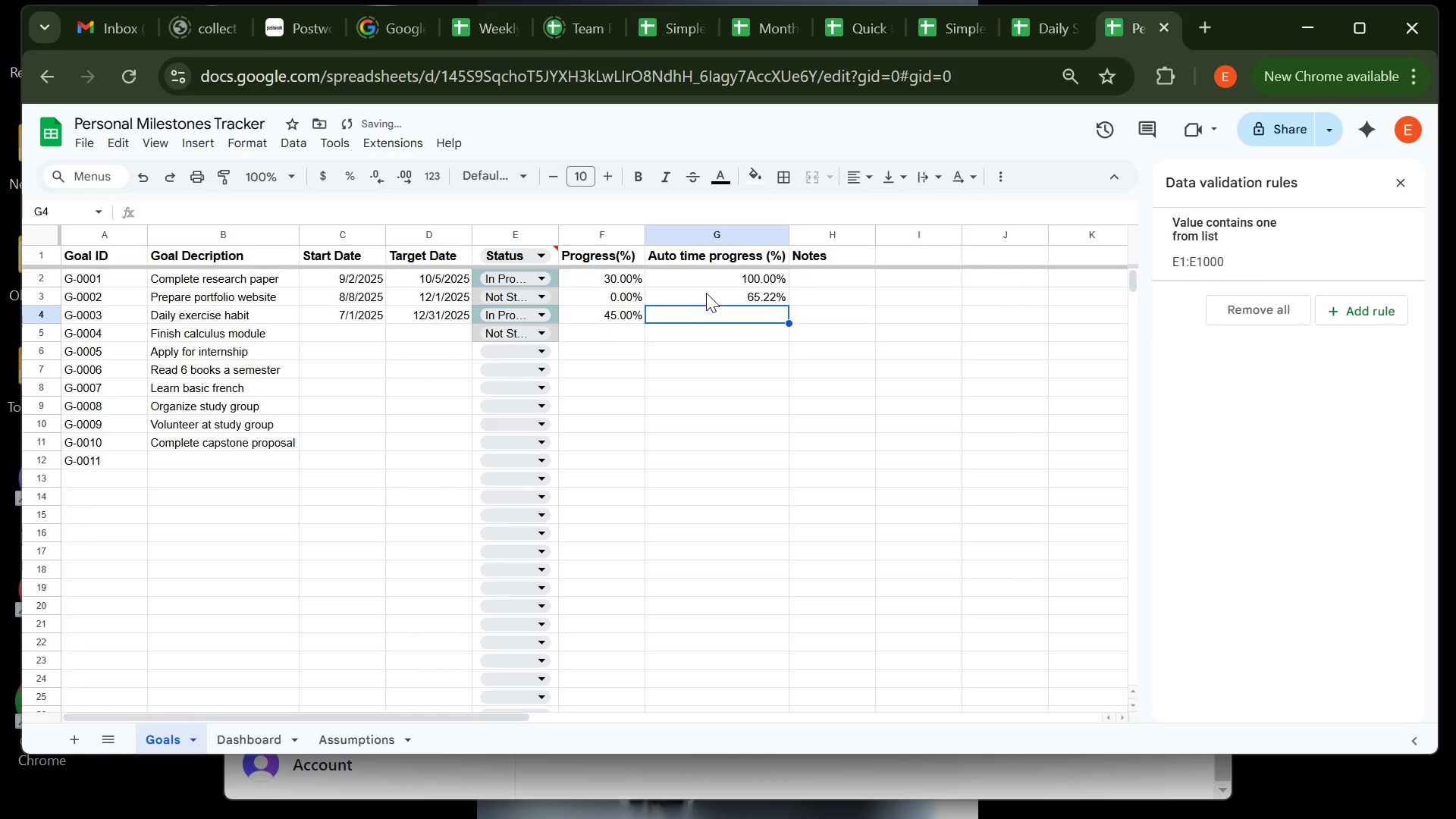 
left_click([706, 293])
 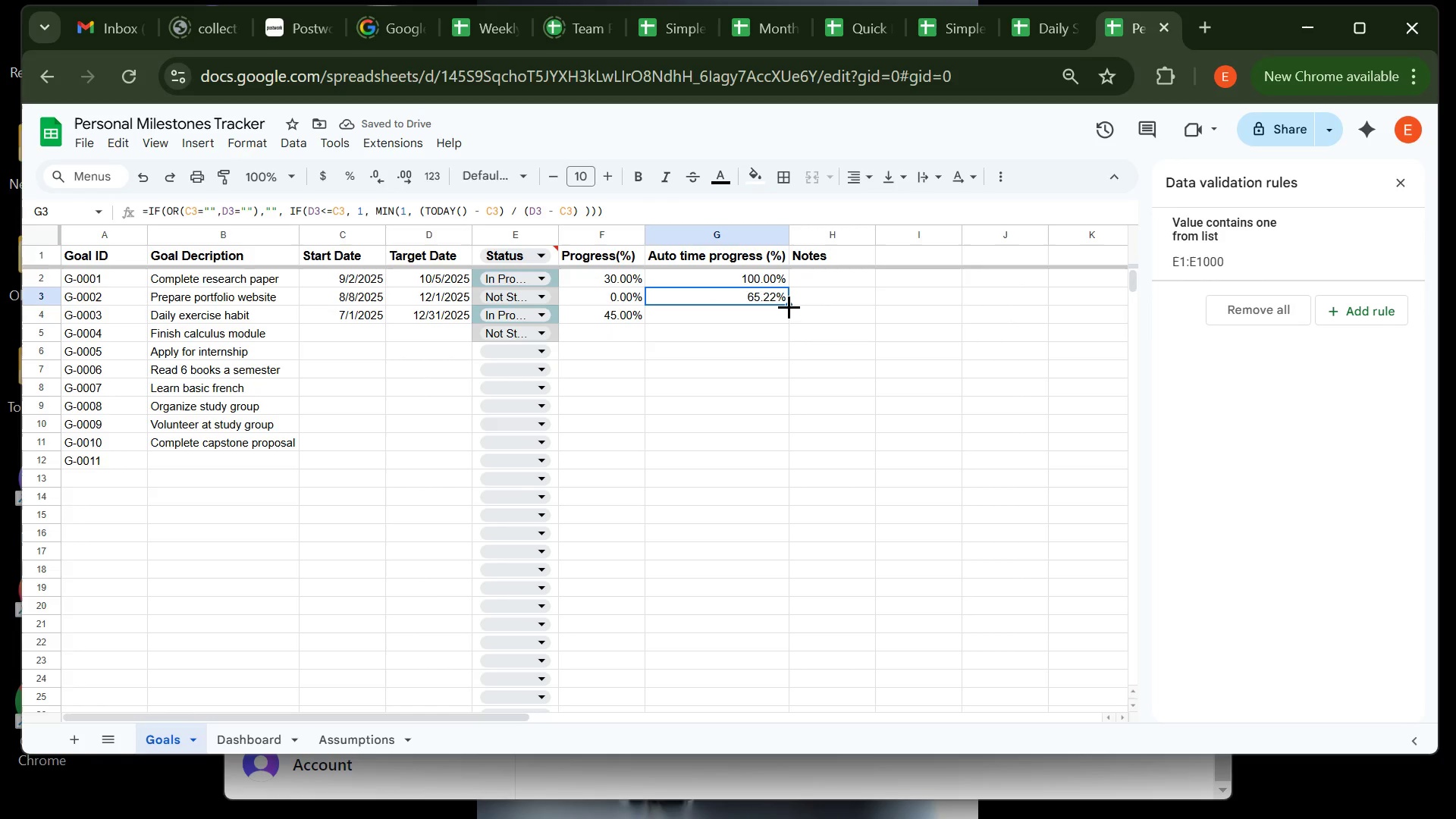 
double_click([789, 306])
 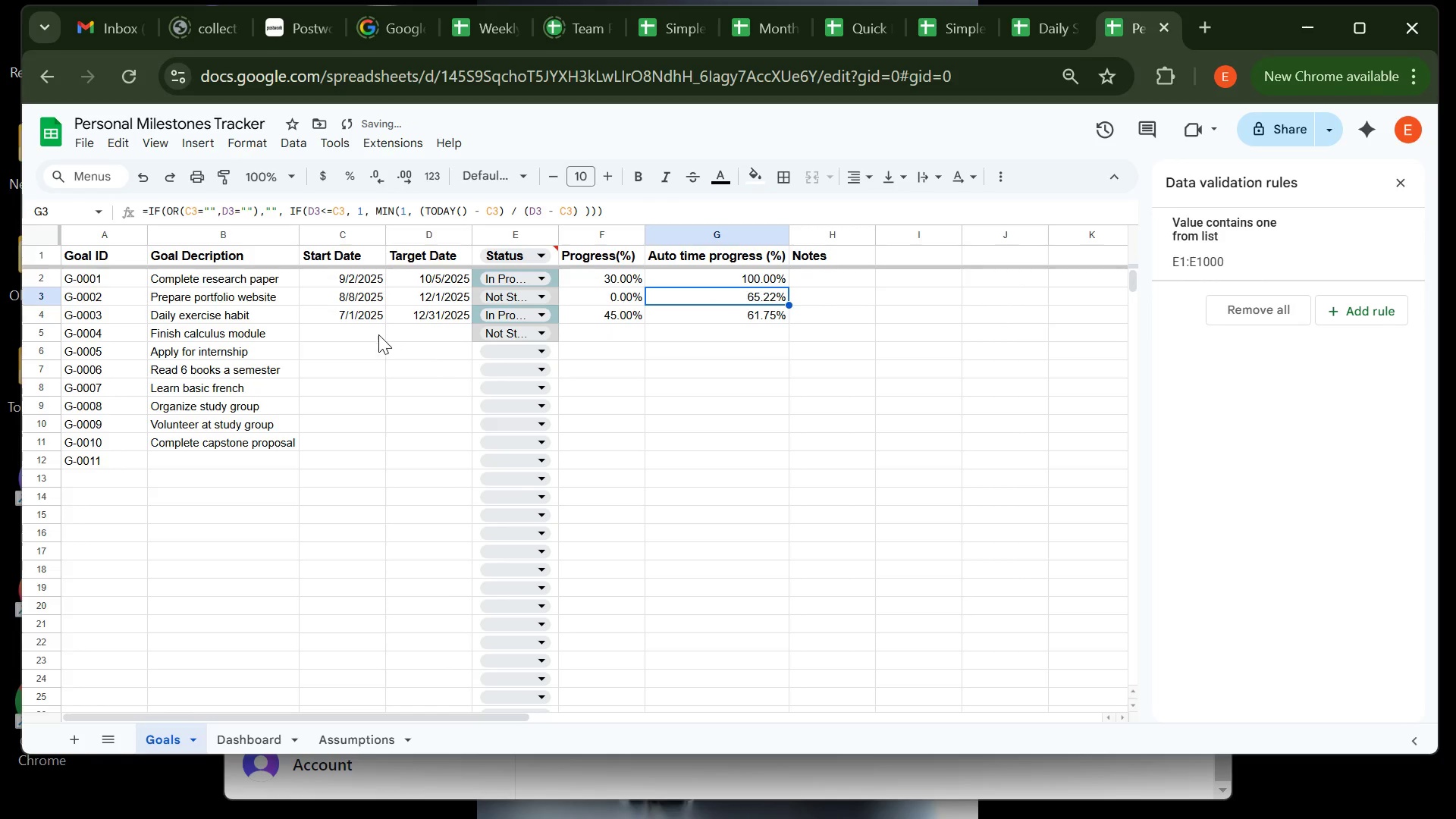 
left_click([364, 335])
 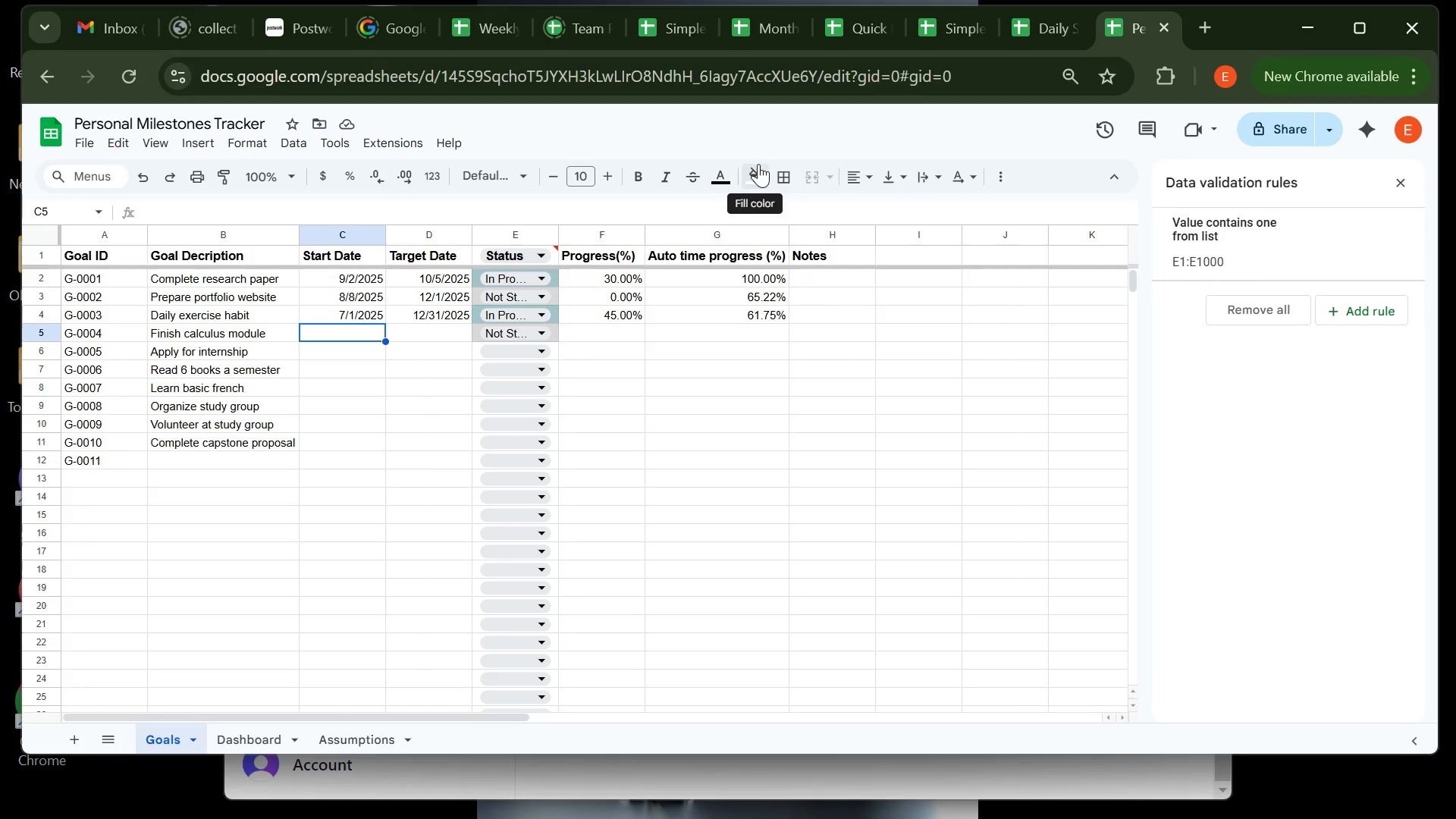 
wait(108.61)
 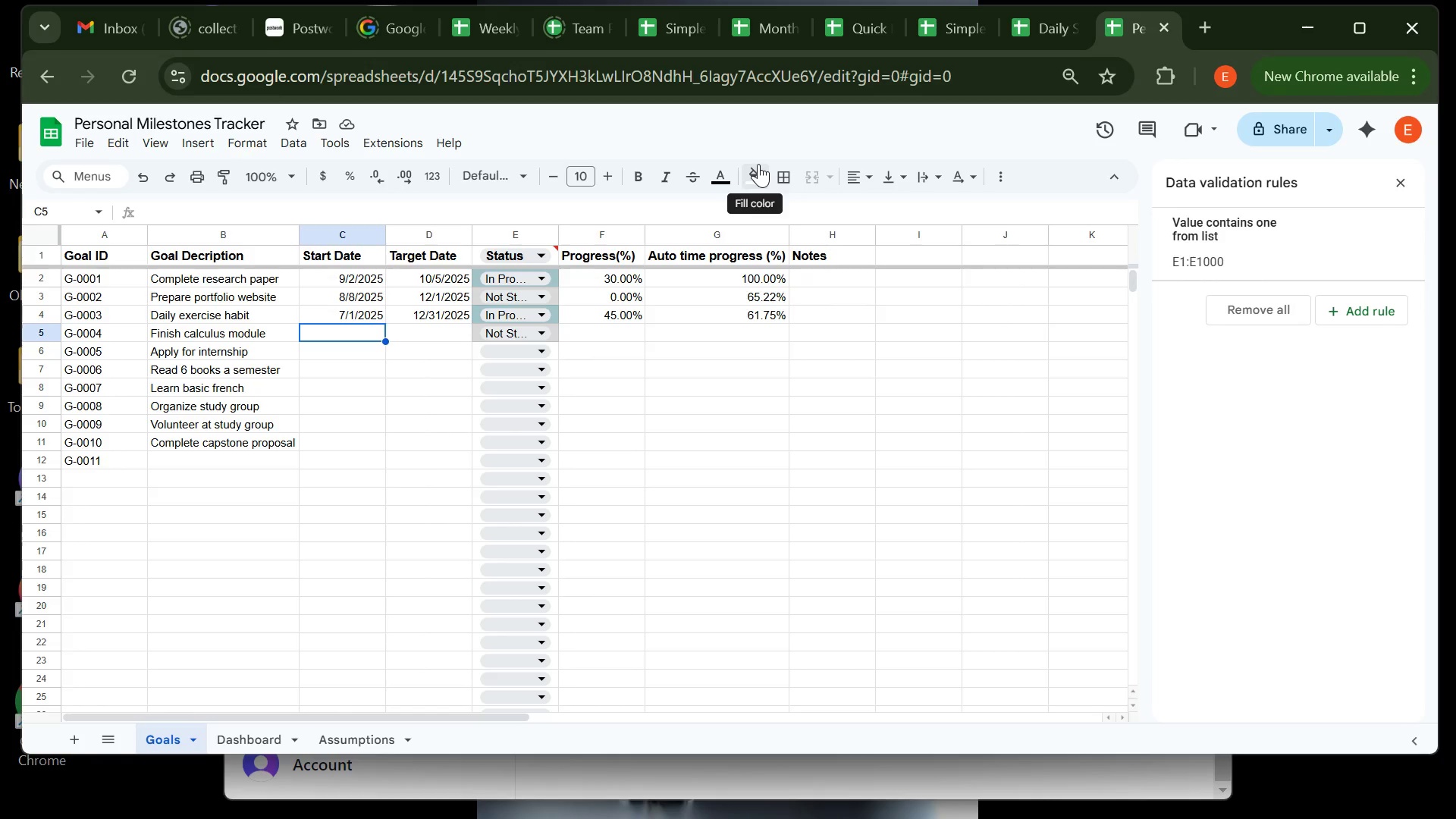 
key(Meta+MetaLeft)
 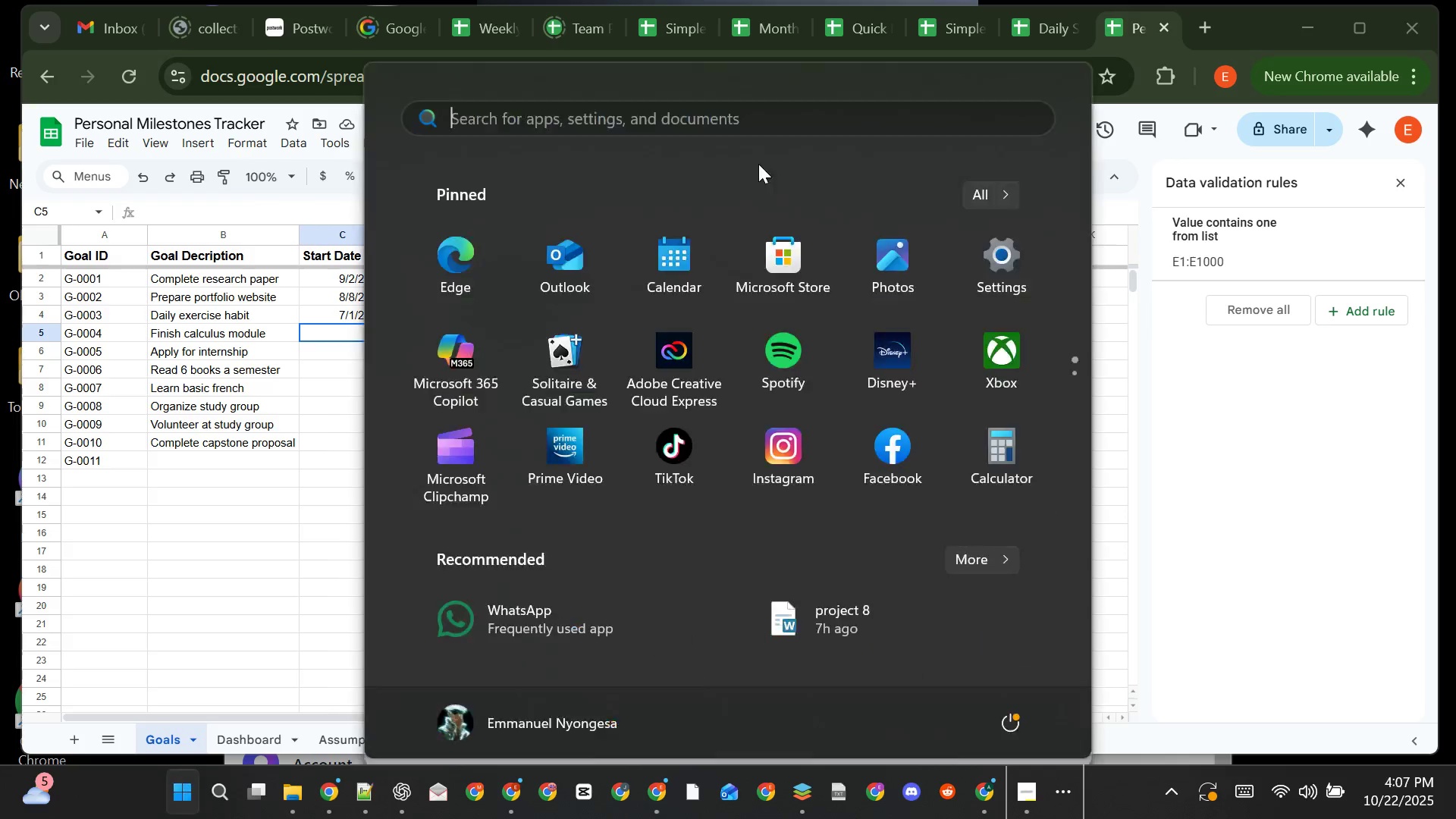 
type(telegr)
 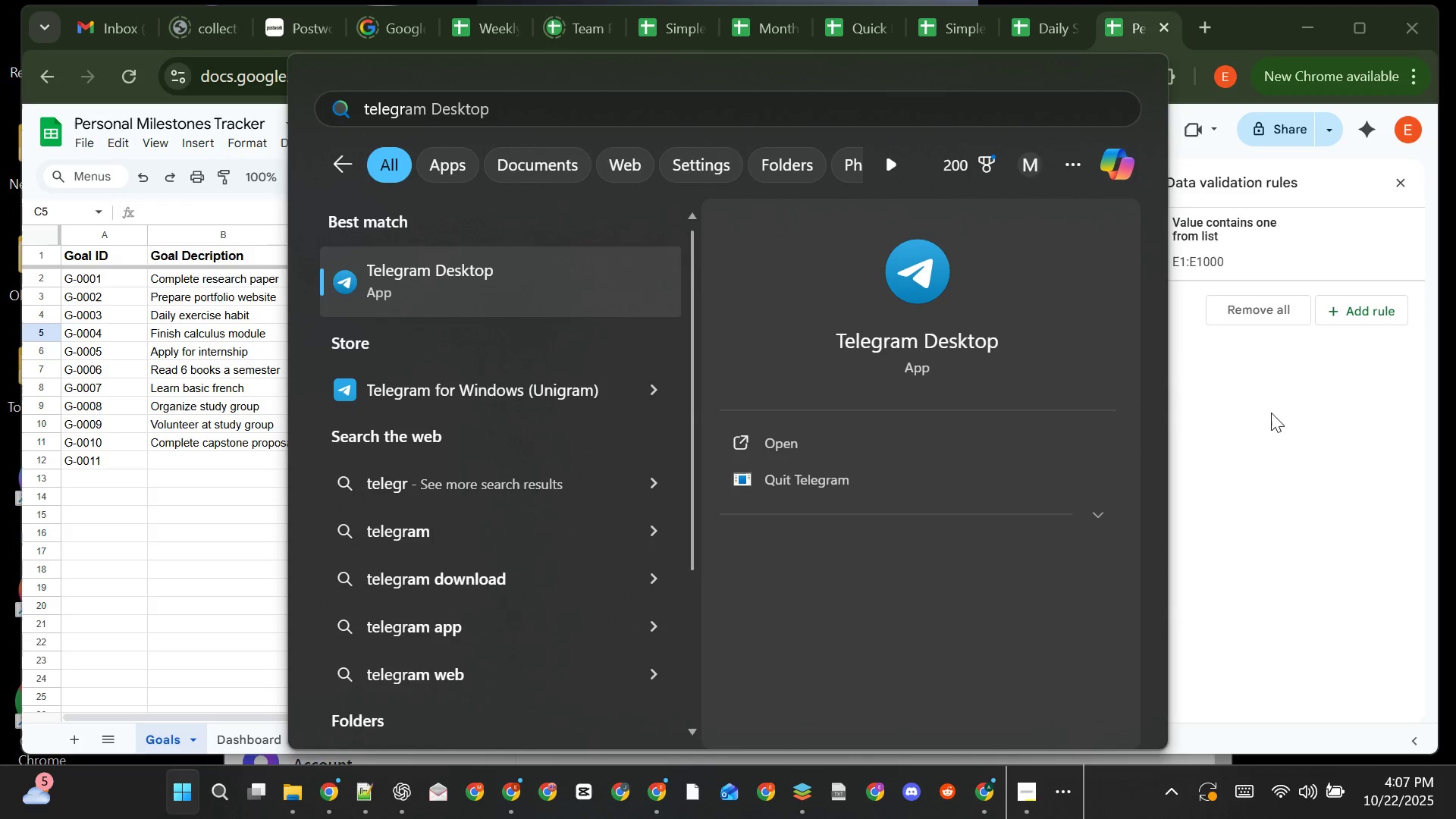 
left_click([1276, 446])
 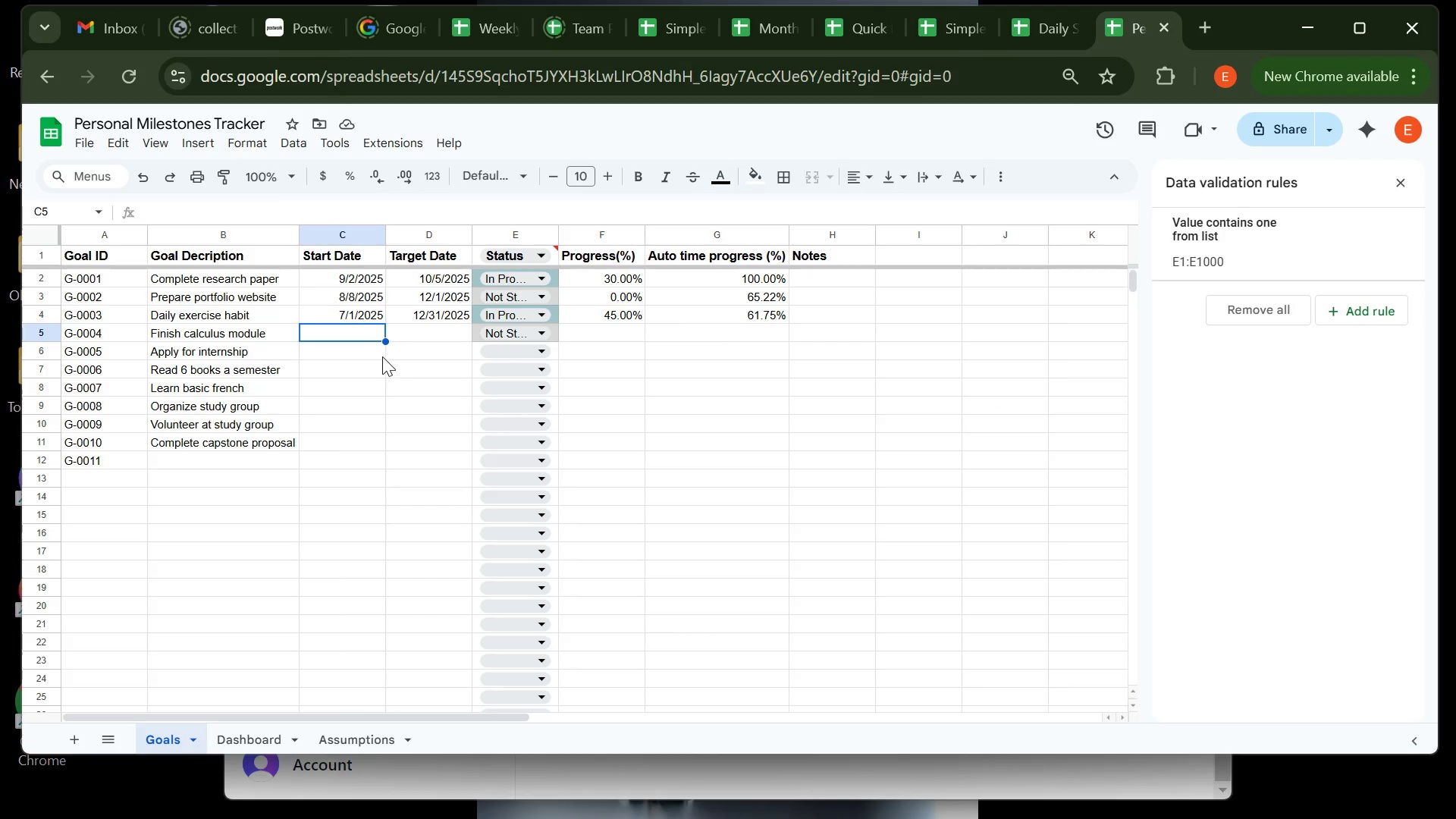 
left_click([372, 356])
 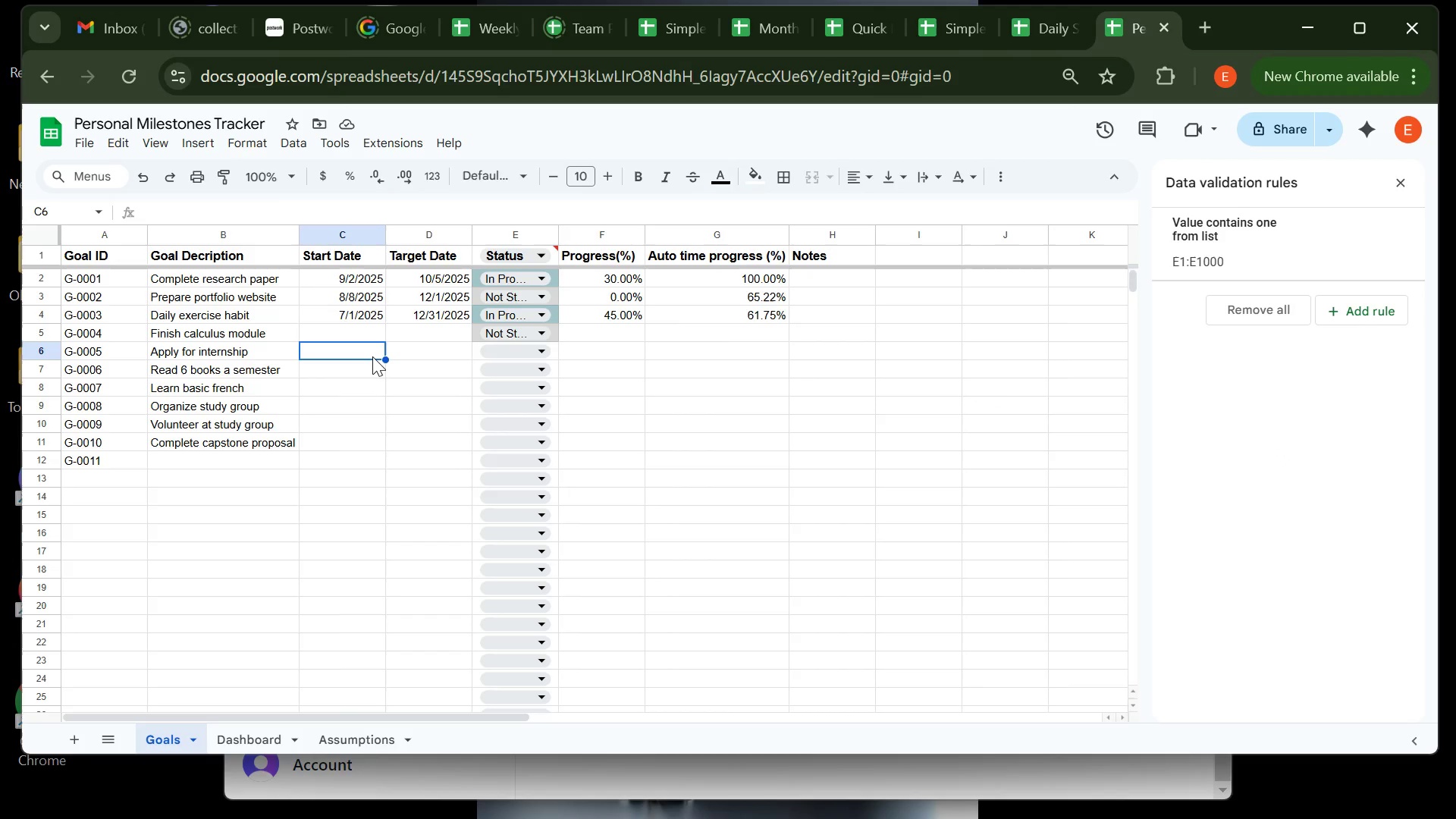 
wait(10.46)
 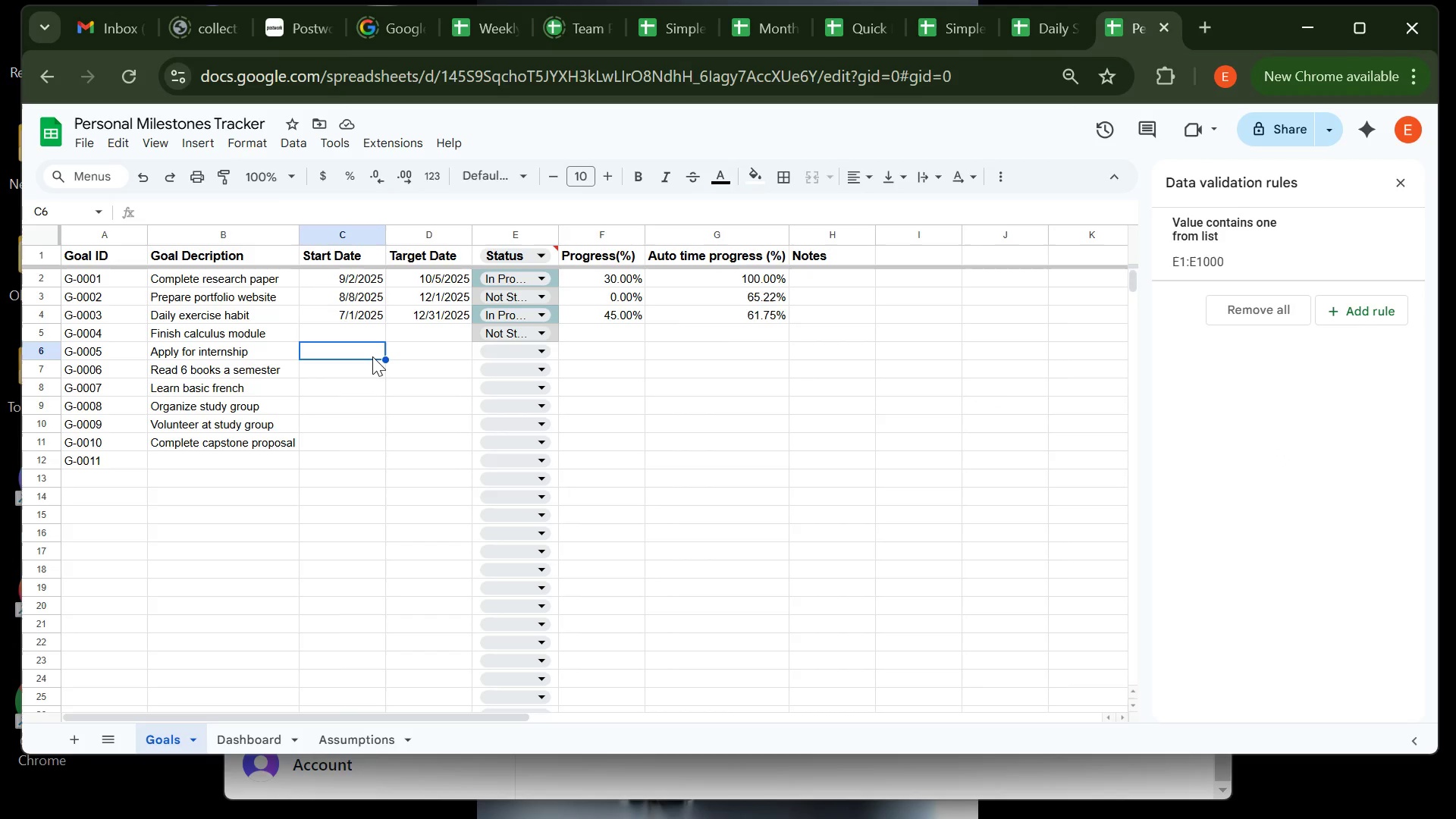 
left_click([281, 527])
 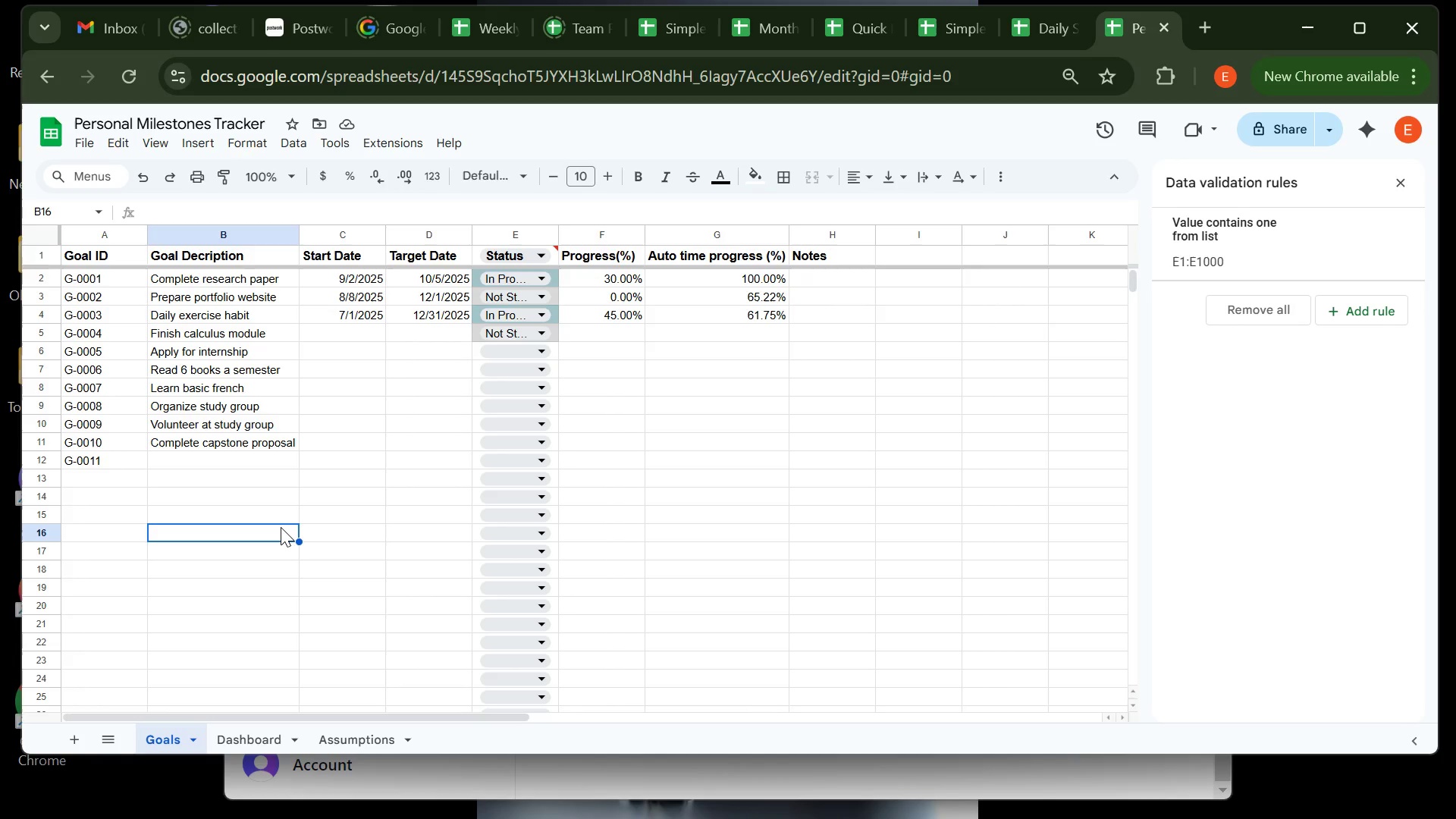 
wait(30.76)
 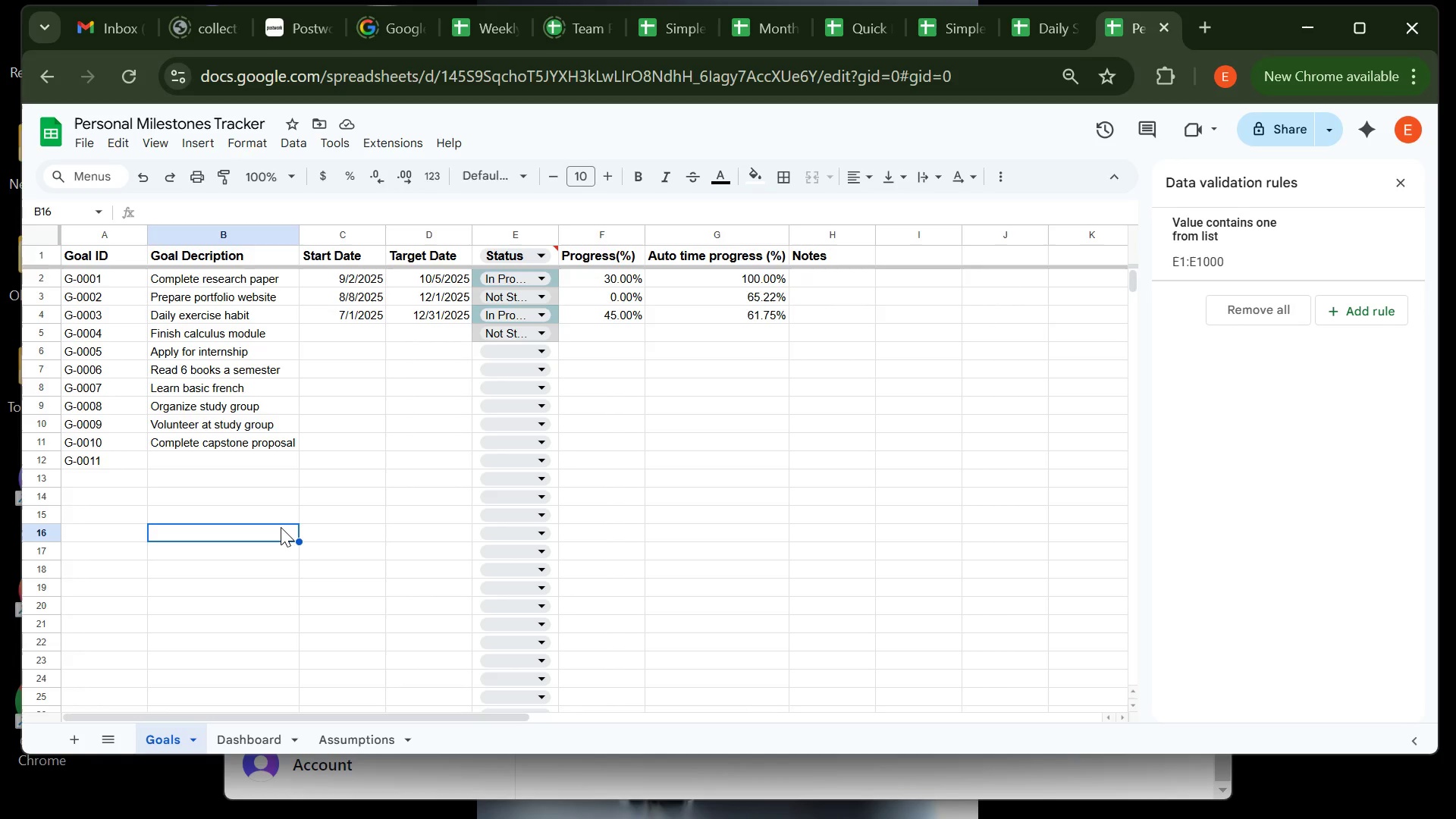 
left_click([397, 375])
 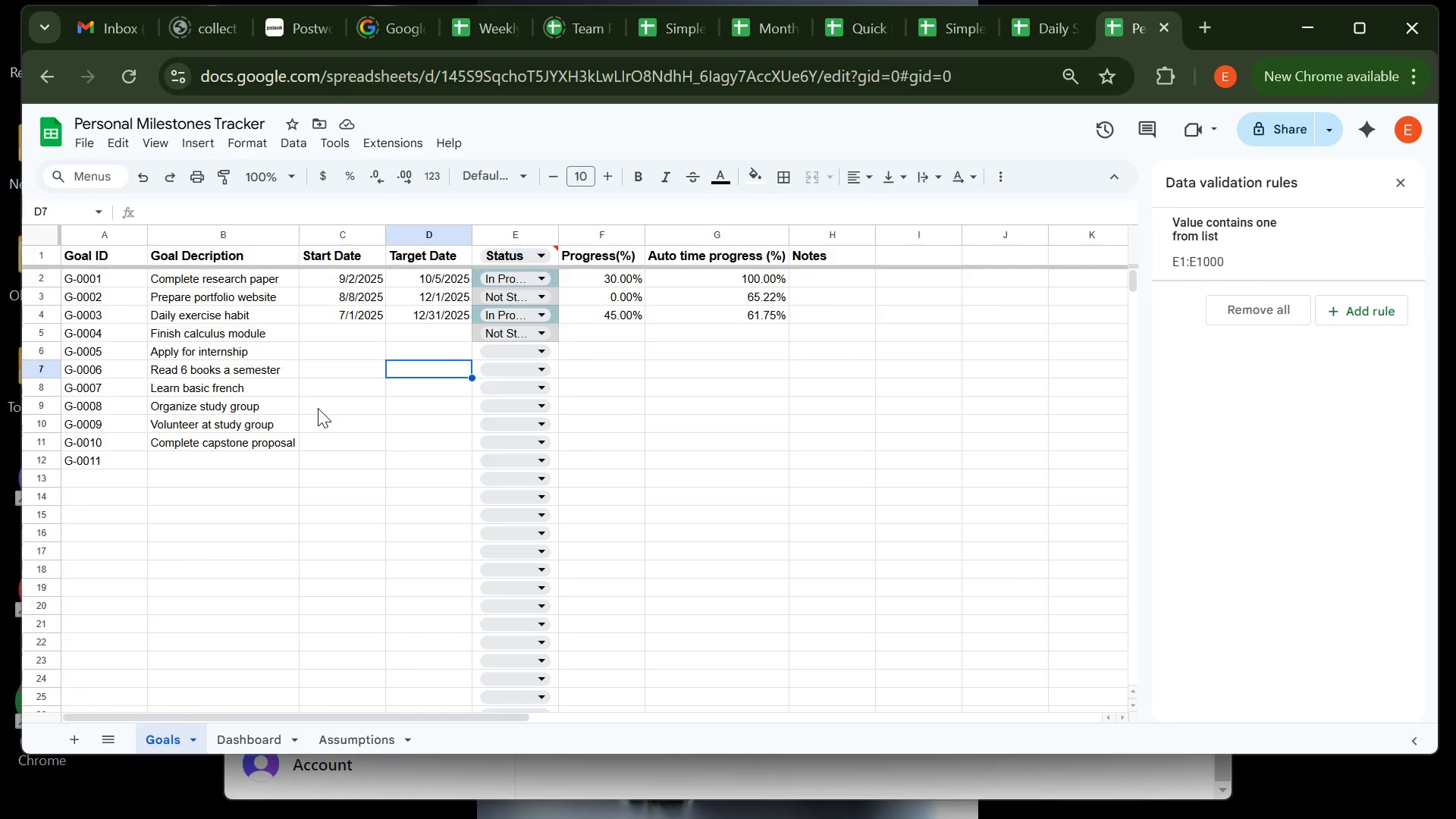 
wait(7.92)
 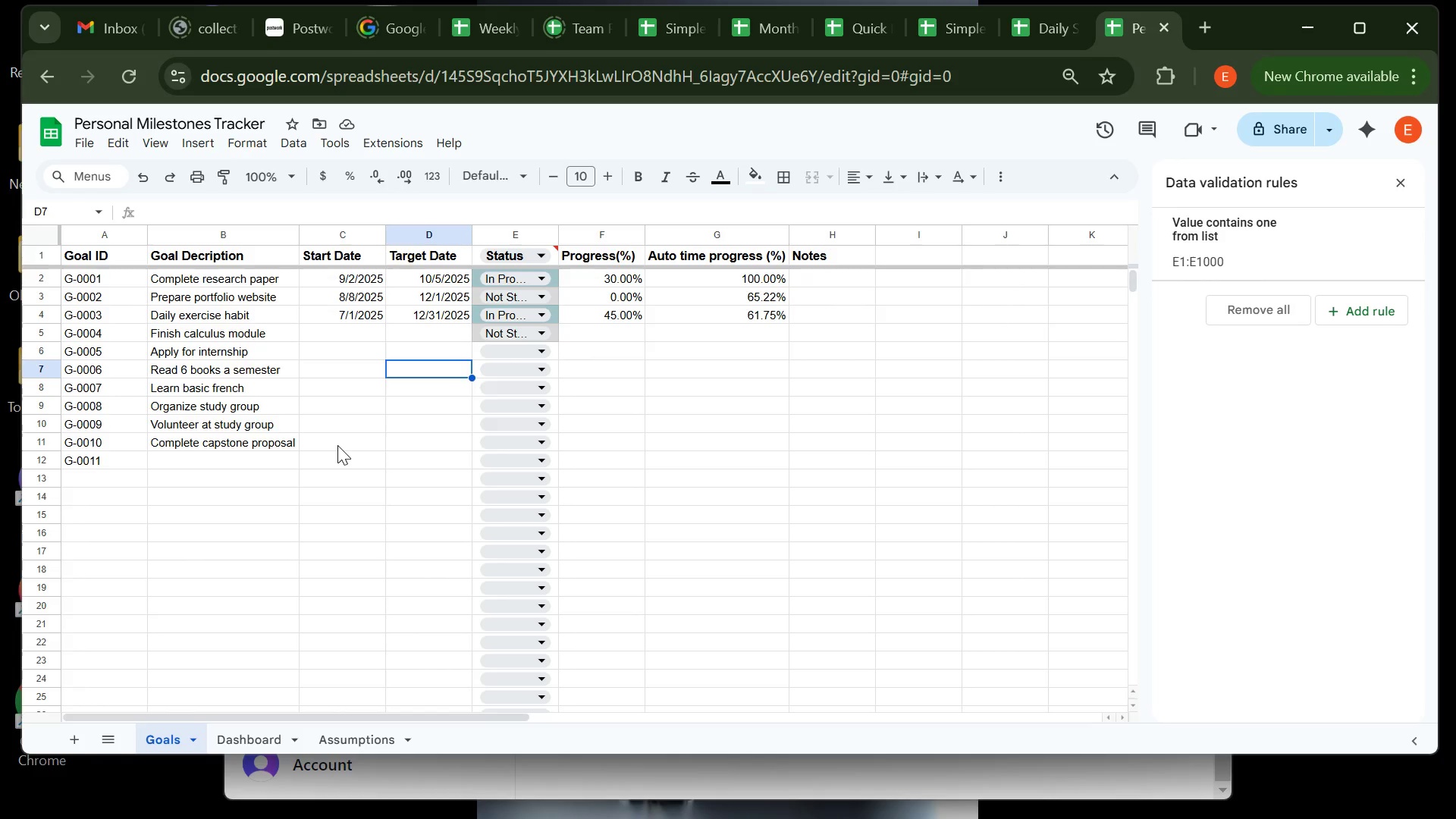 
left_click([337, 349])
 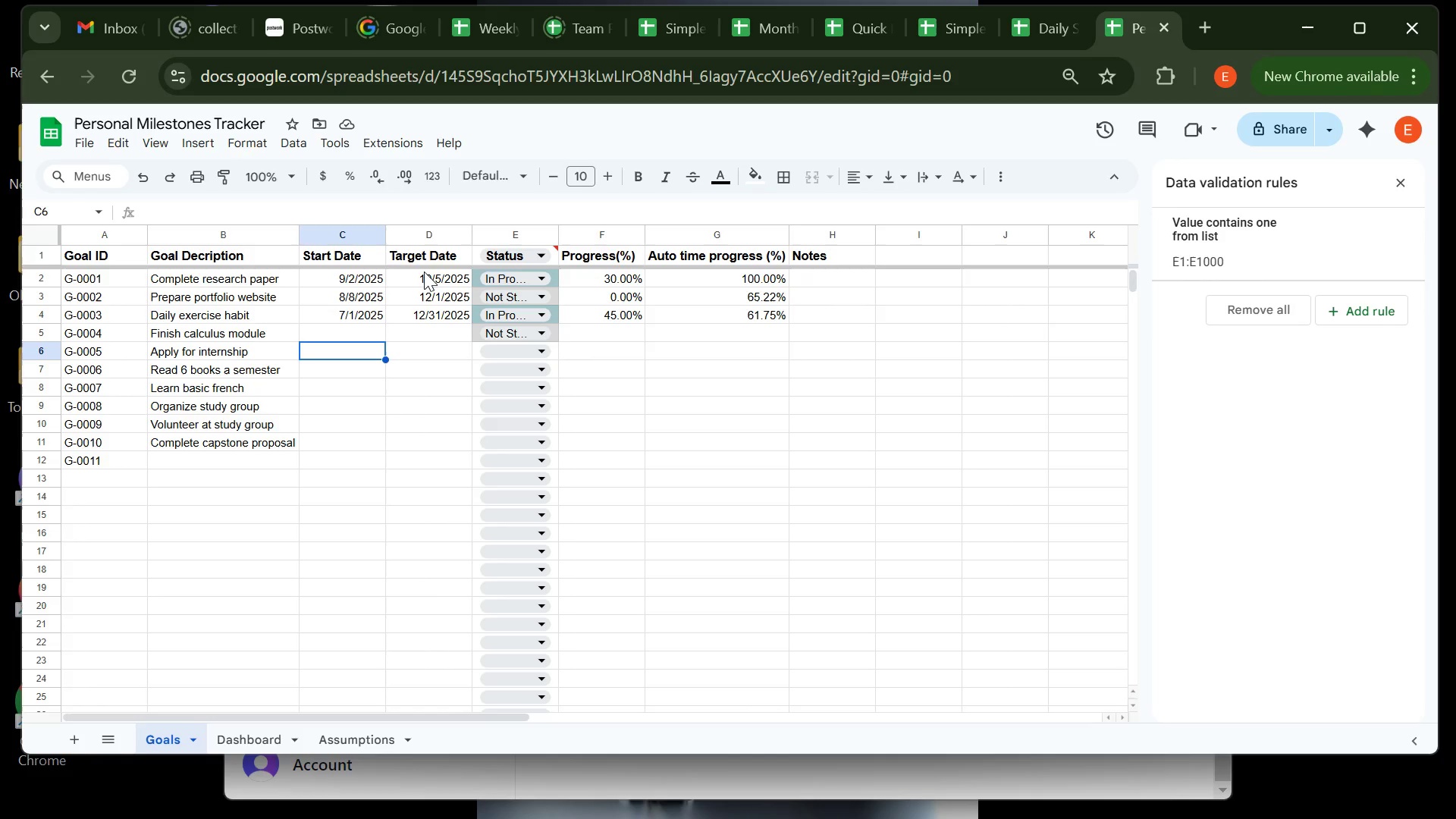 
double_click([424, 271])
 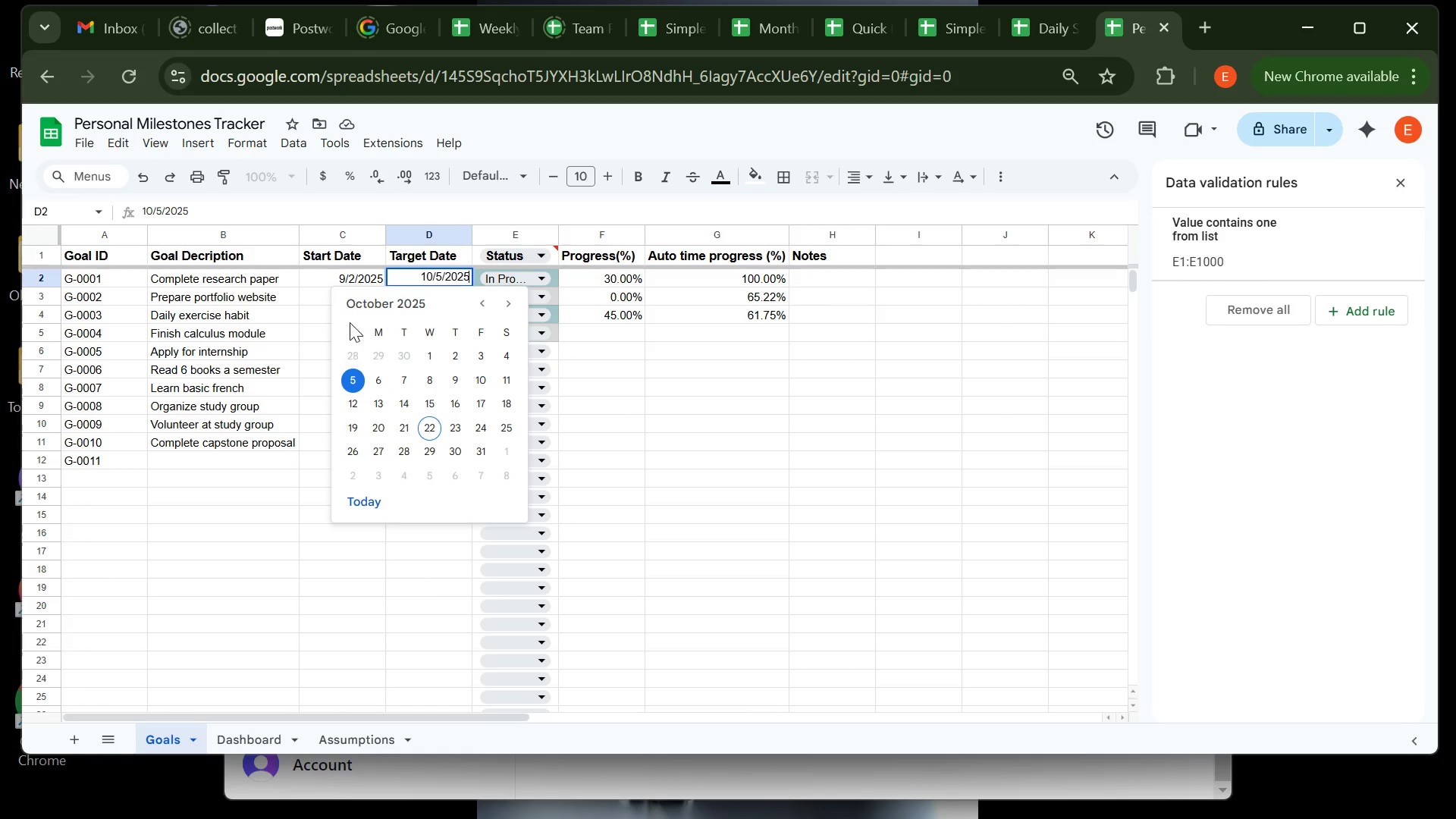 
wait(7.46)
 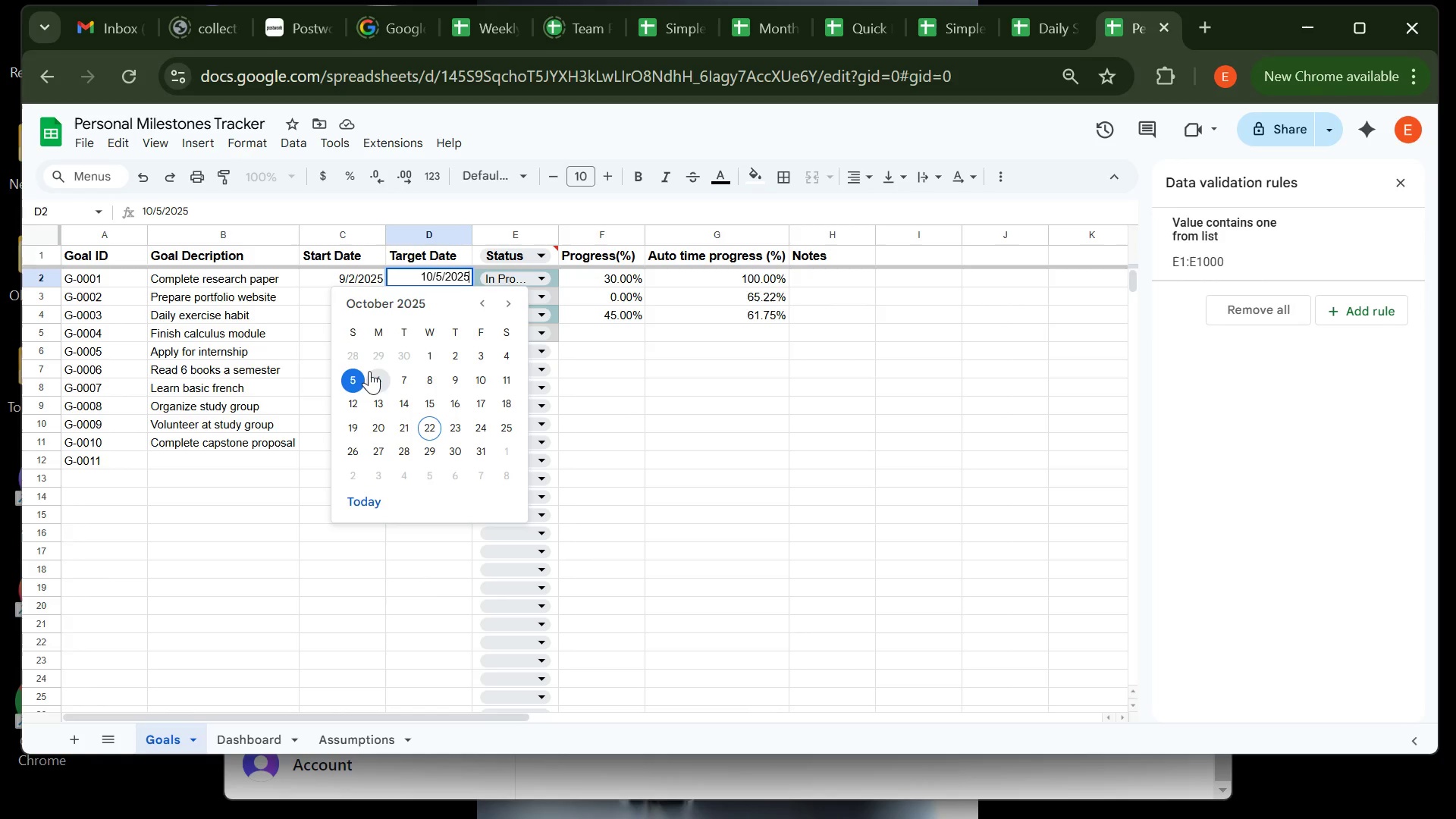 
left_click([325, 281])
 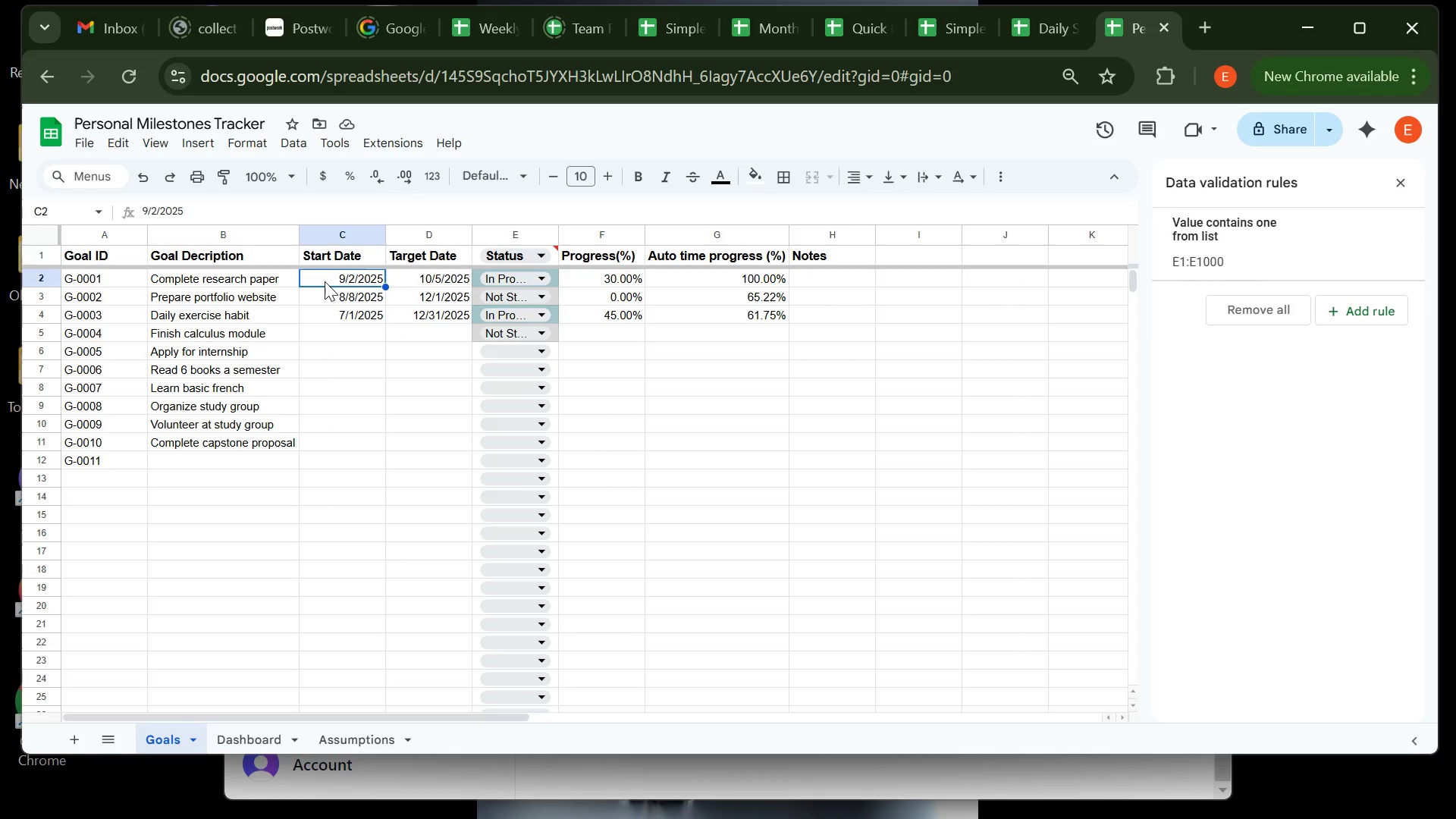 
double_click([325, 281])
 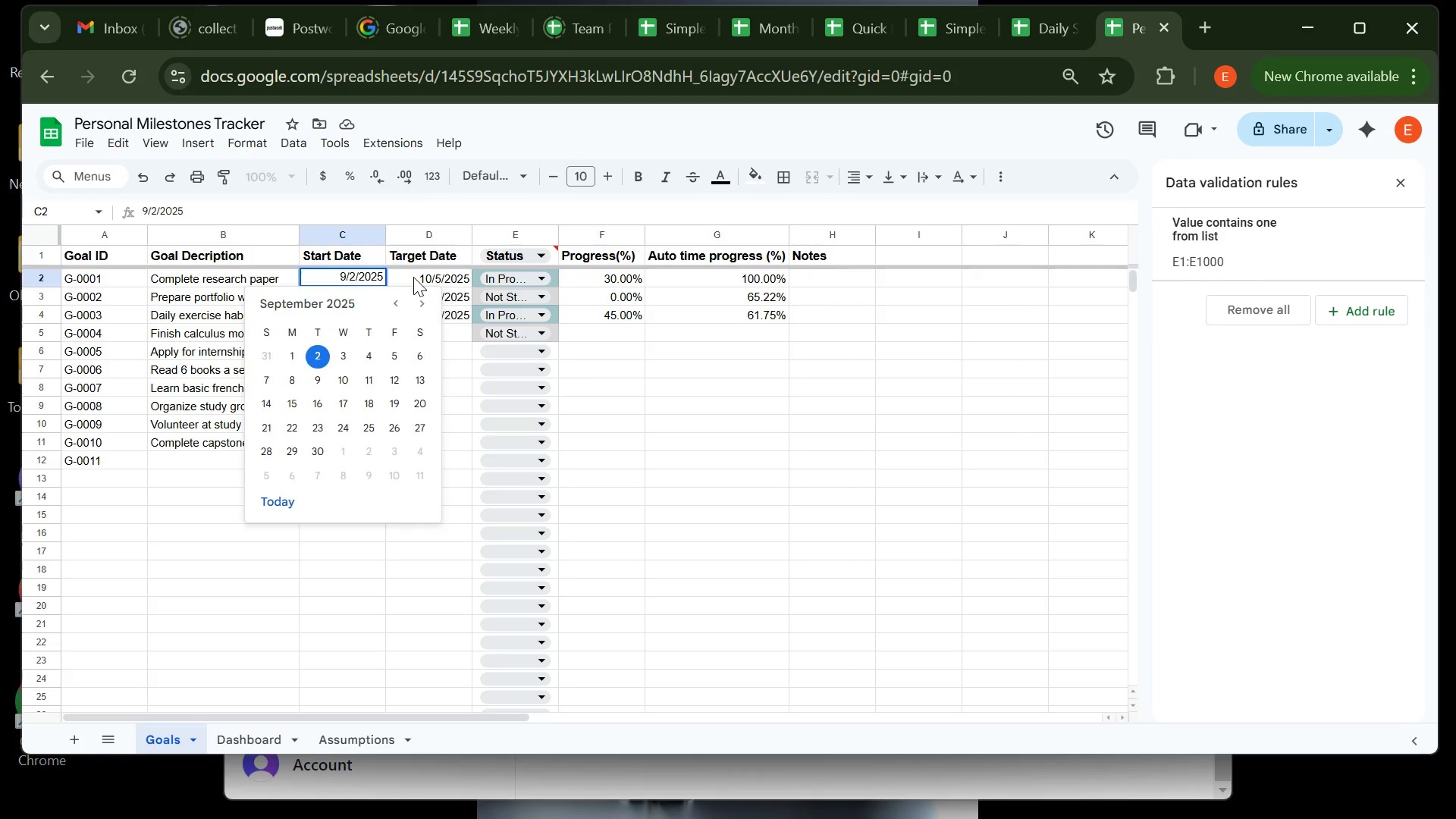 
double_click([413, 277])
 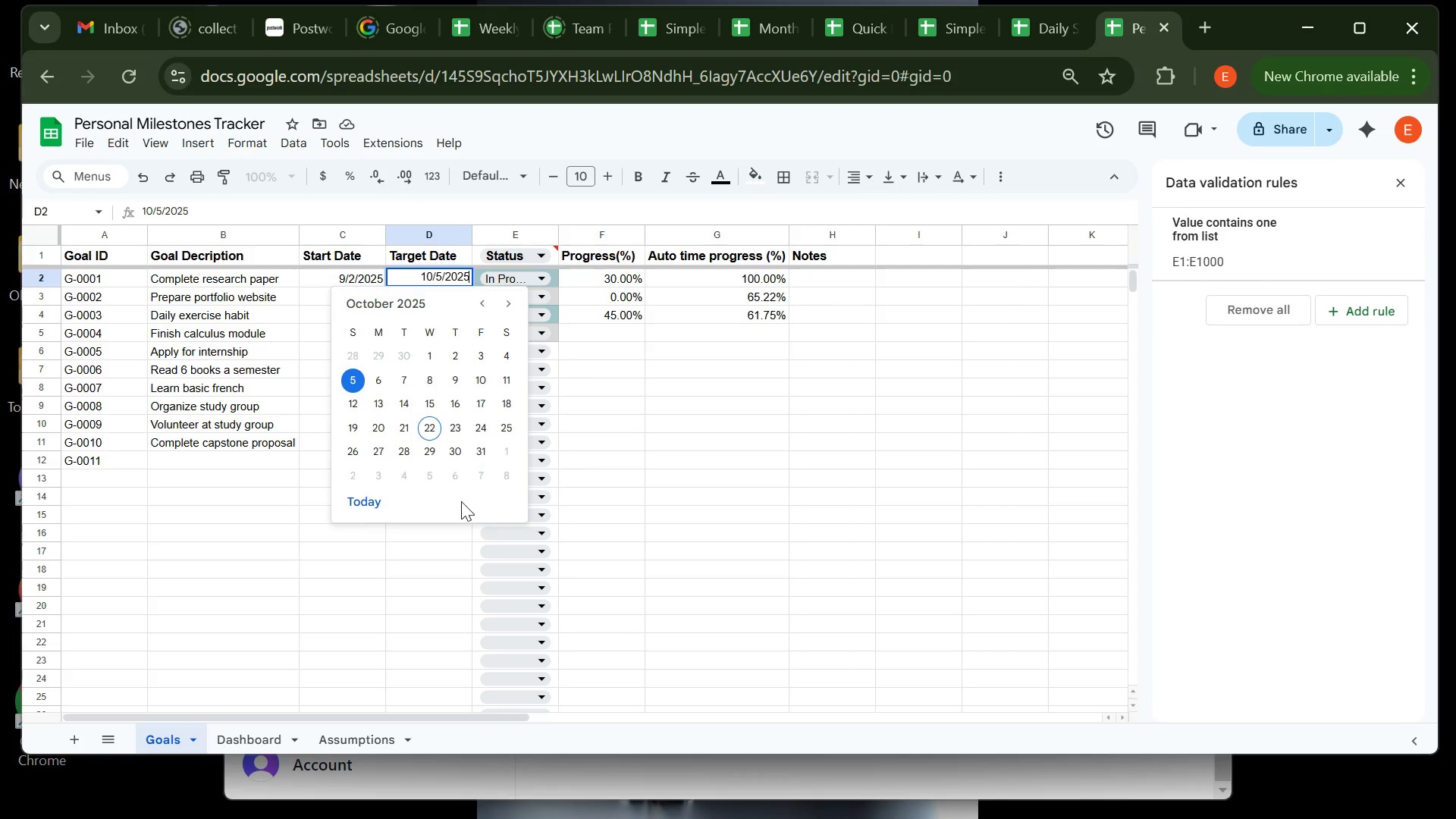 
left_click([449, 545])
 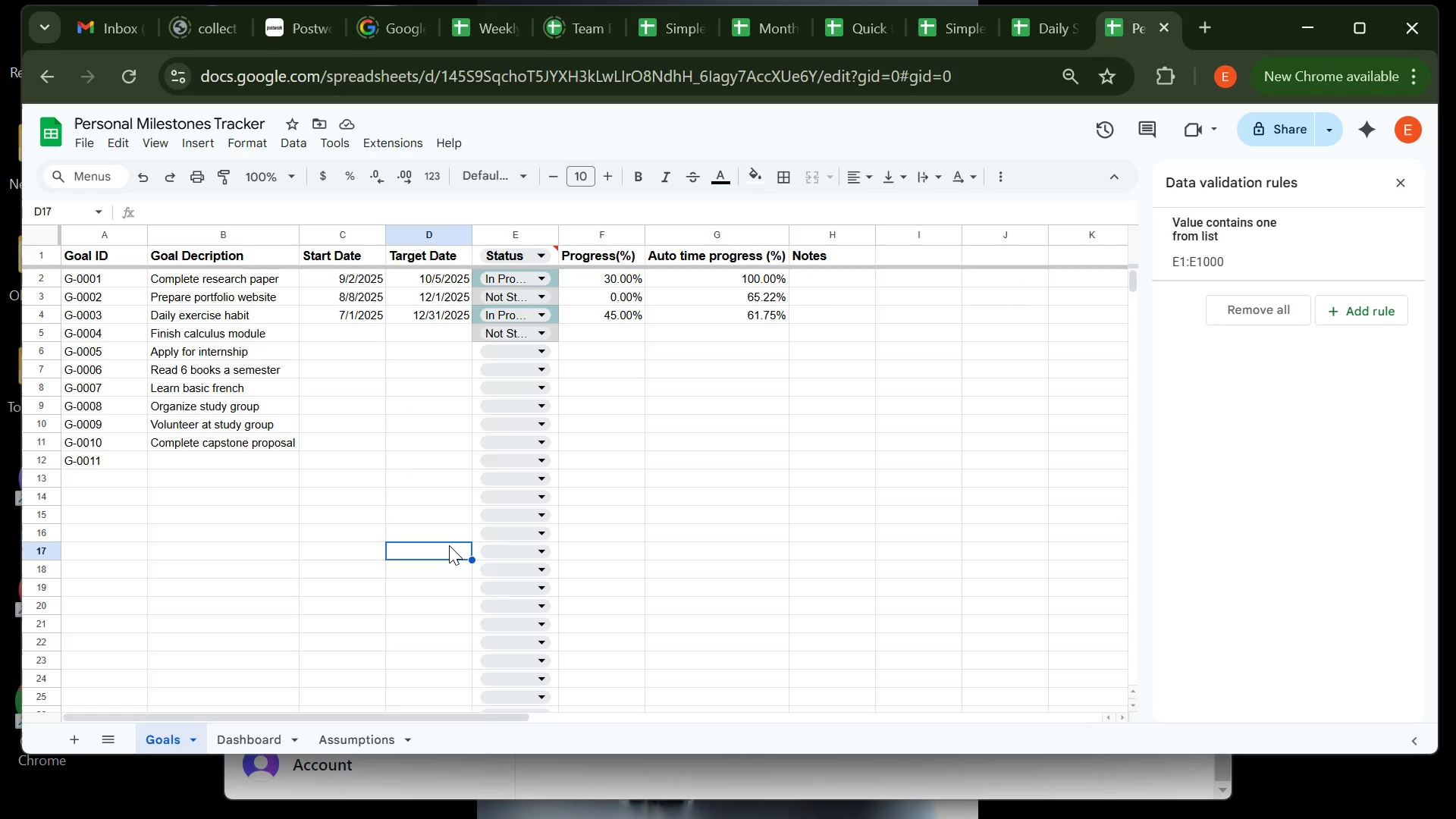 
wait(12.38)
 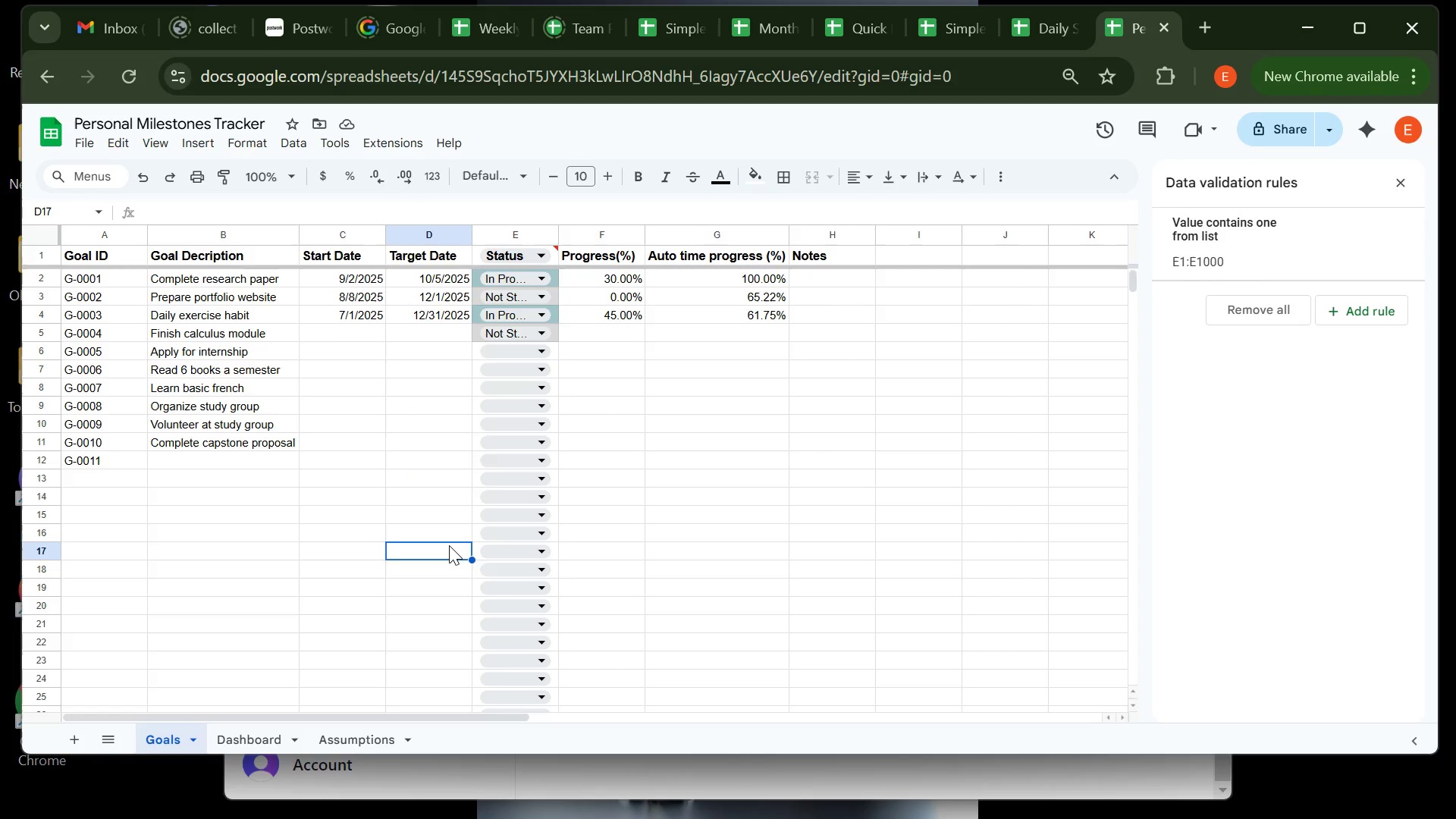 
double_click([425, 277])
 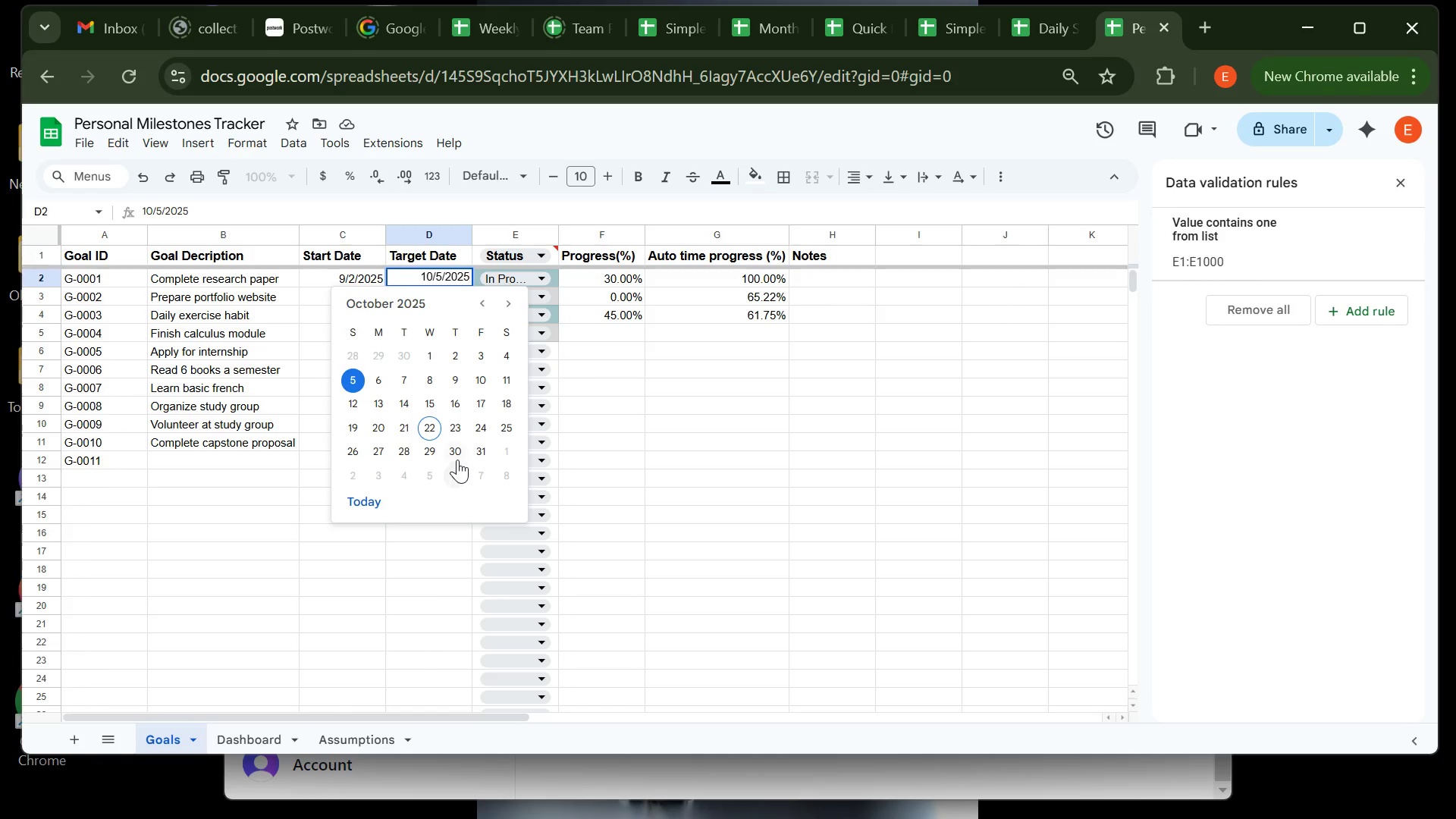 
left_click([460, 457])
 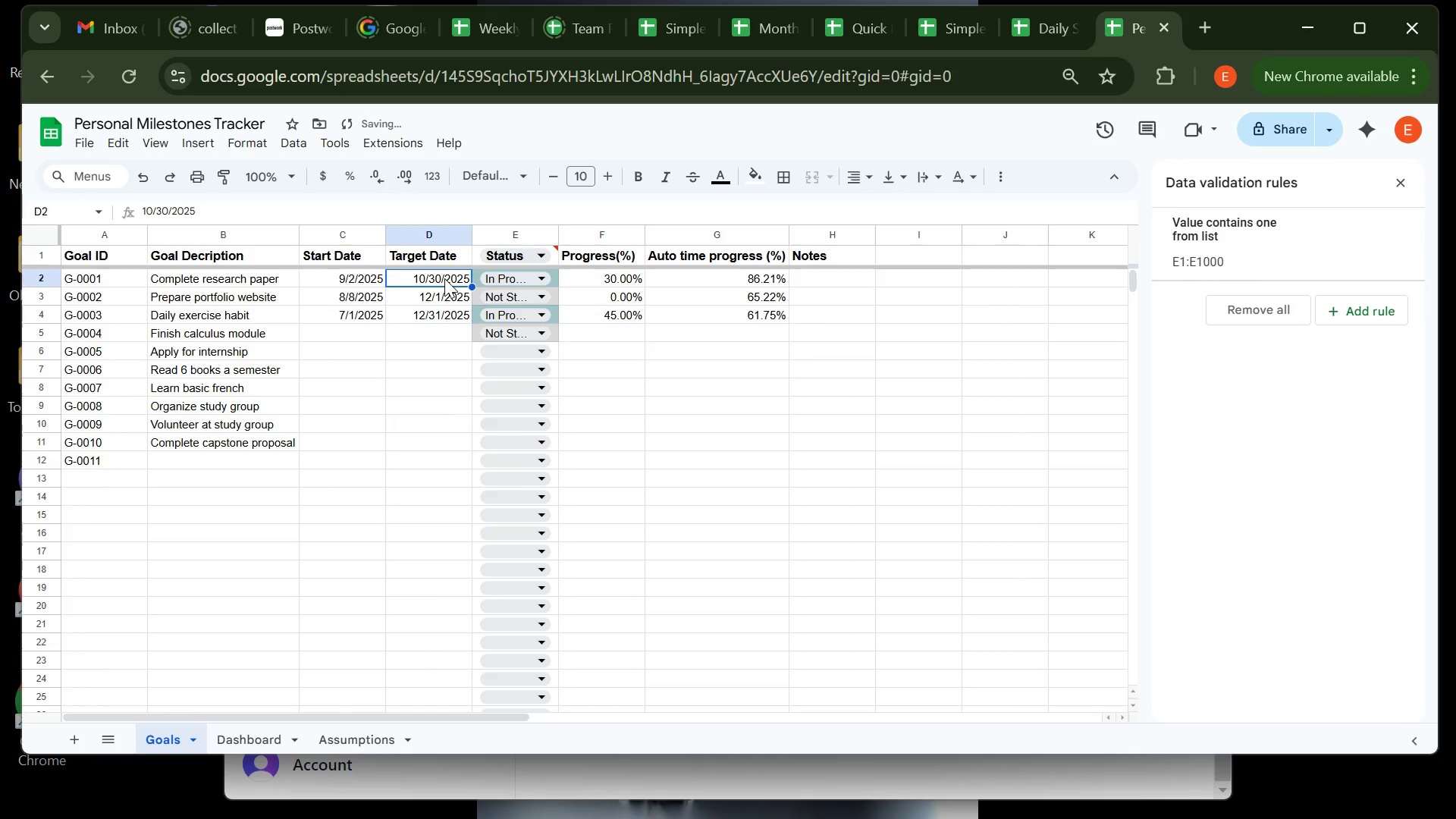 
double_click([444, 278])
 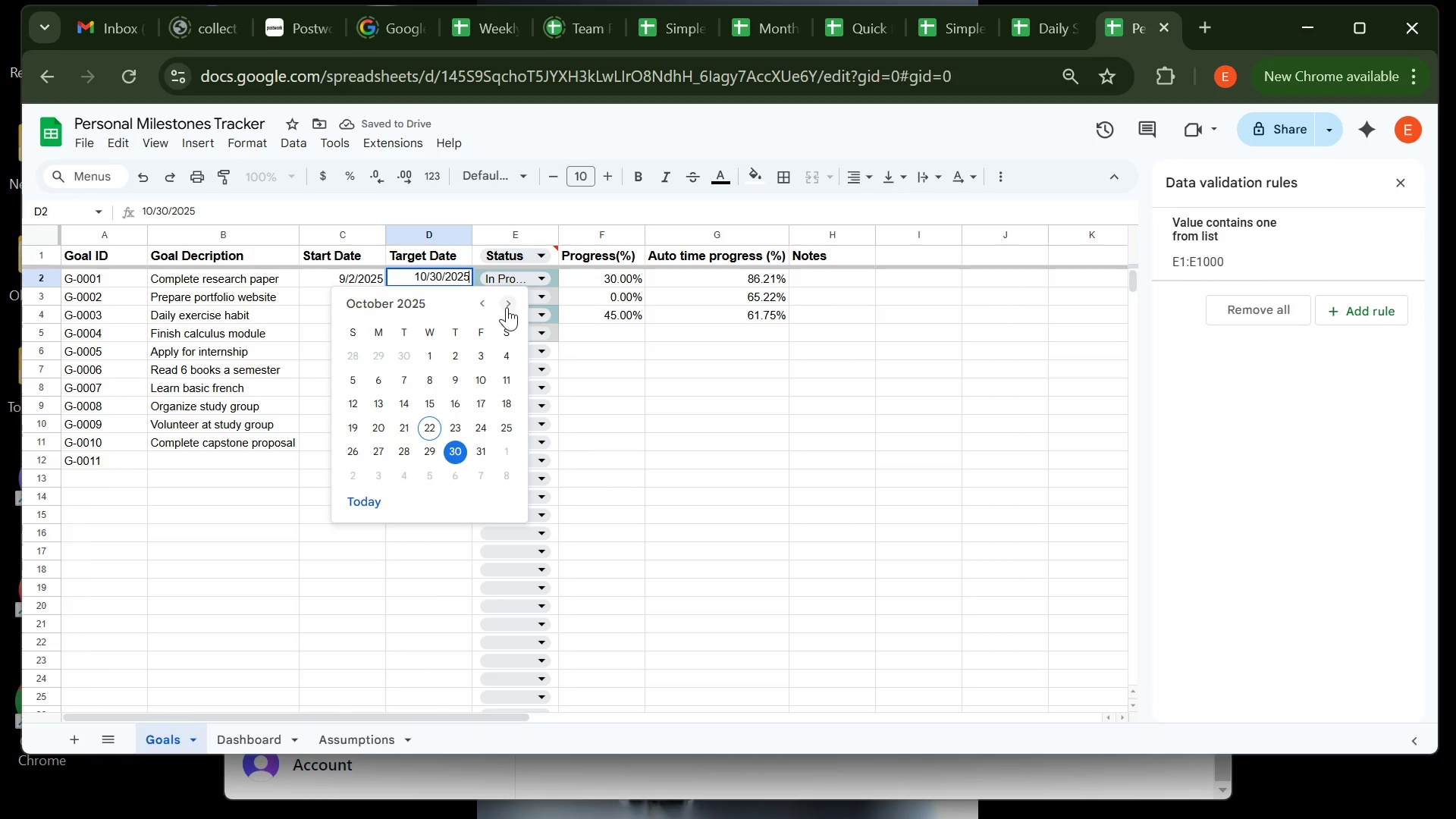 
left_click([507, 307])
 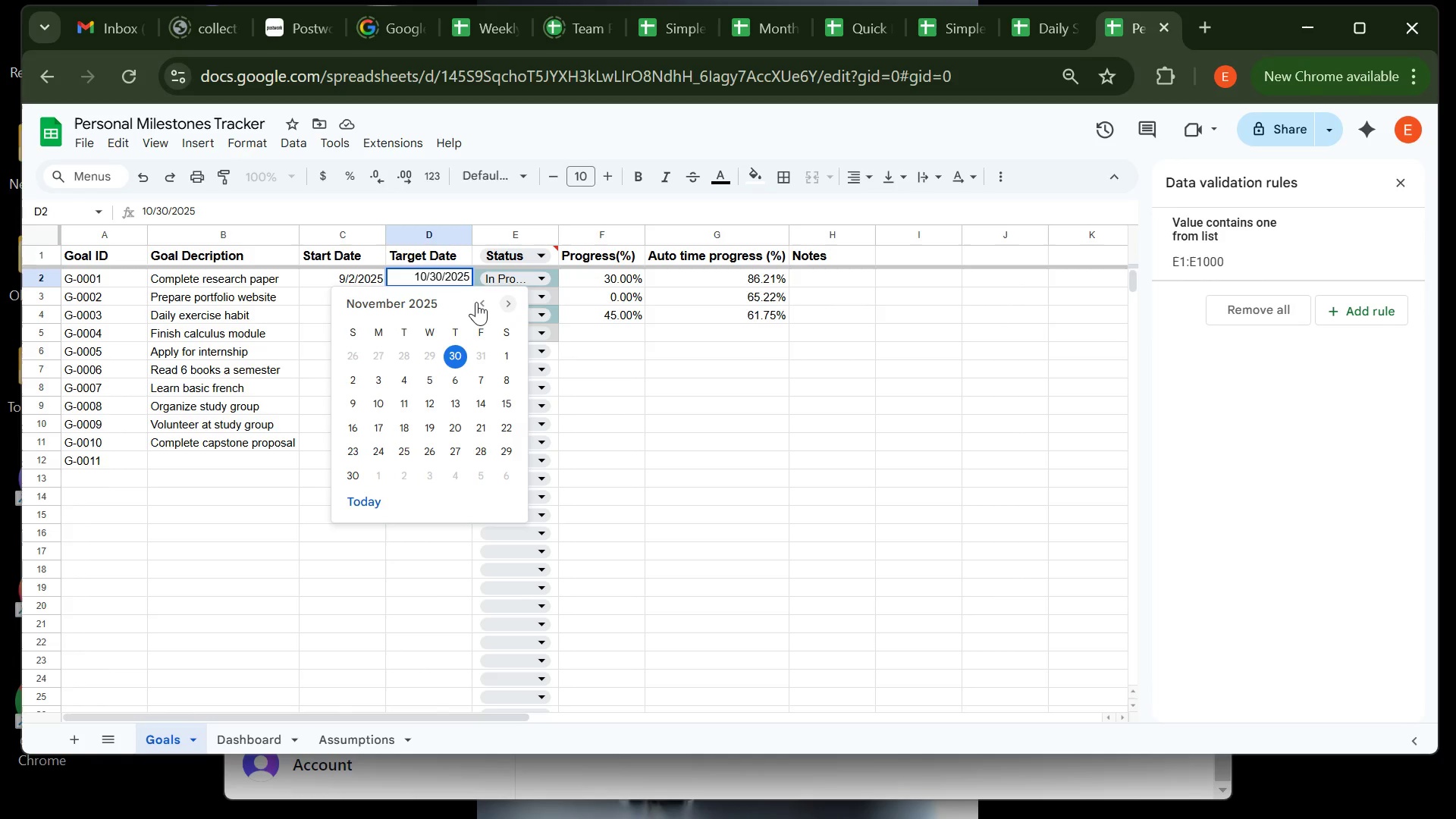 
left_click([482, 303])
 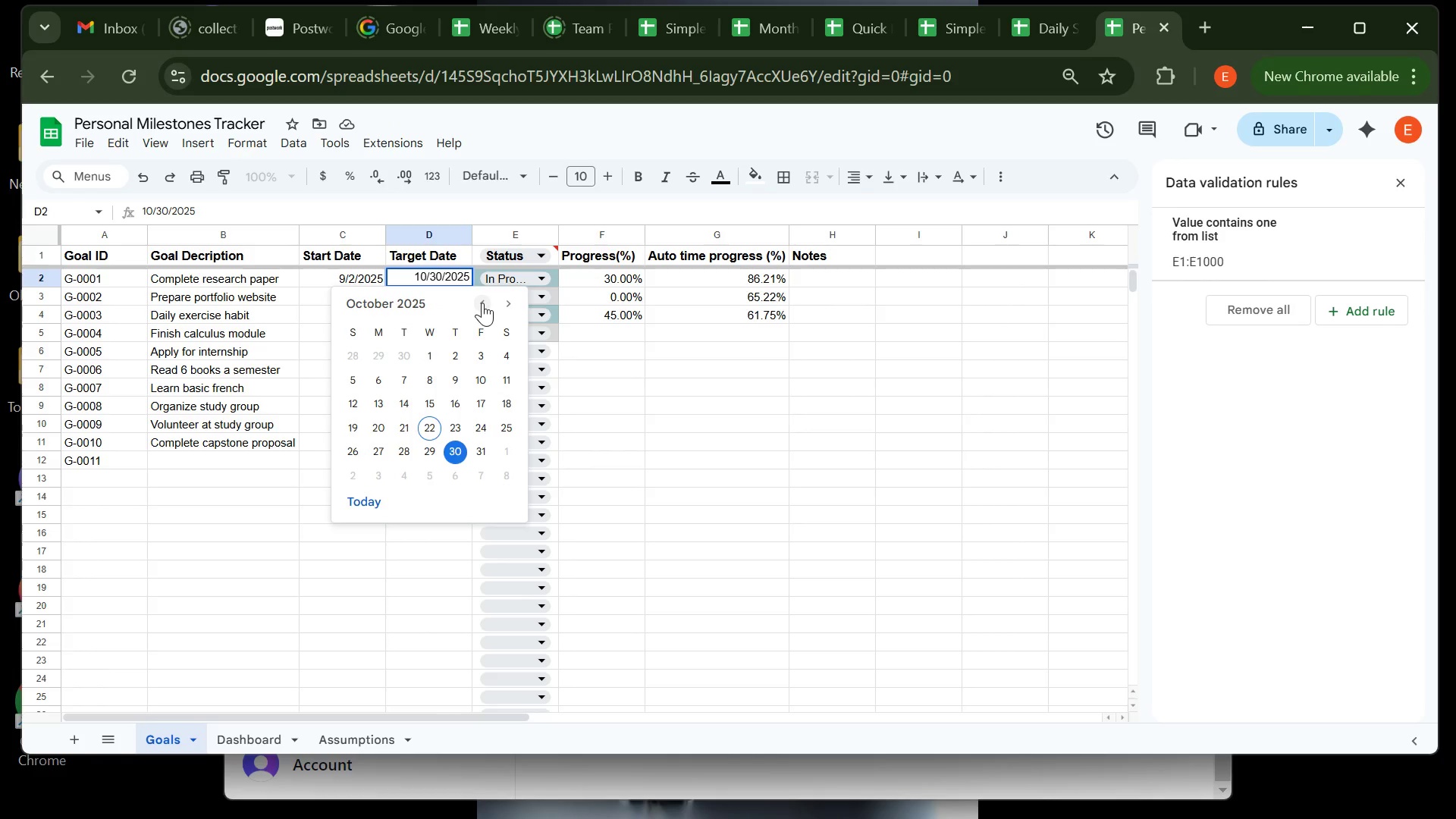 
left_click([482, 303])
 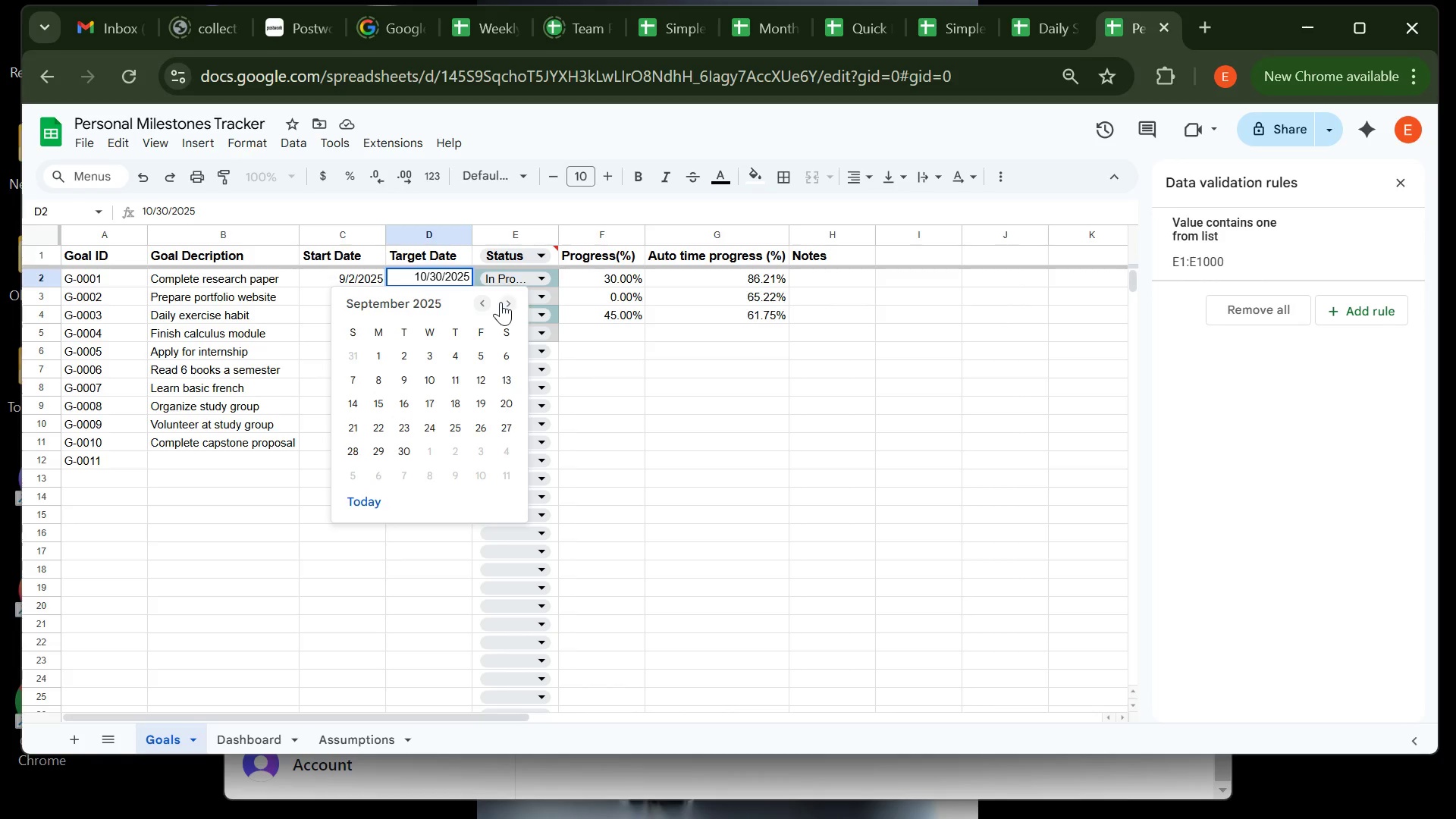 
left_click([500, 302])
 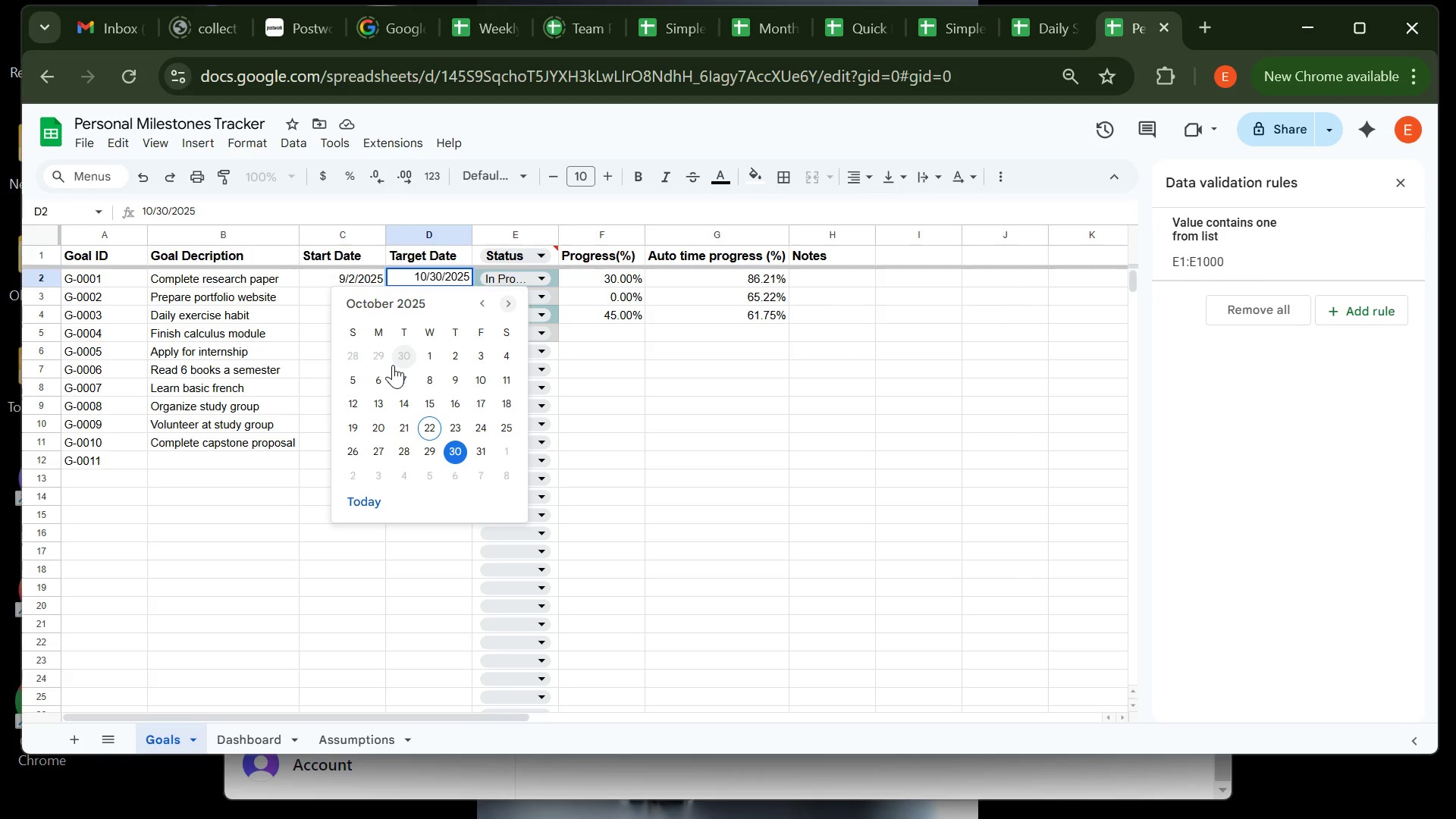 
left_click([393, 365])
 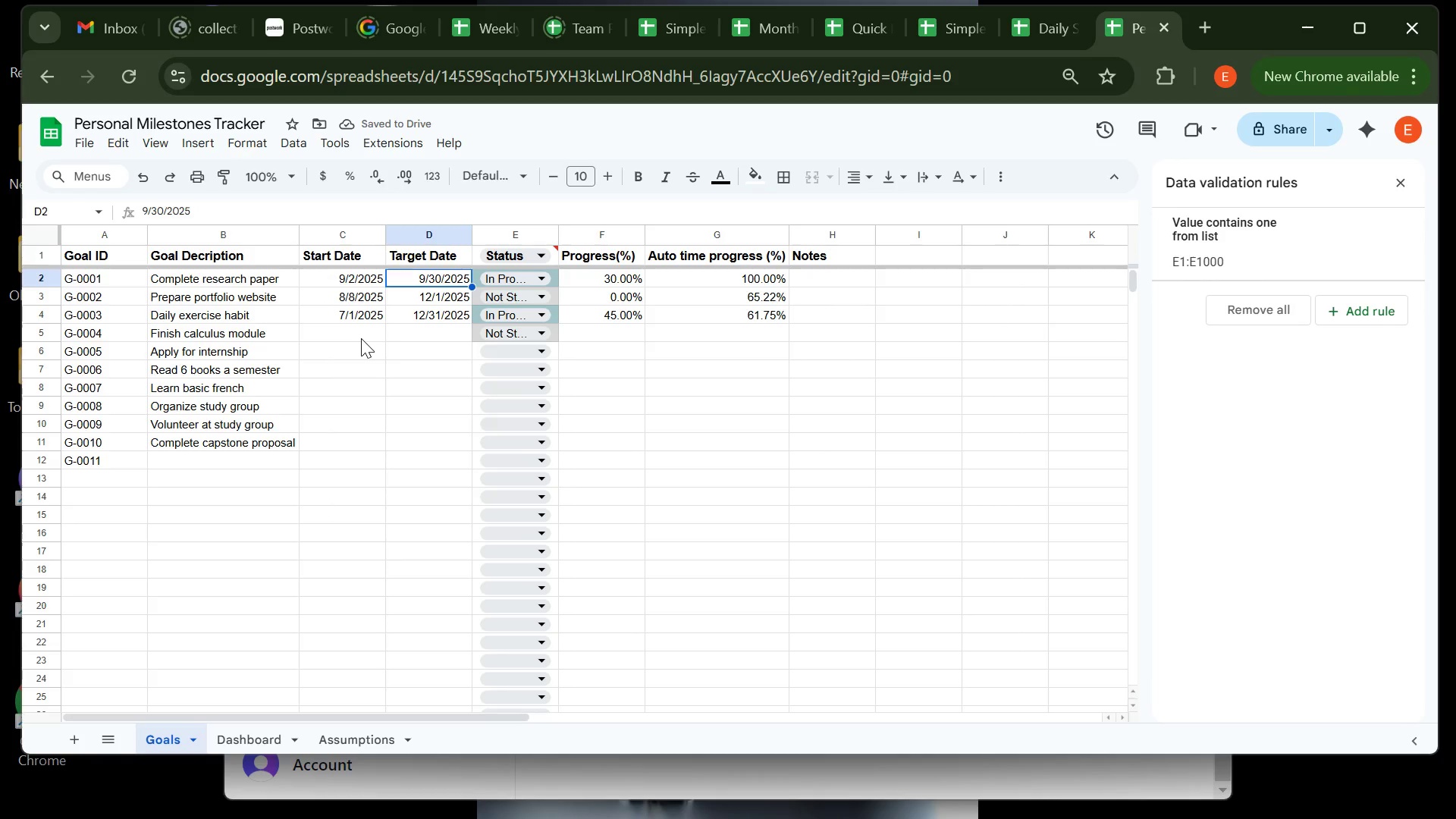 
left_click([362, 325])
 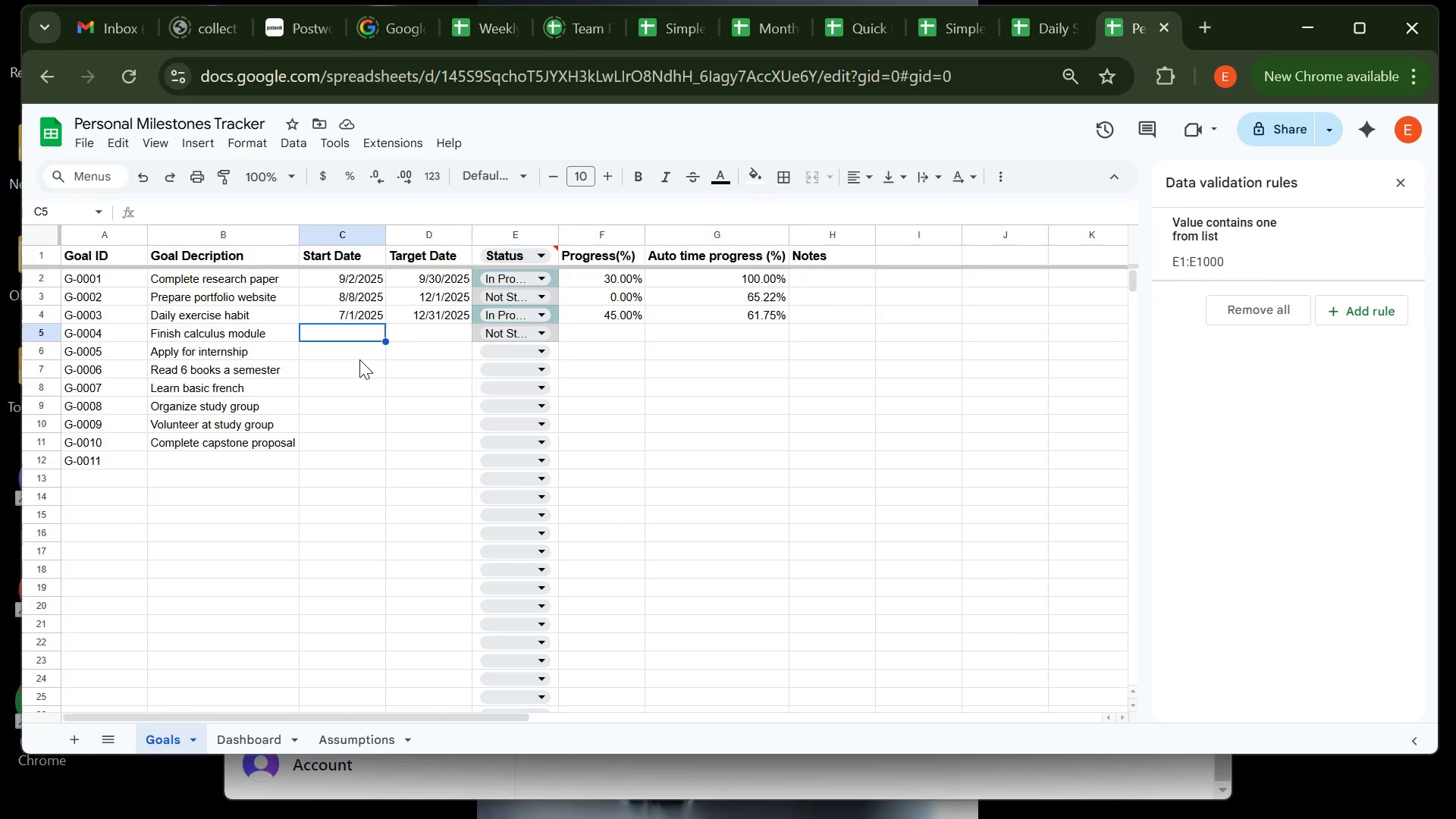 
wait(17.97)
 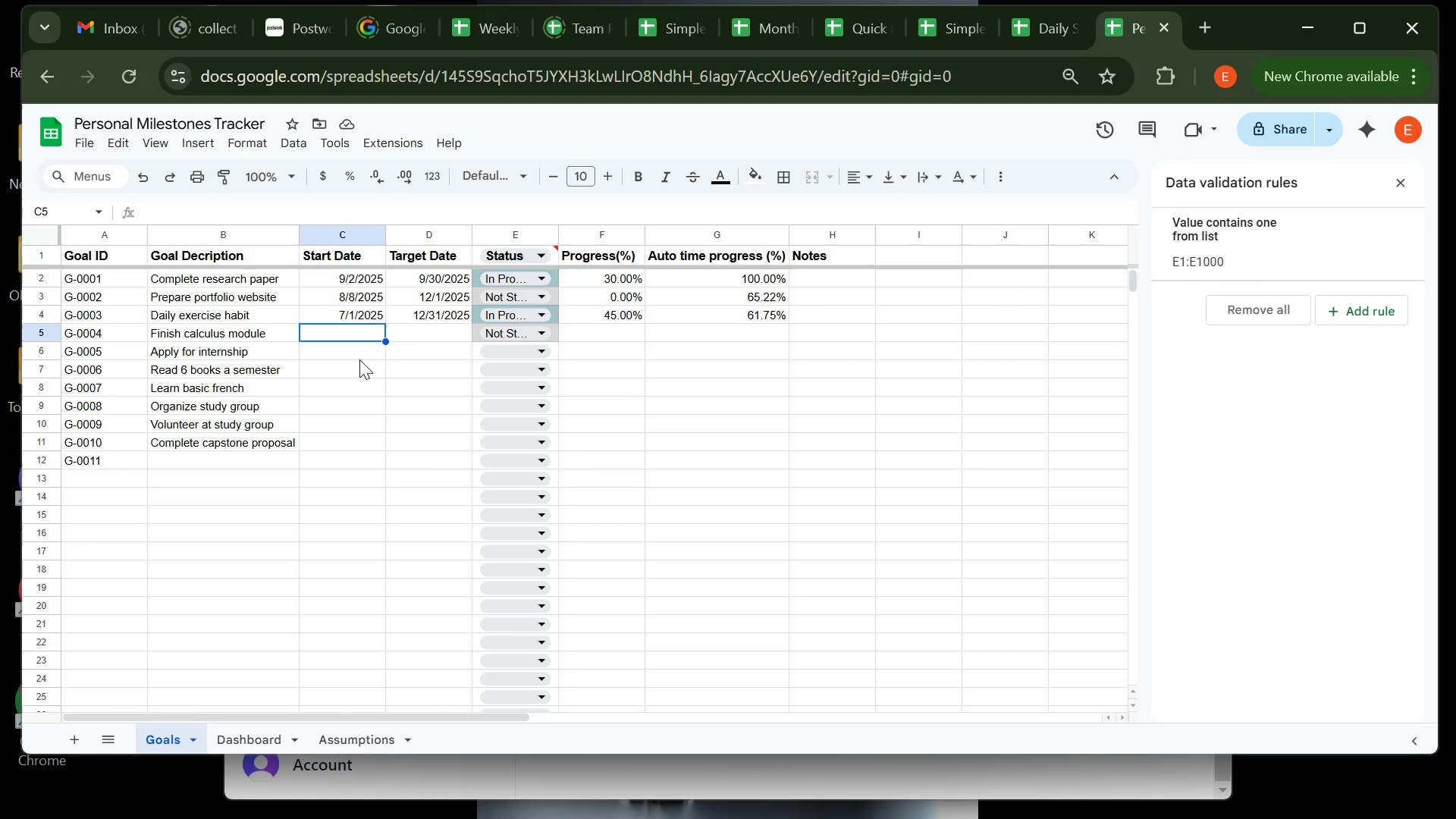 
type(9/10)
 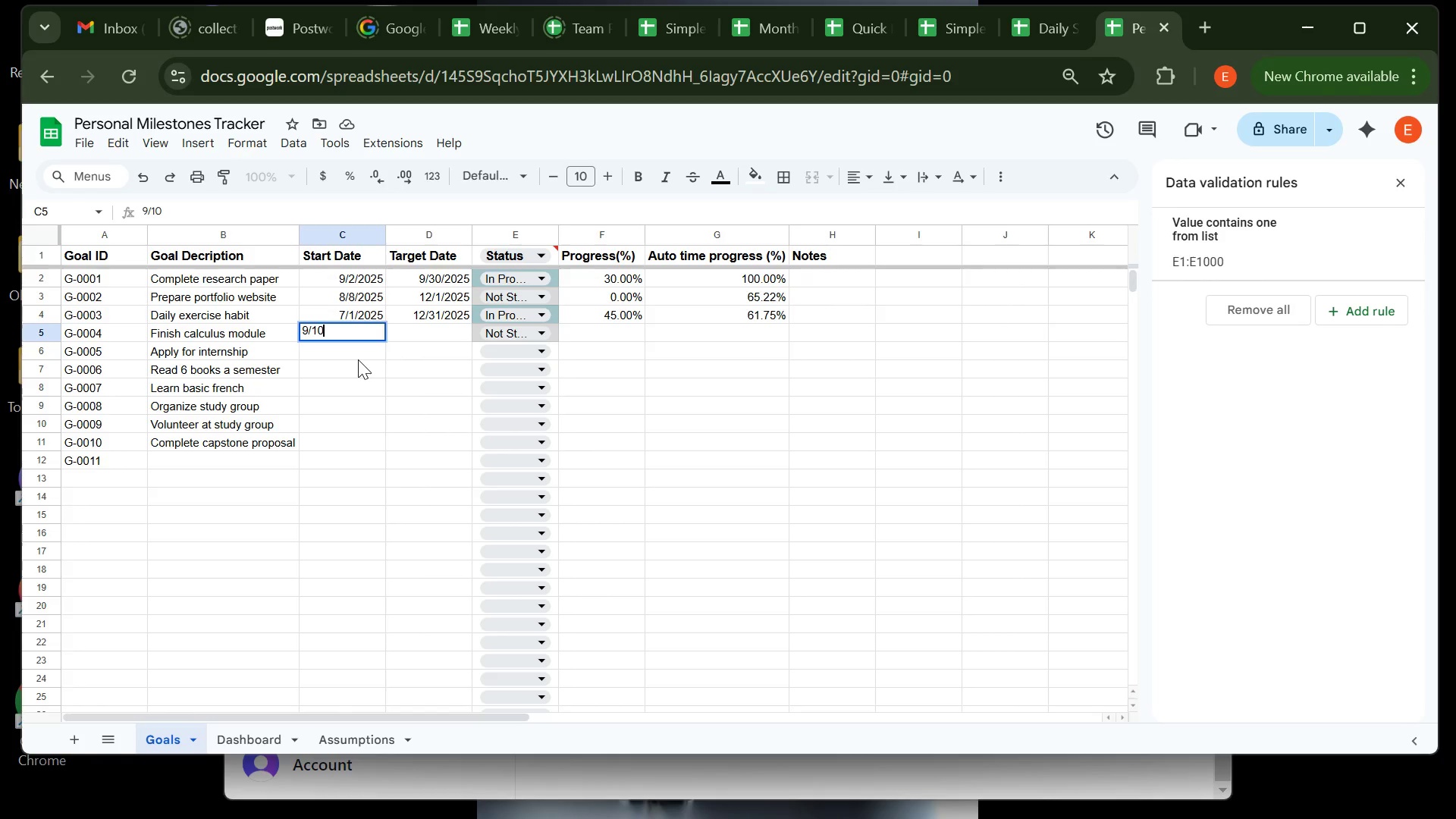 
type(/2025)
key(Tab)
 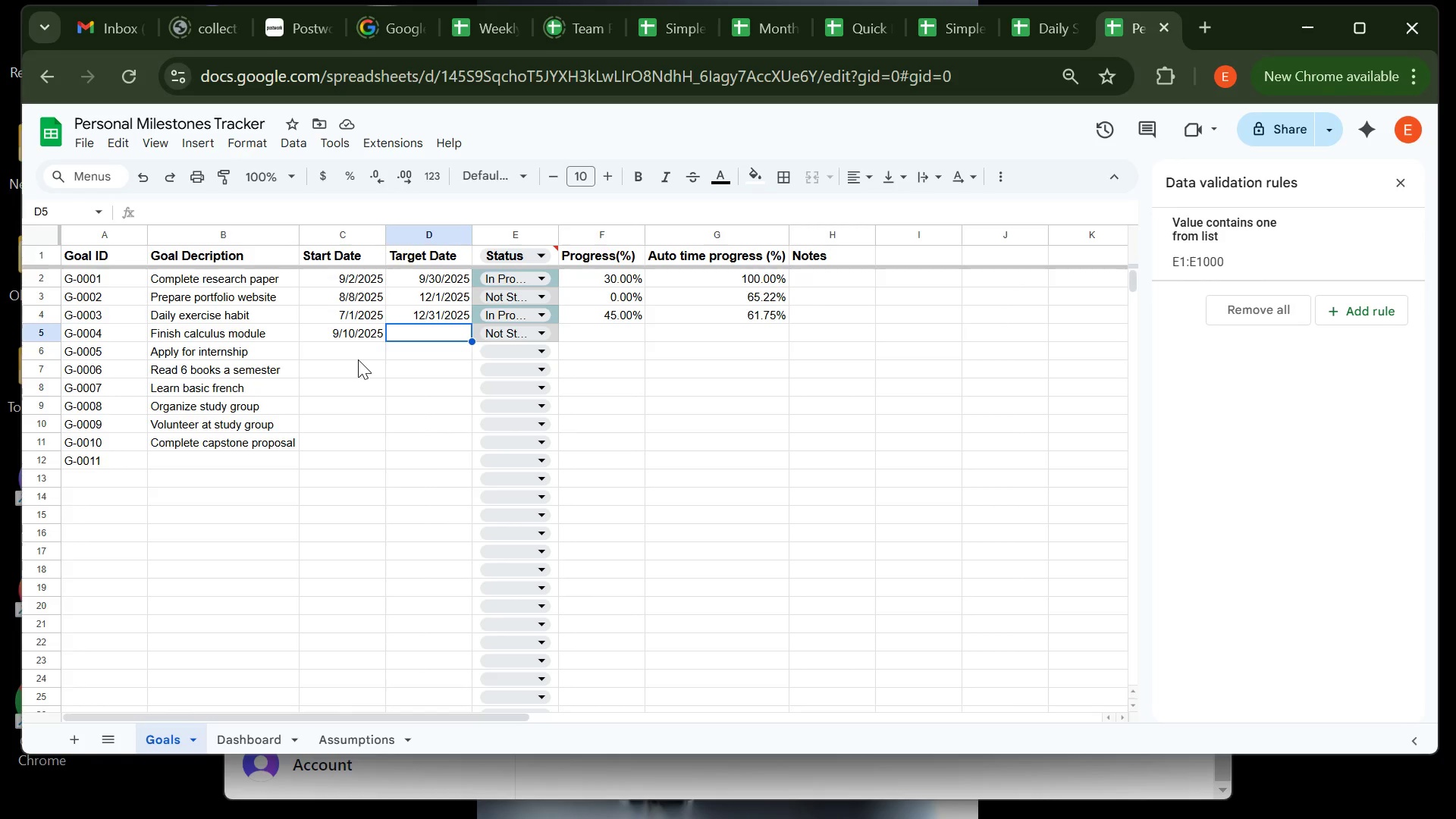 
wait(23.89)
 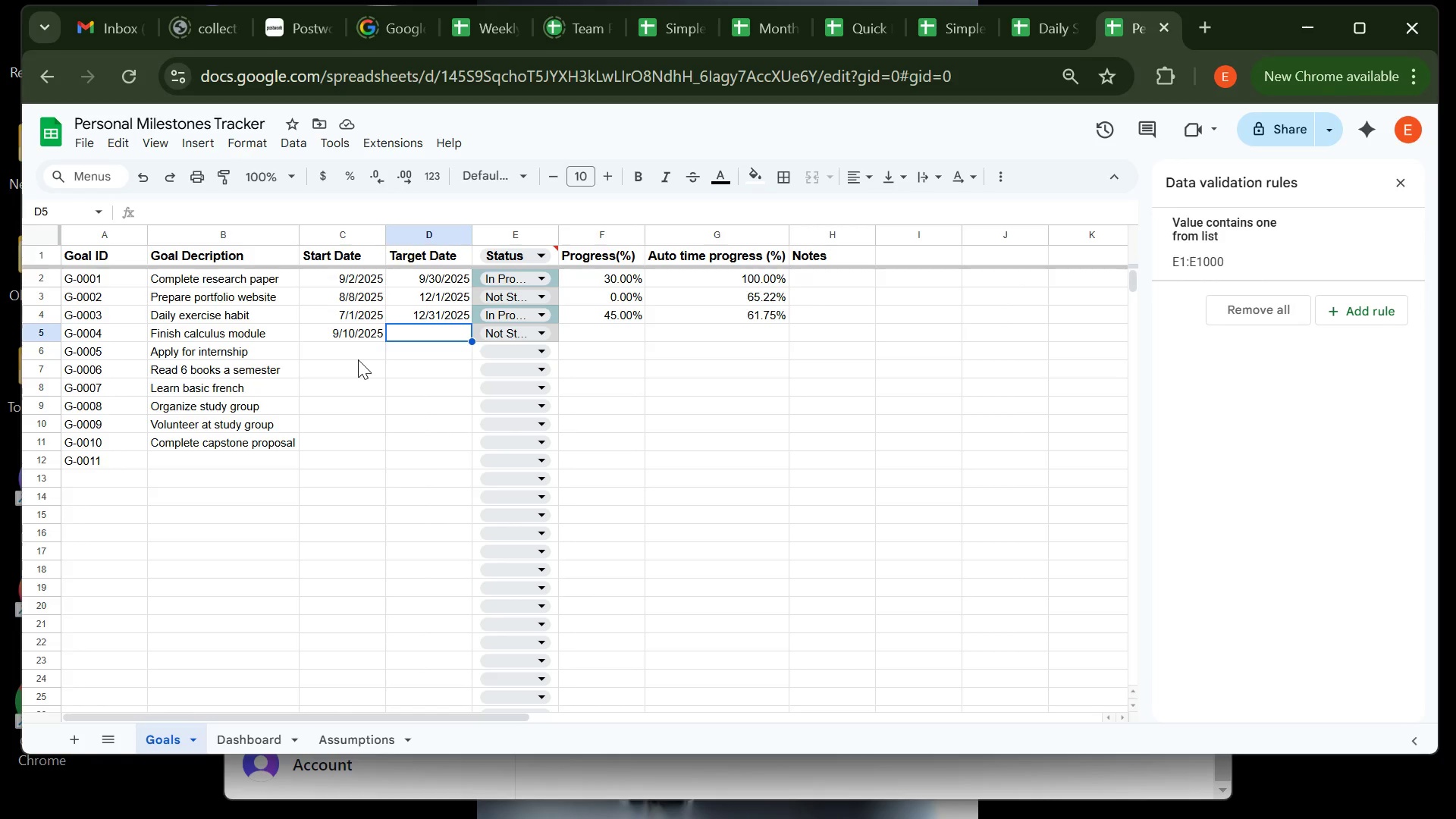 
type(12/312025)
 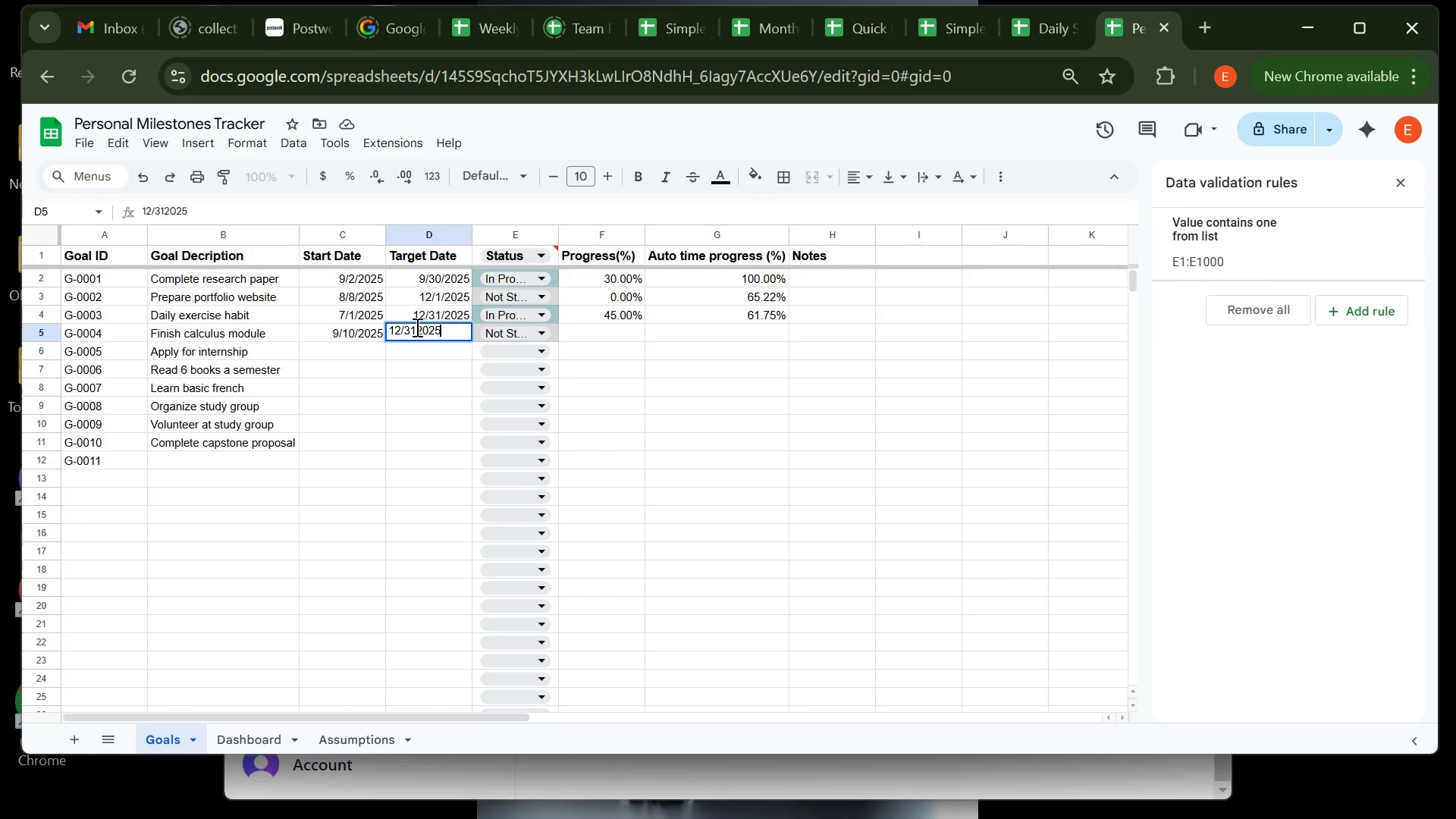 
left_click([416, 328])
 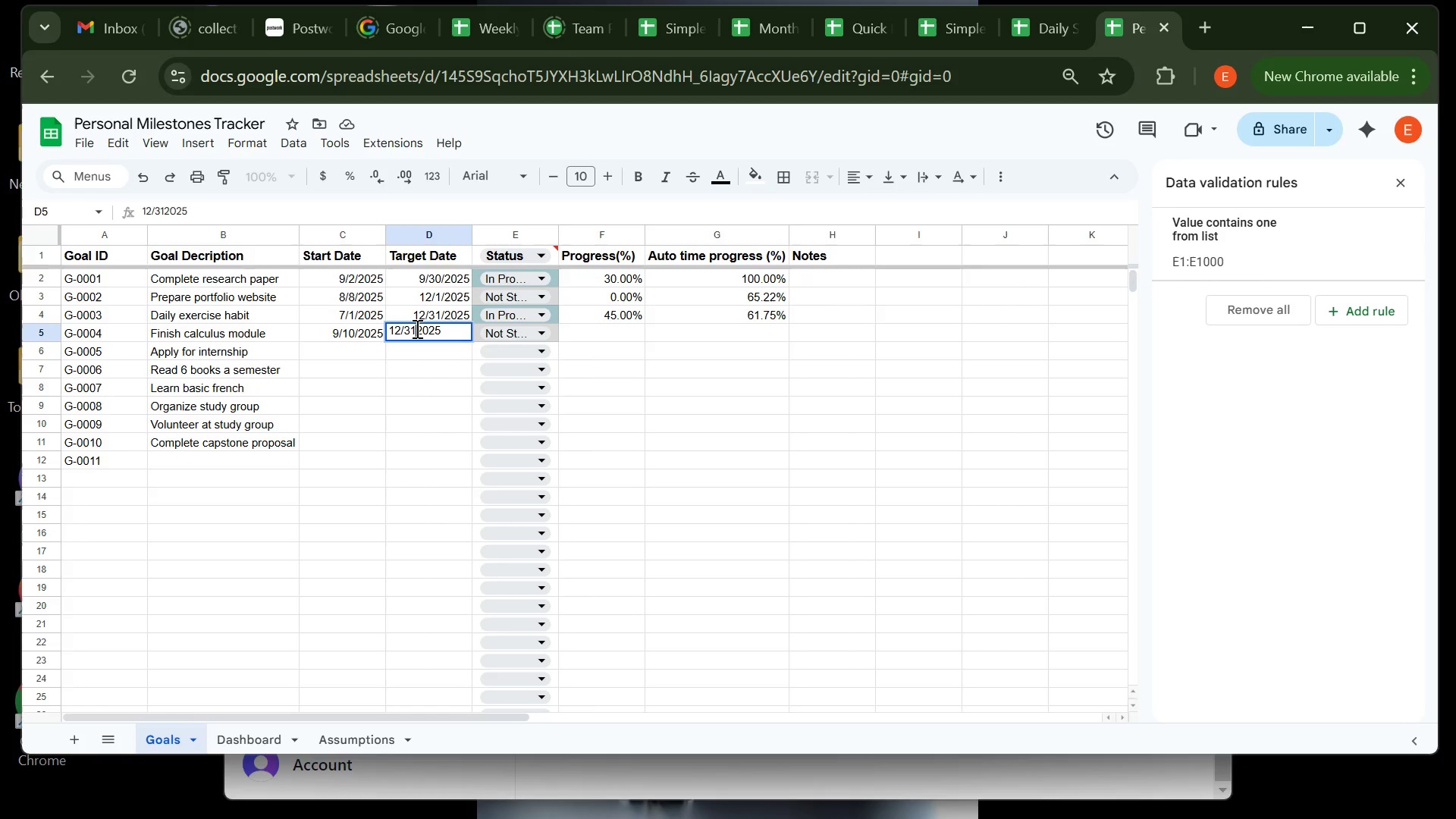 
key(ArrowRight)
 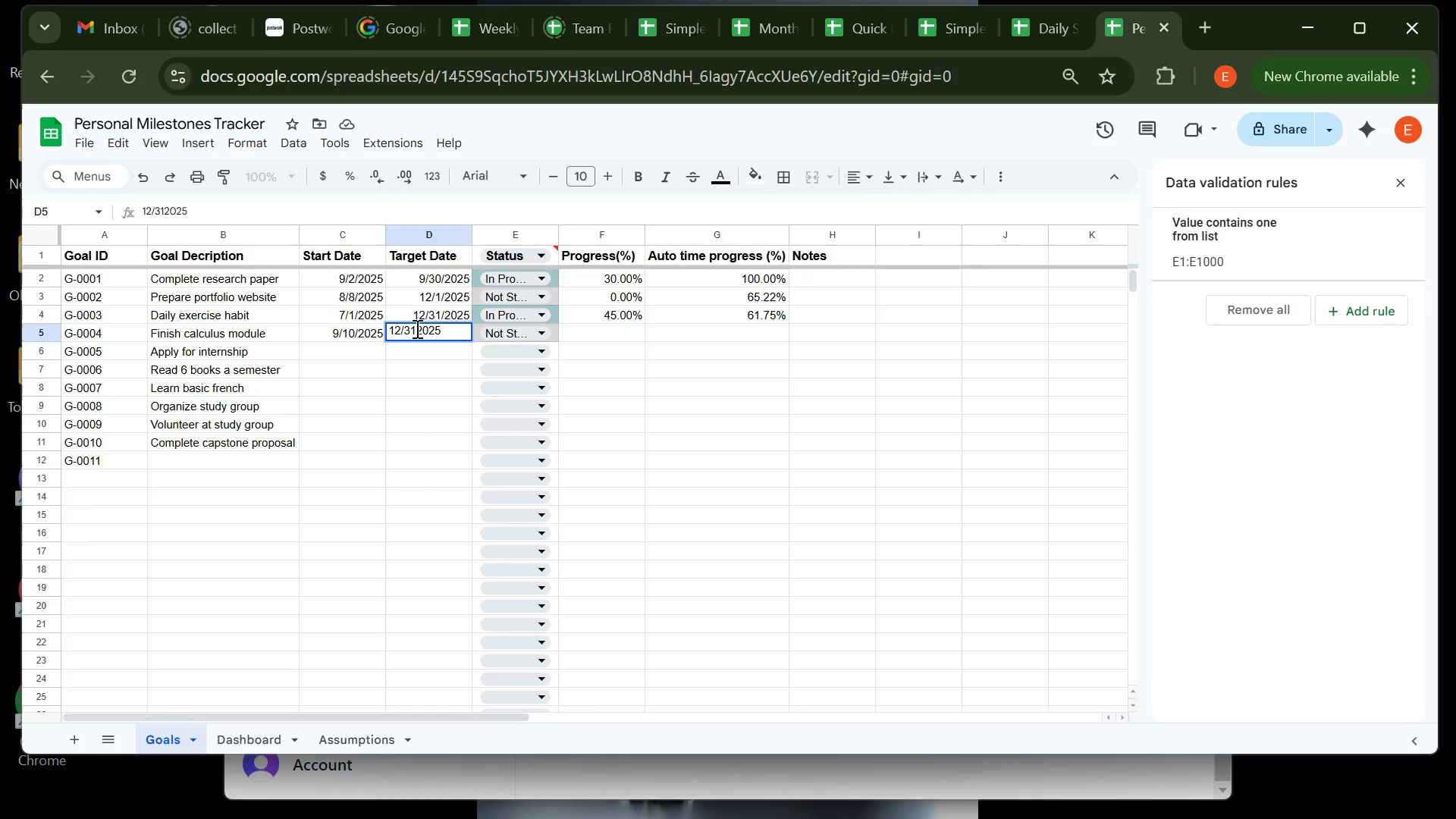 
key(ArrowLeft)
 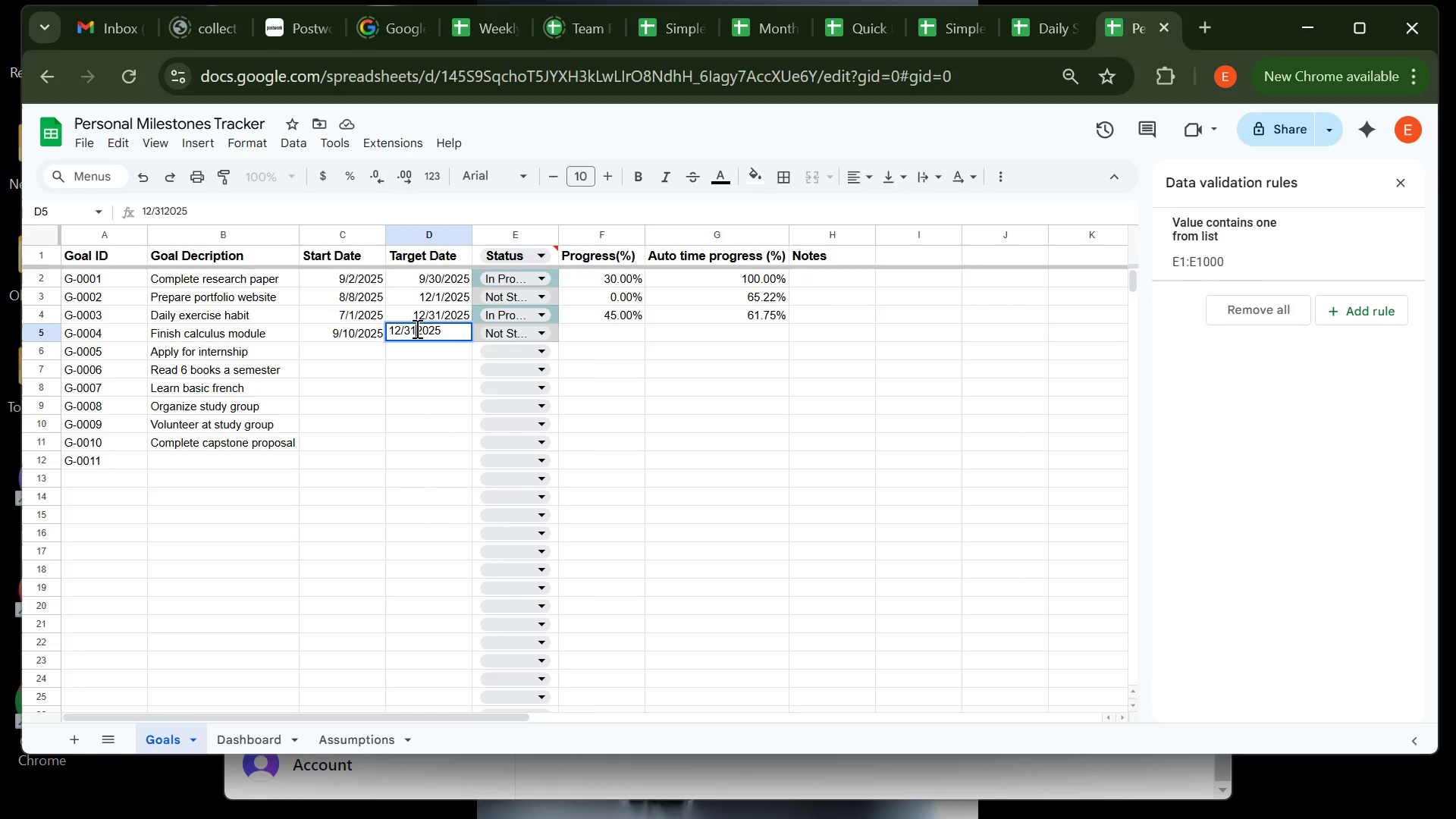 
key(Slash)
 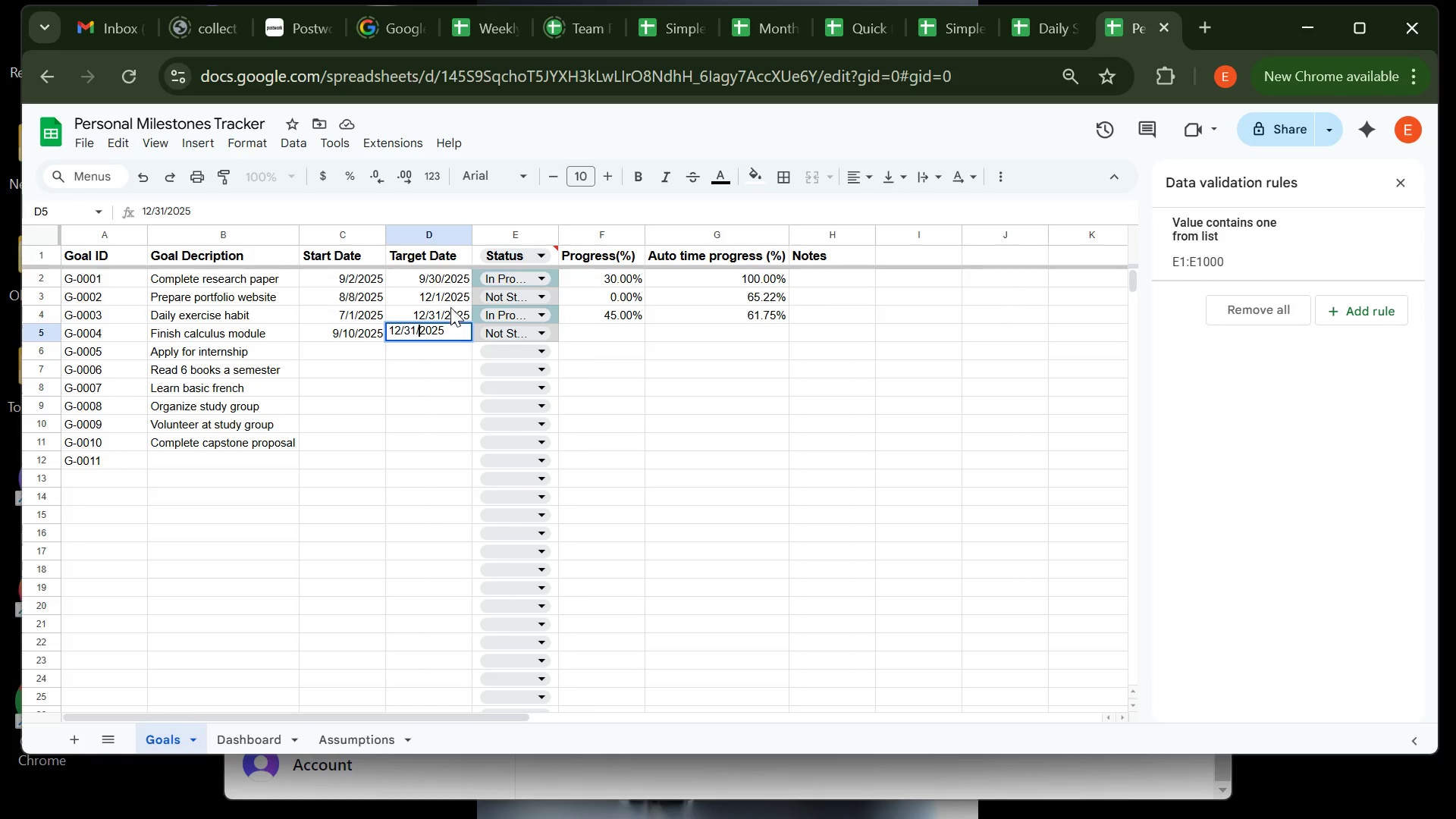 
left_click([450, 306])
 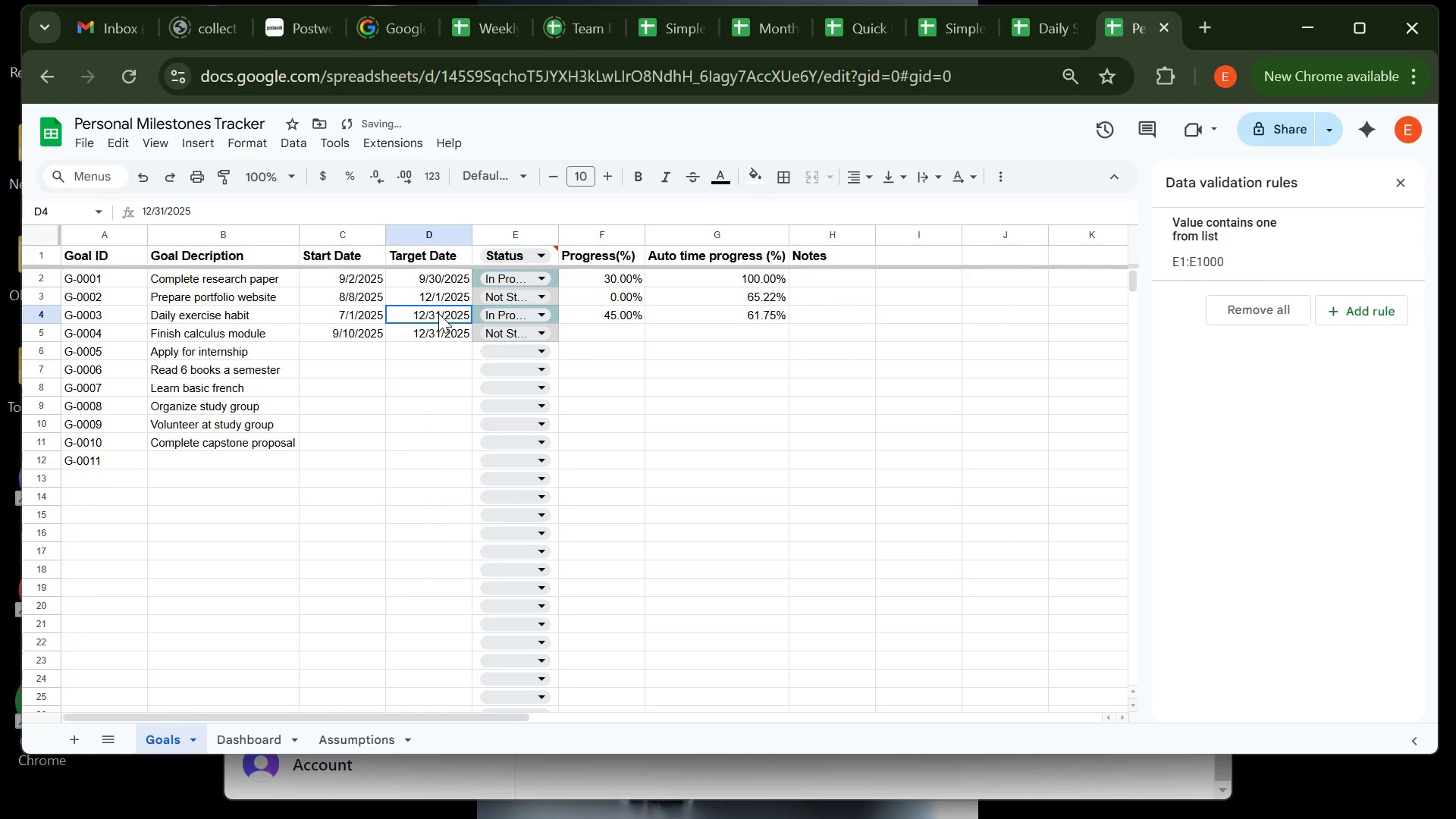 
double_click([438, 313])
 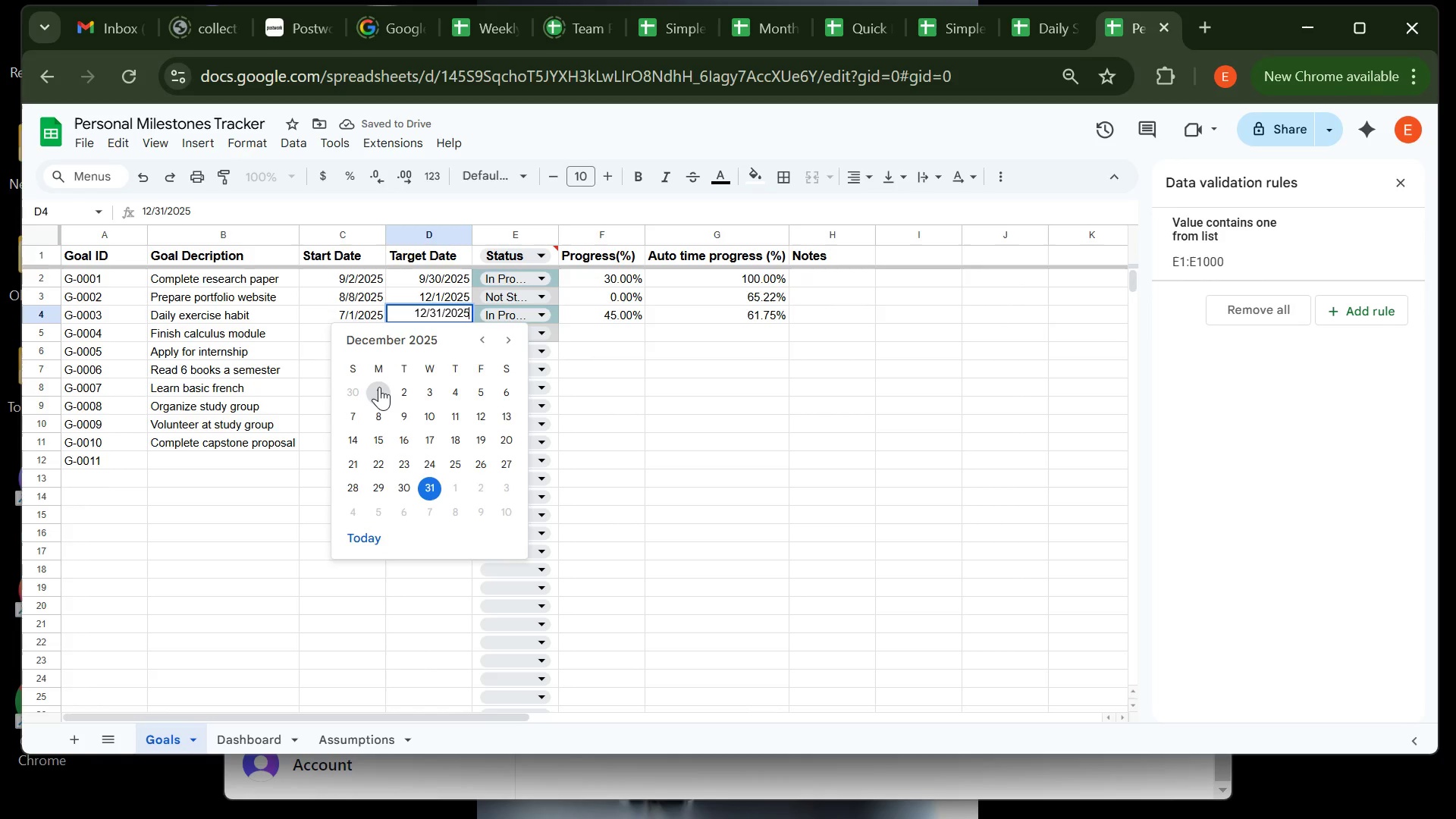 
left_click([379, 389])
 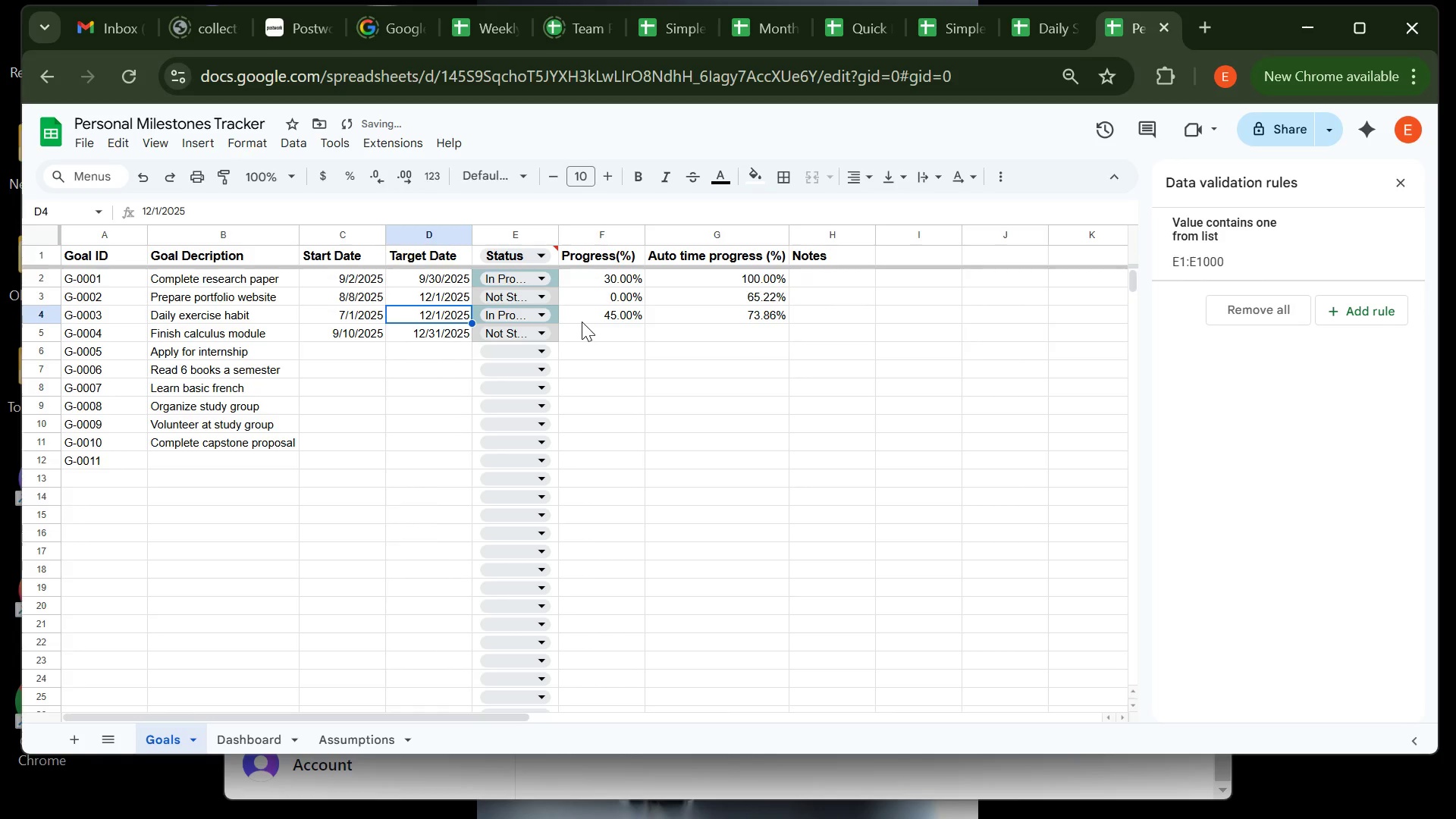 
left_click([587, 329])
 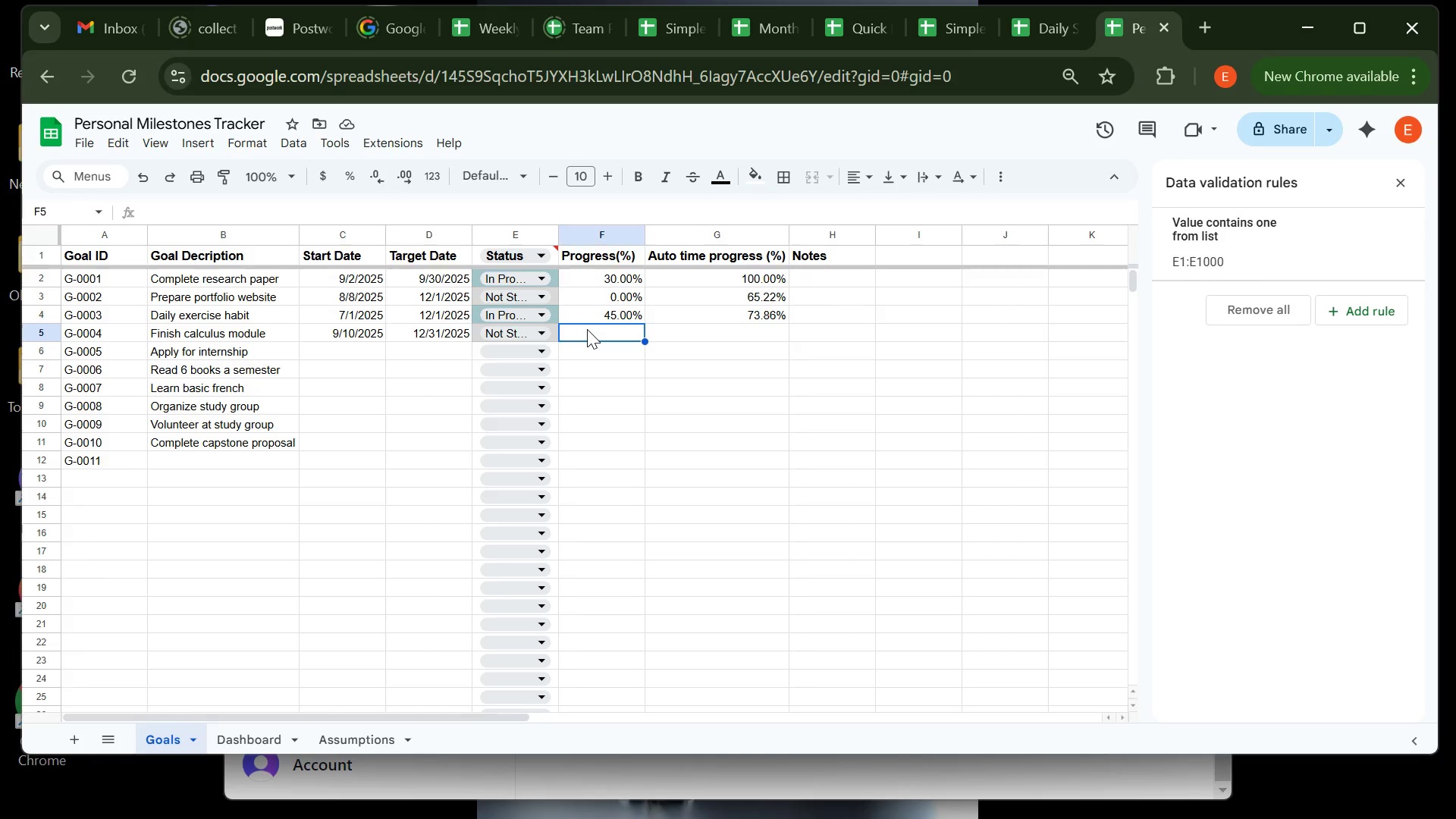 
wait(8.17)
 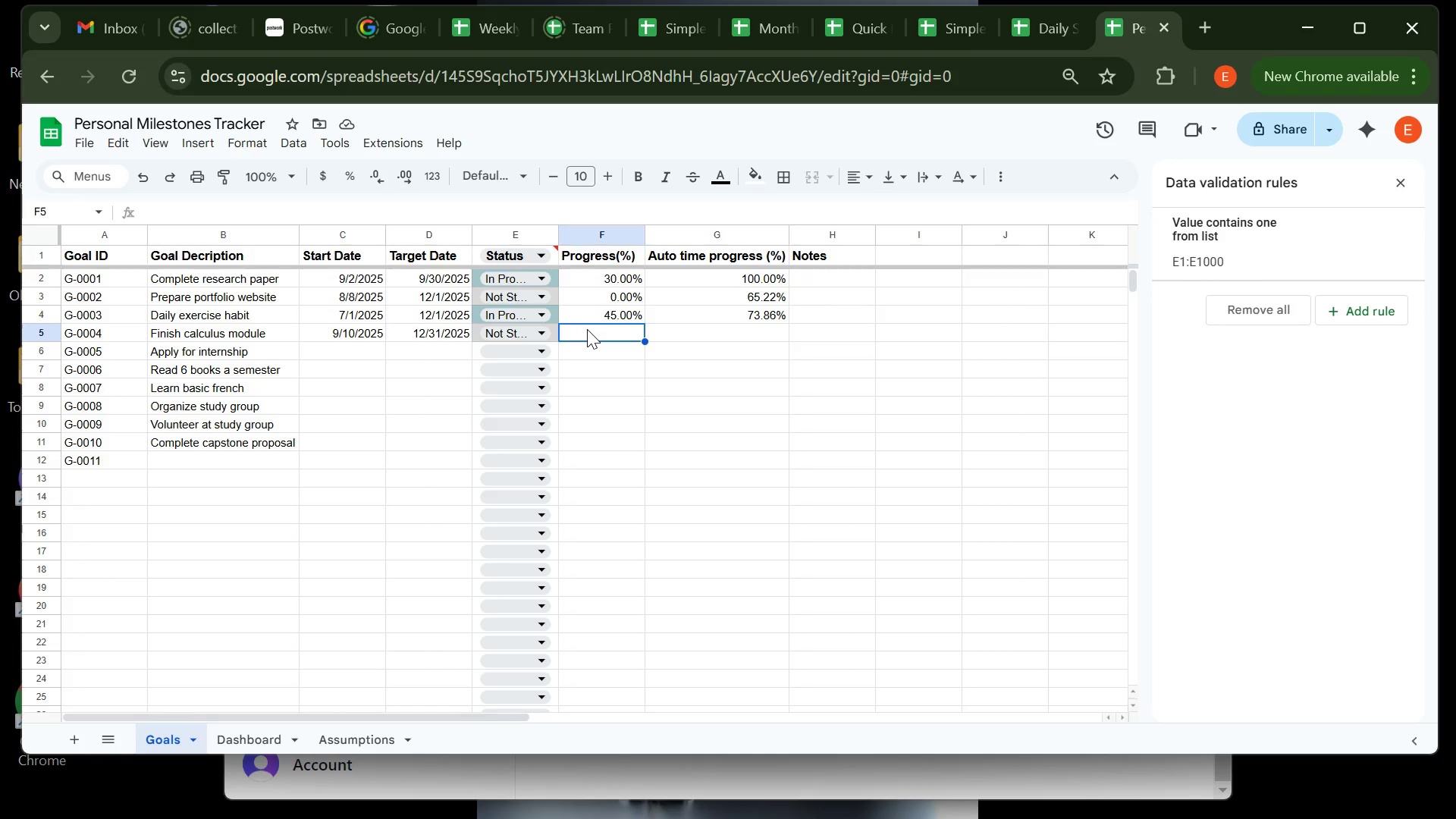 
left_click([608, 307])
 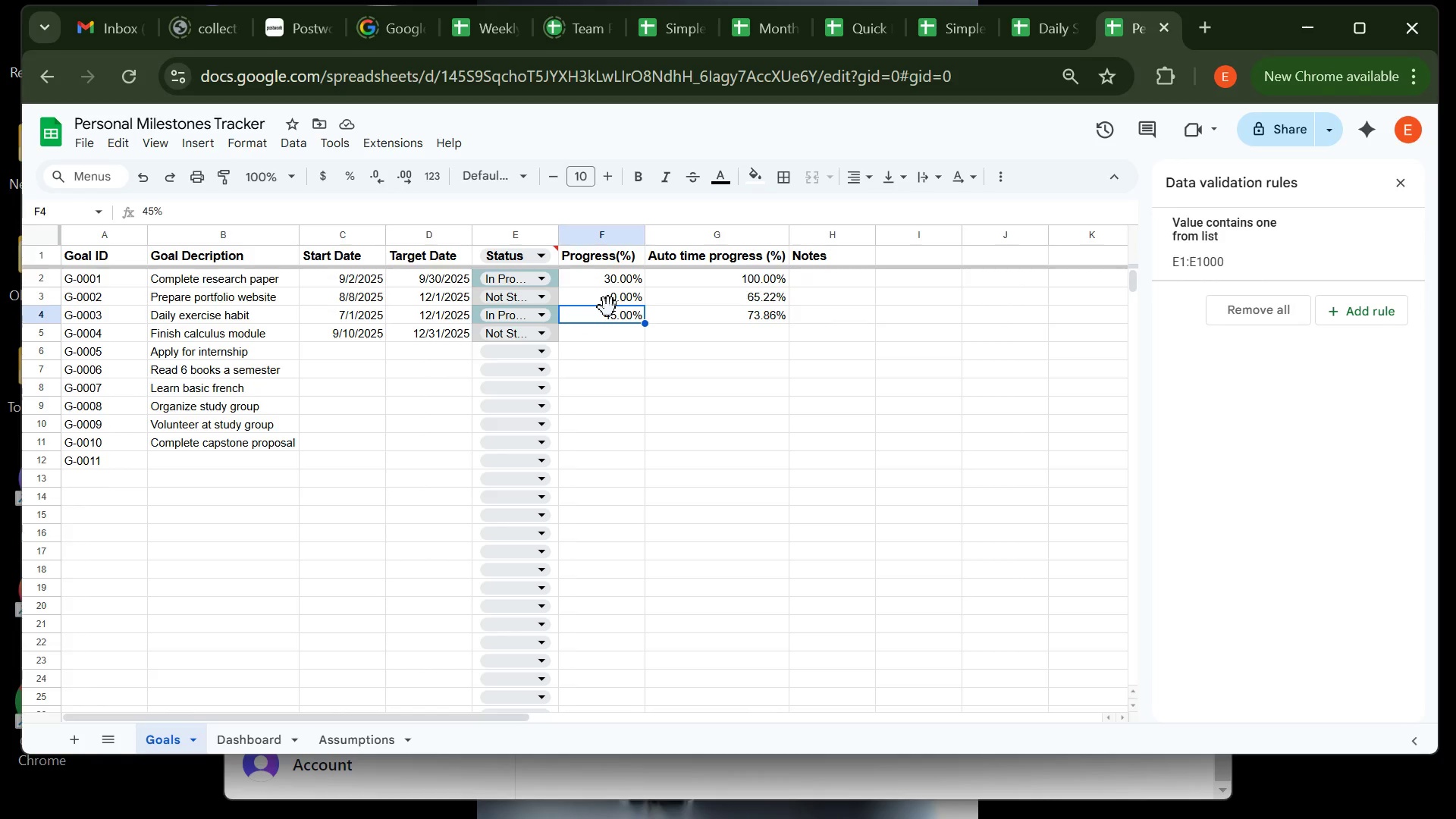 
key(0)
 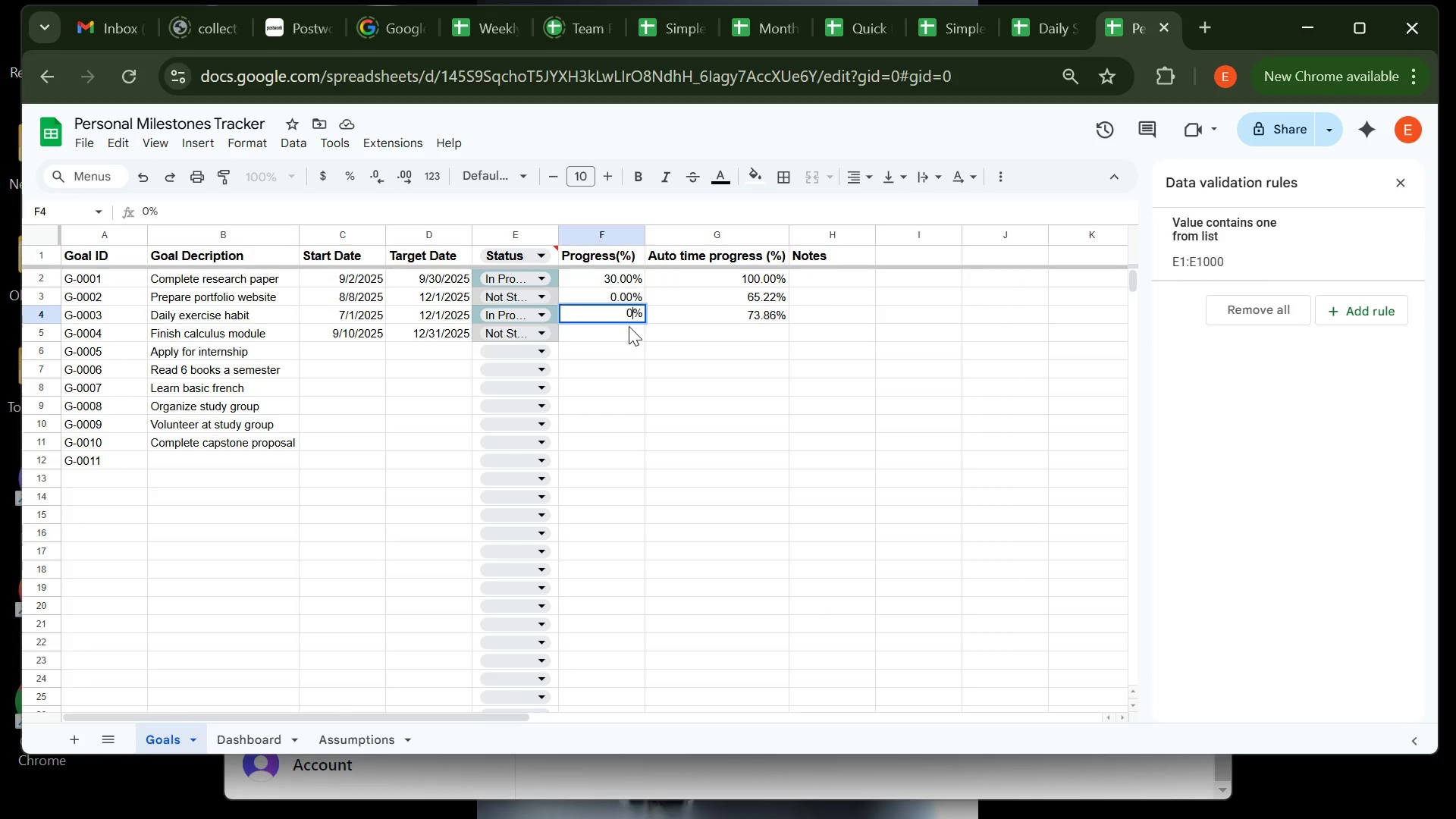 
left_click([629, 326])
 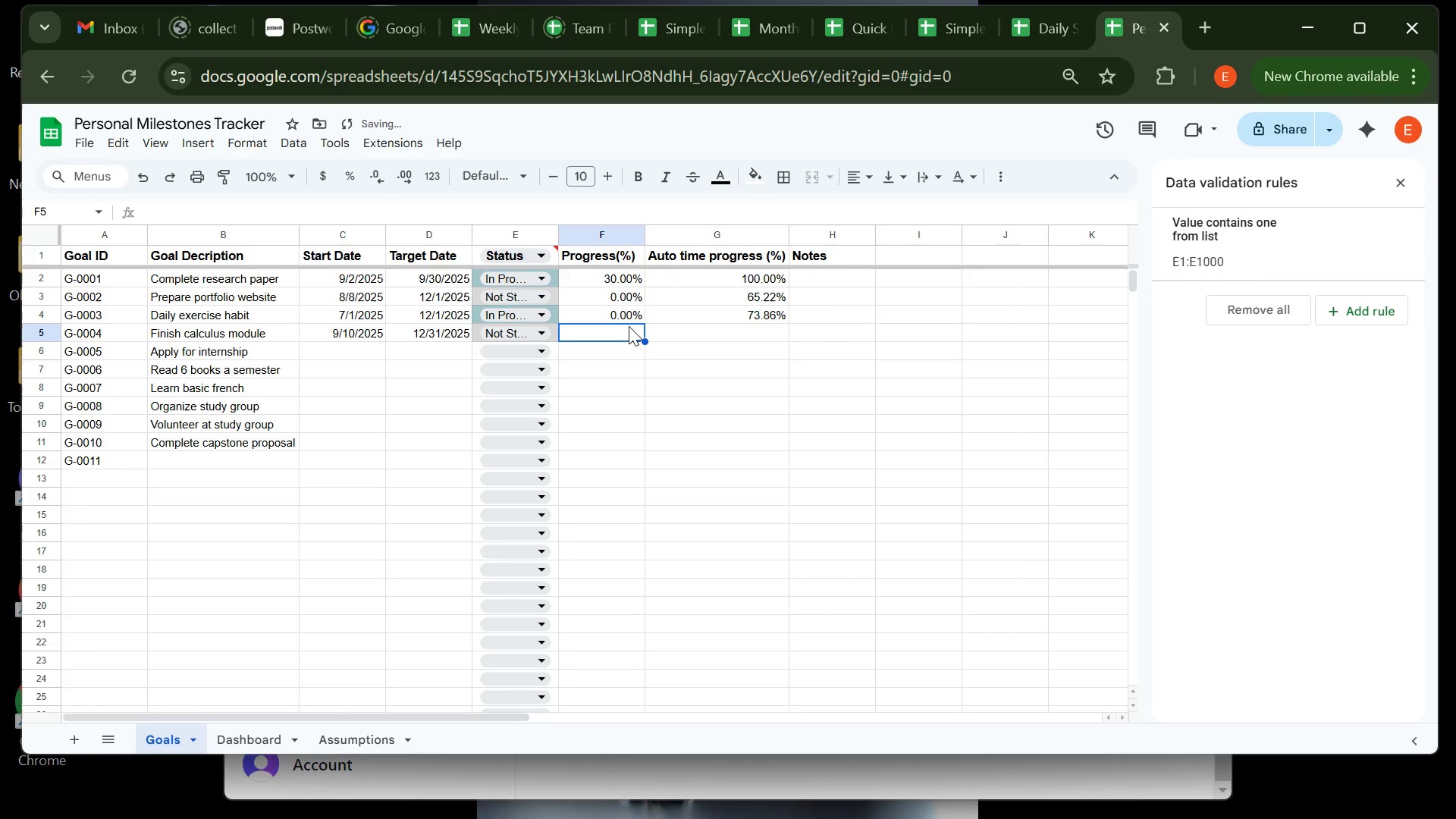 
type(45)
 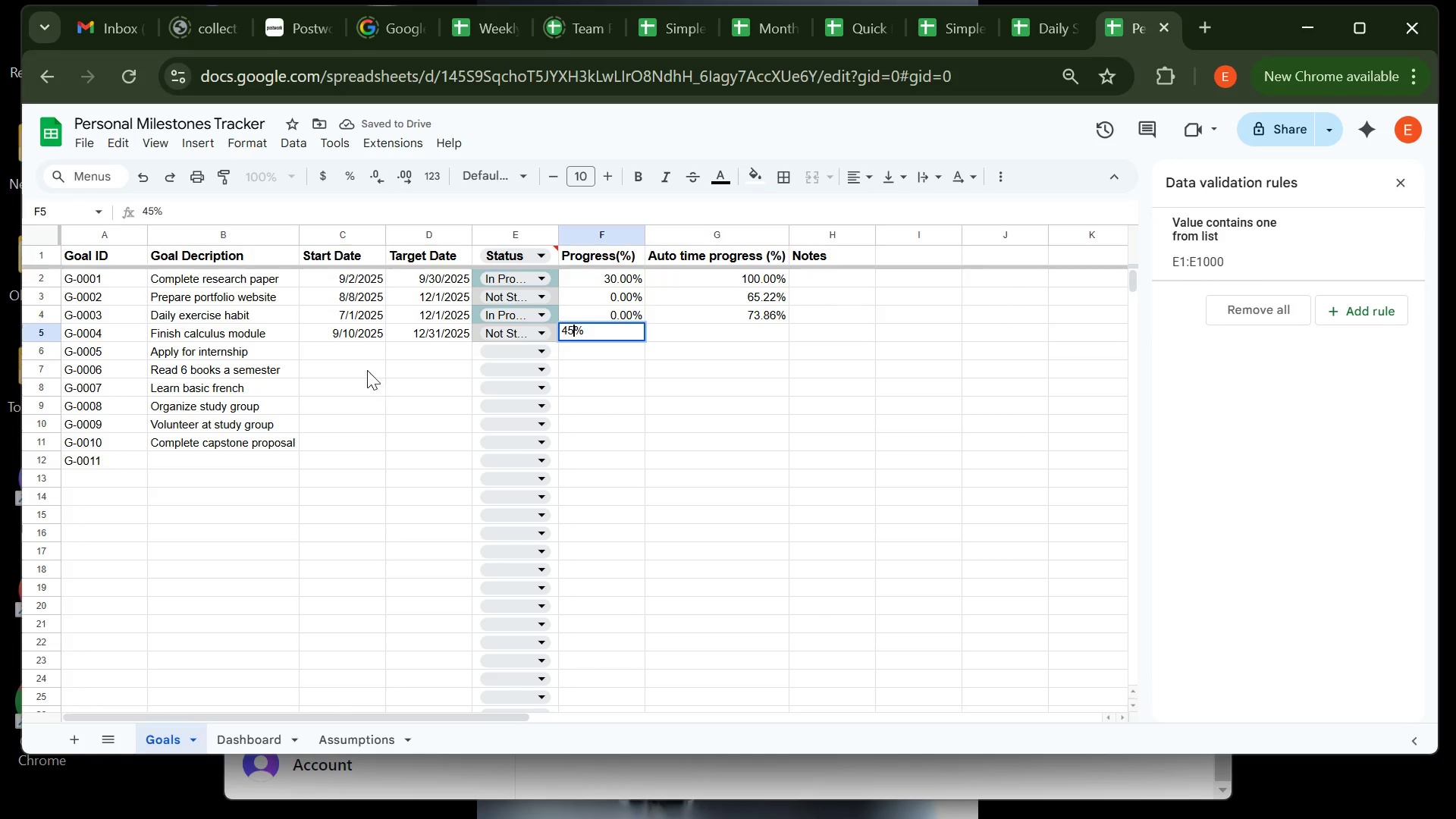 
left_click([352, 353])
 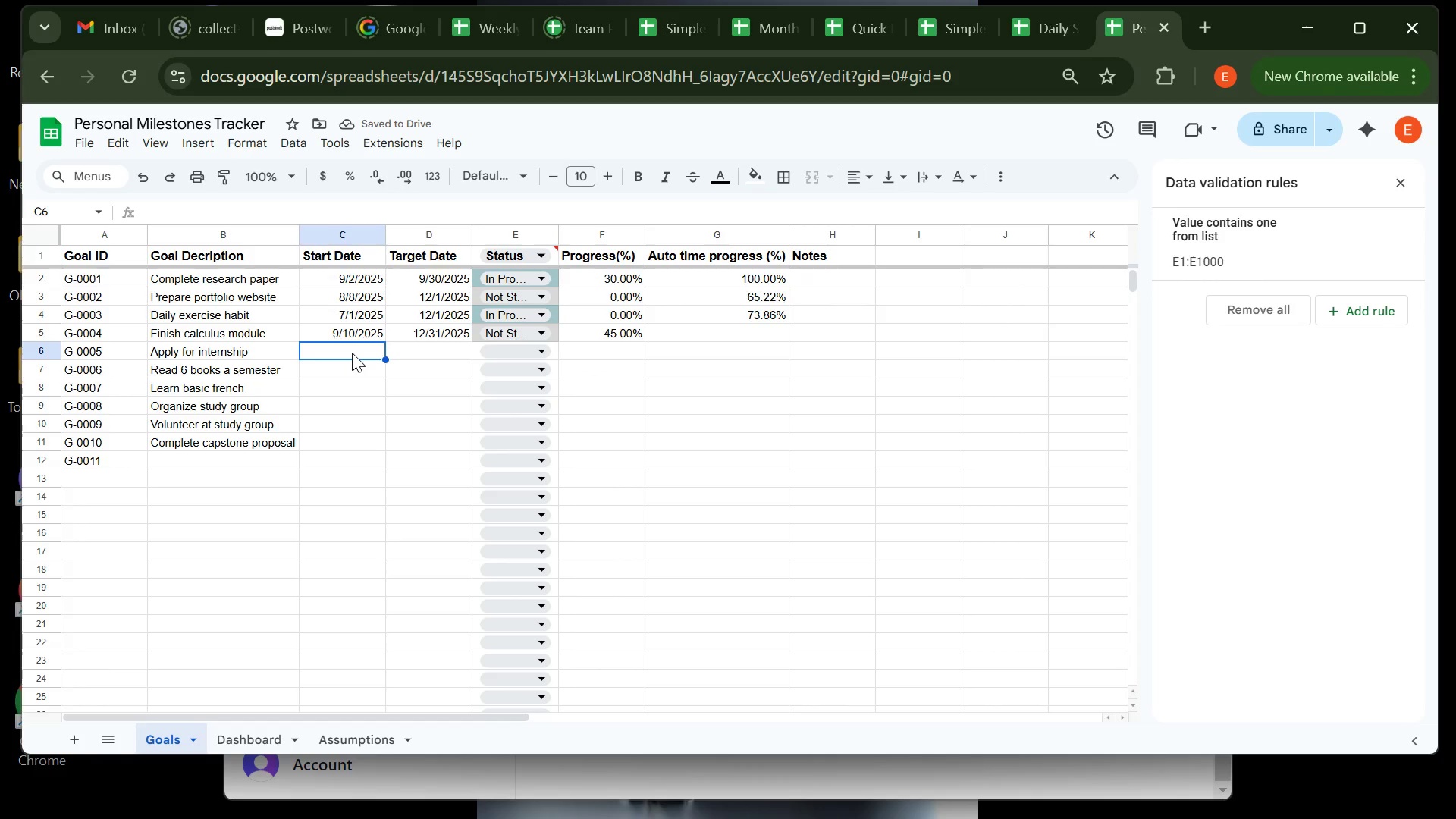 
wait(9.37)
 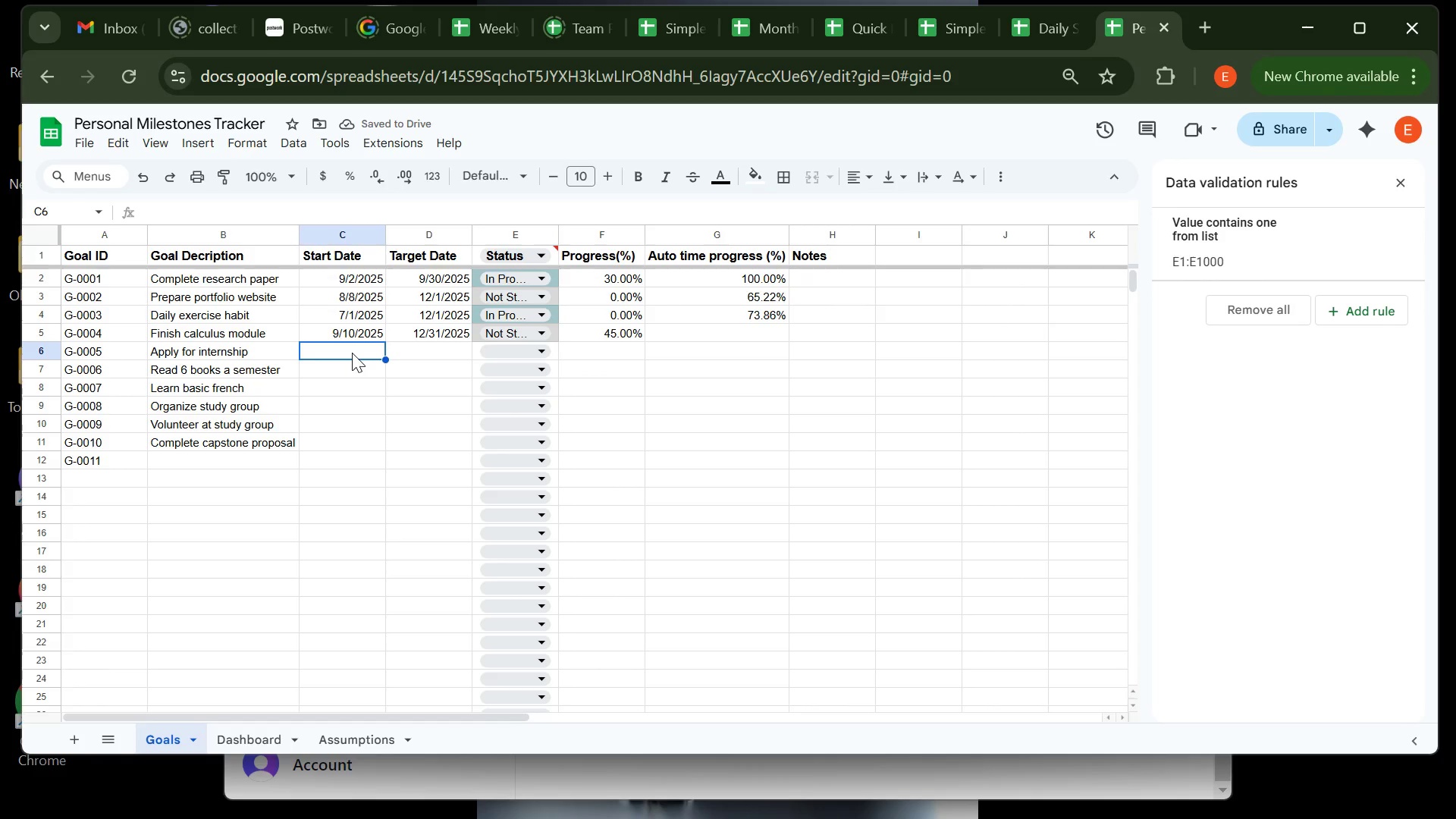 
double_click([444, 310])
 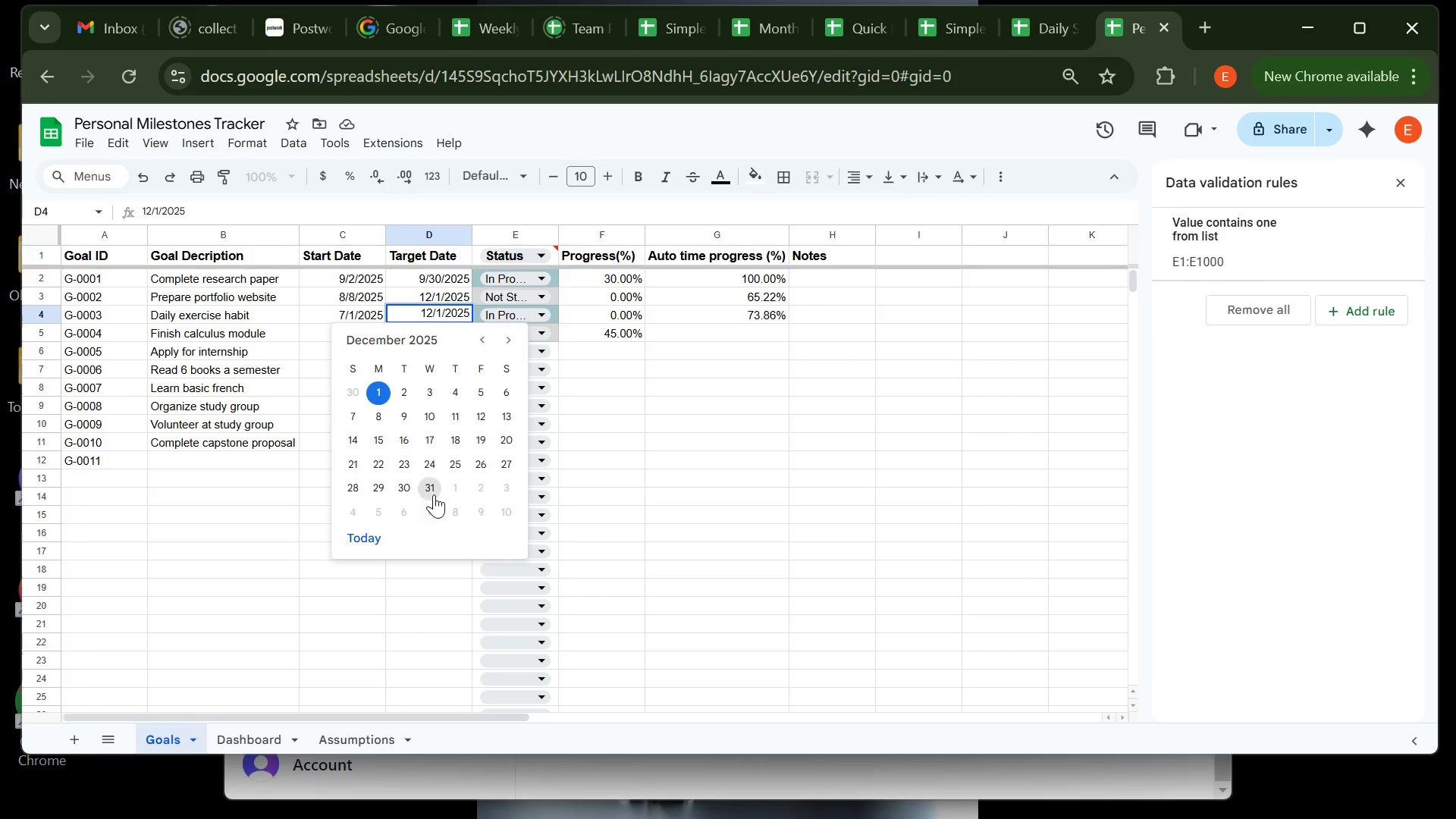 
left_click([434, 494])
 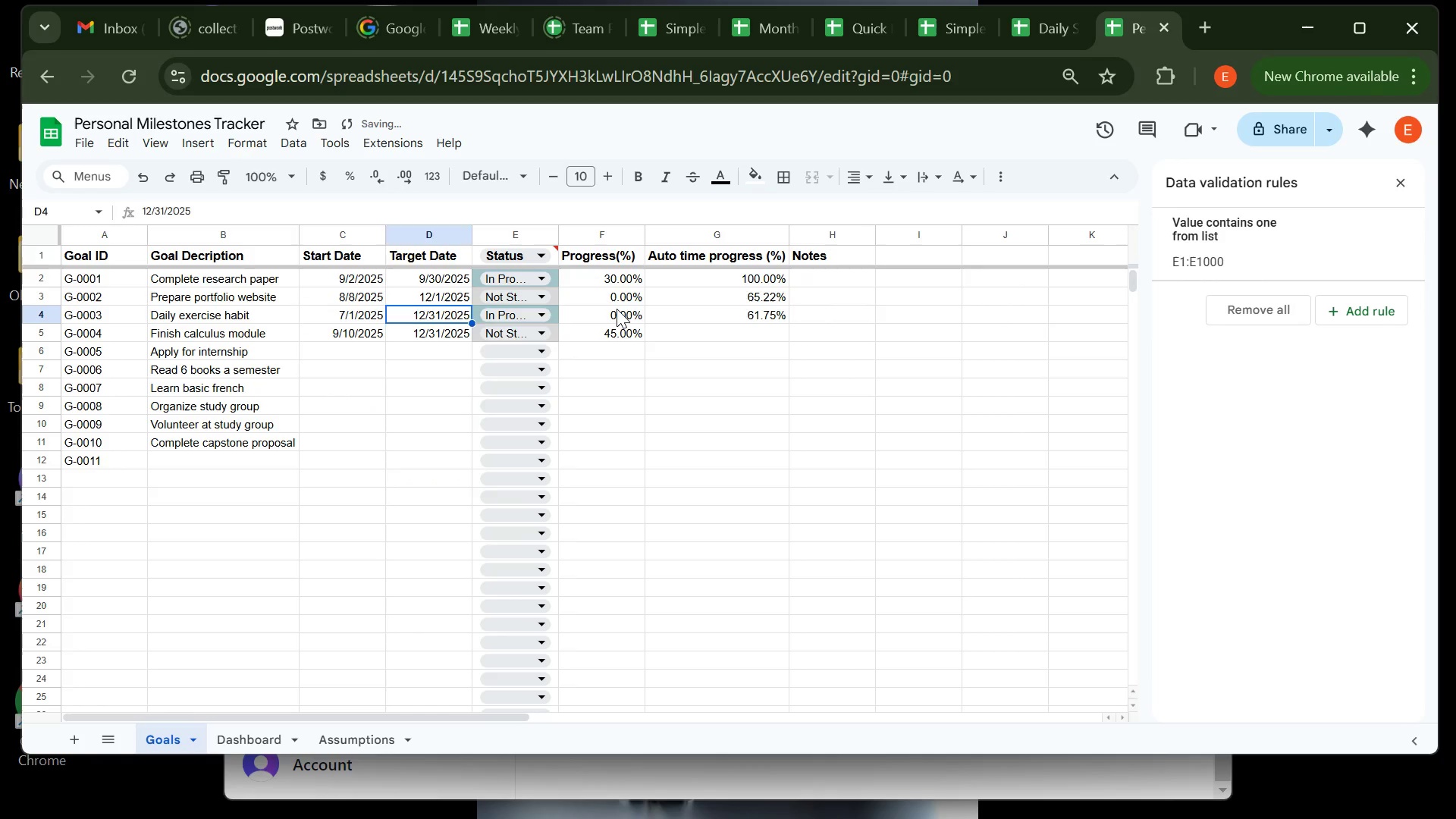 
left_click([617, 309])
 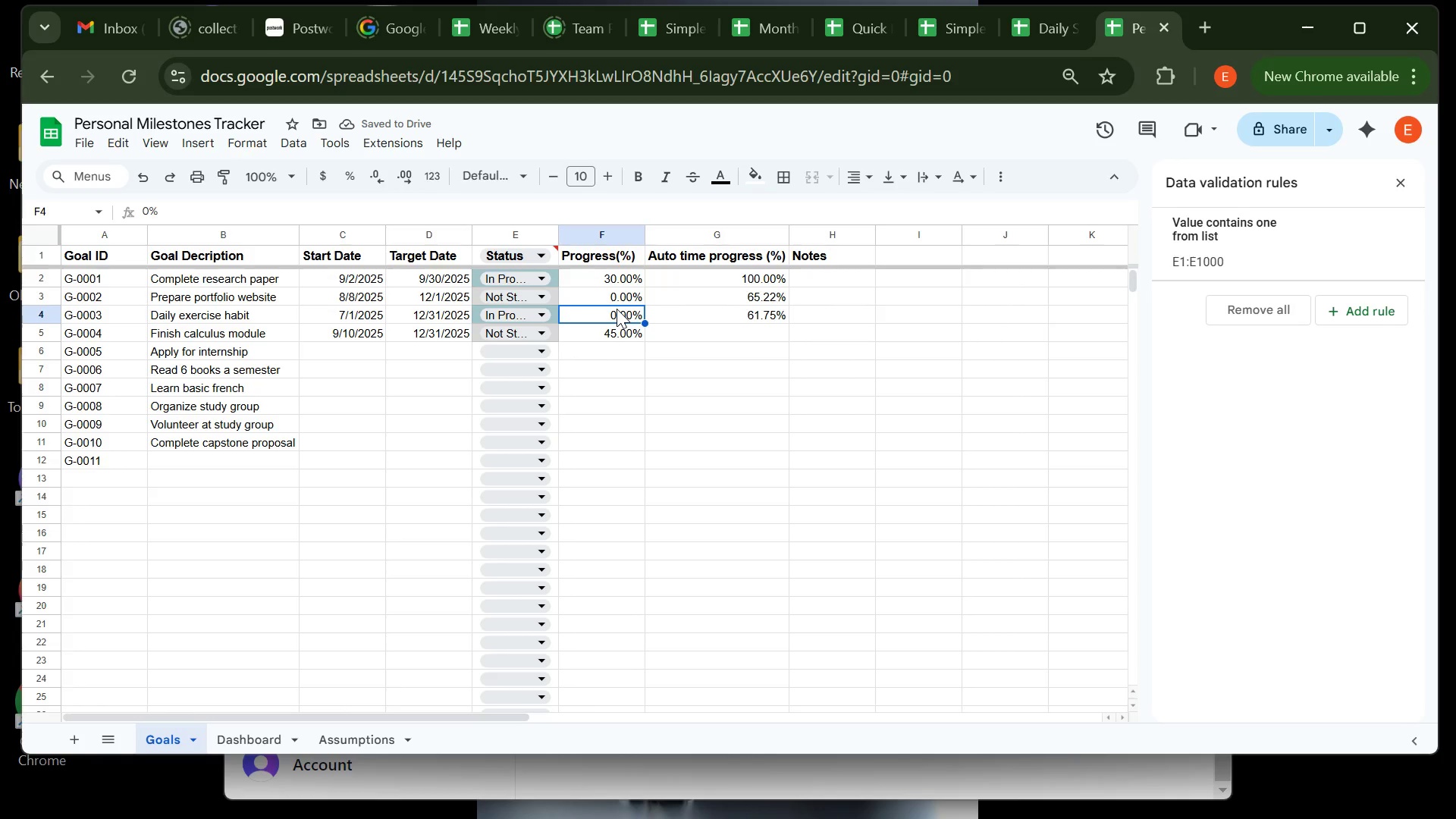 
type(45)
 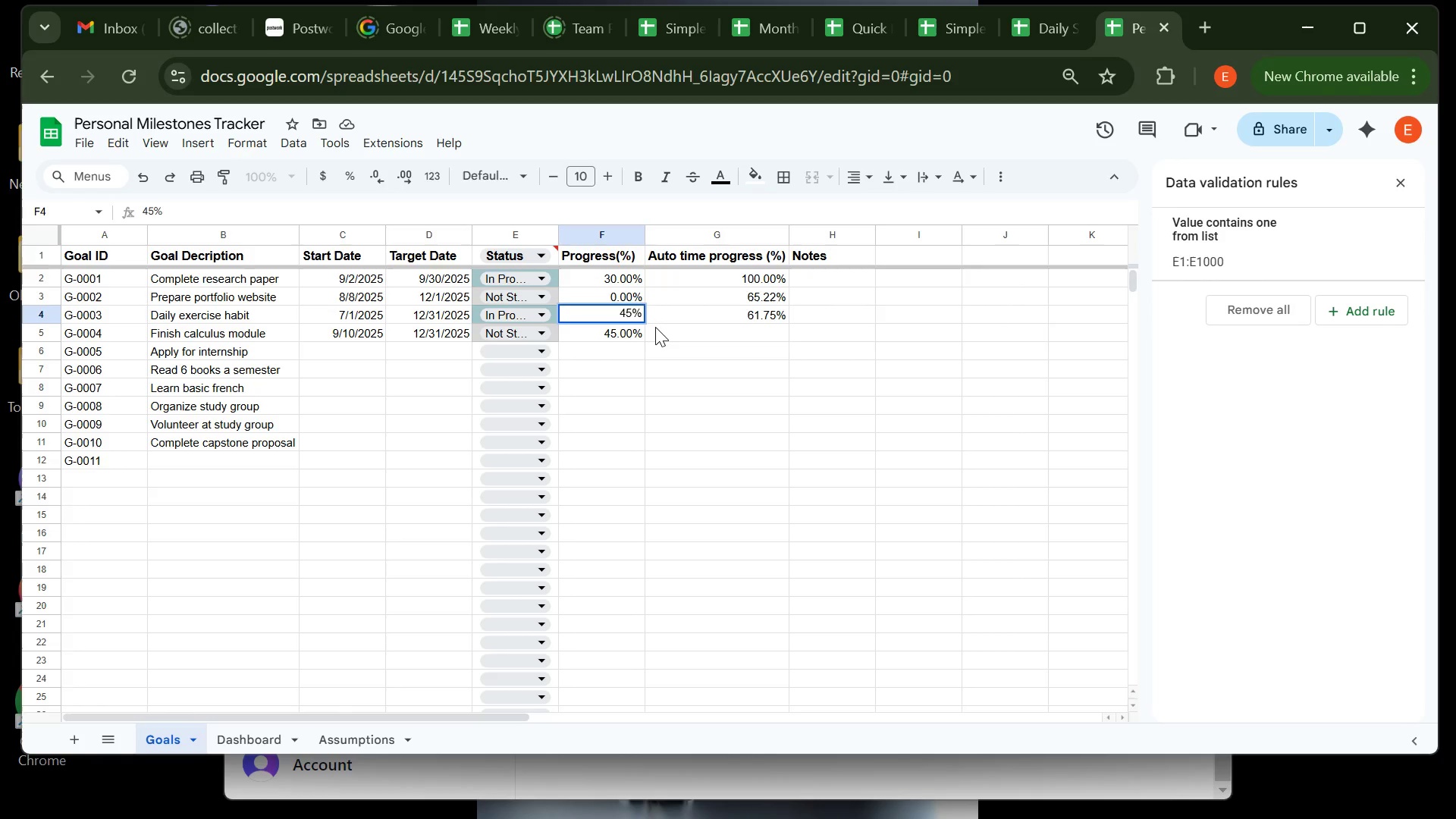 
left_click([655, 327])
 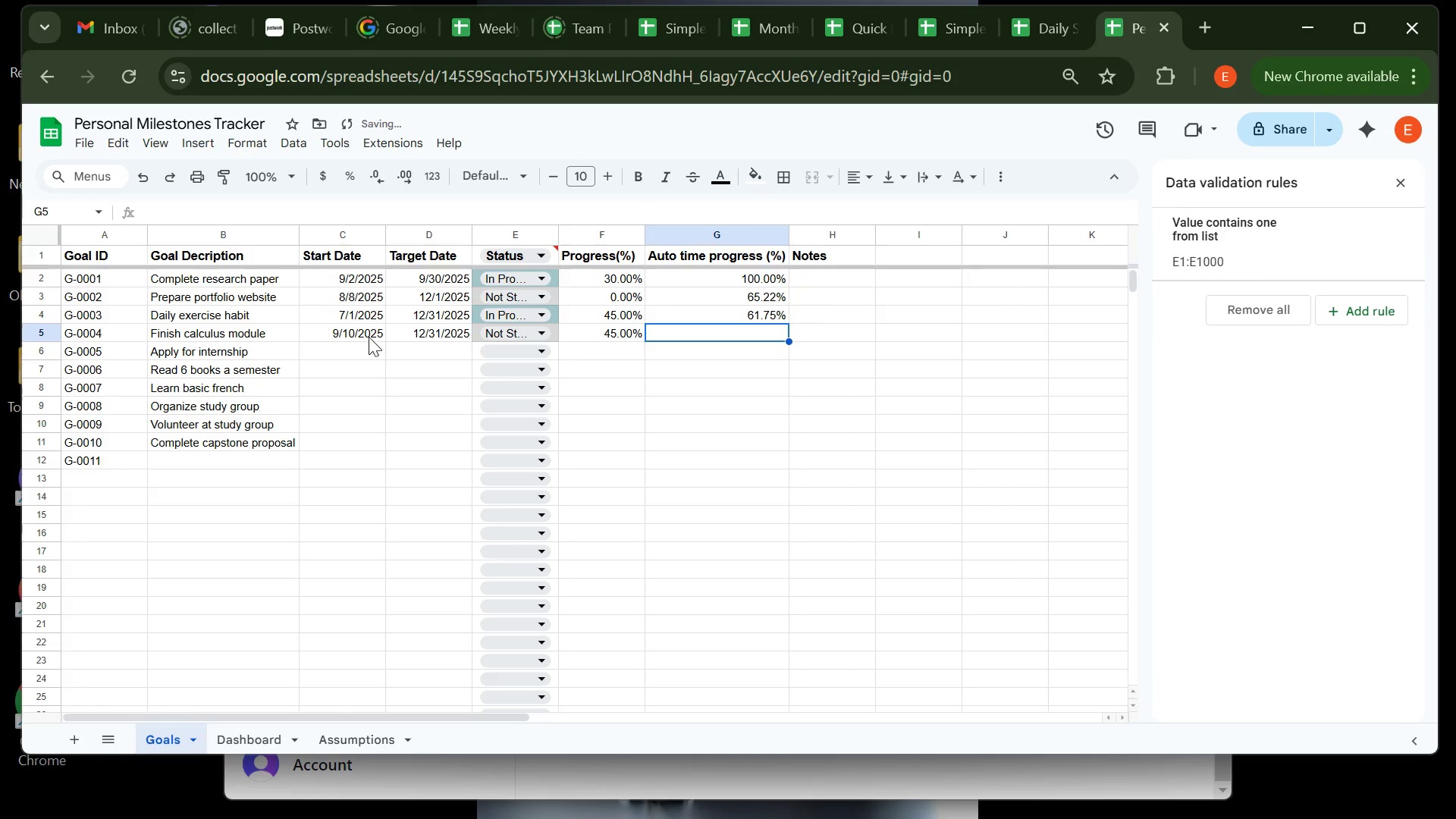 
left_click([359, 334])
 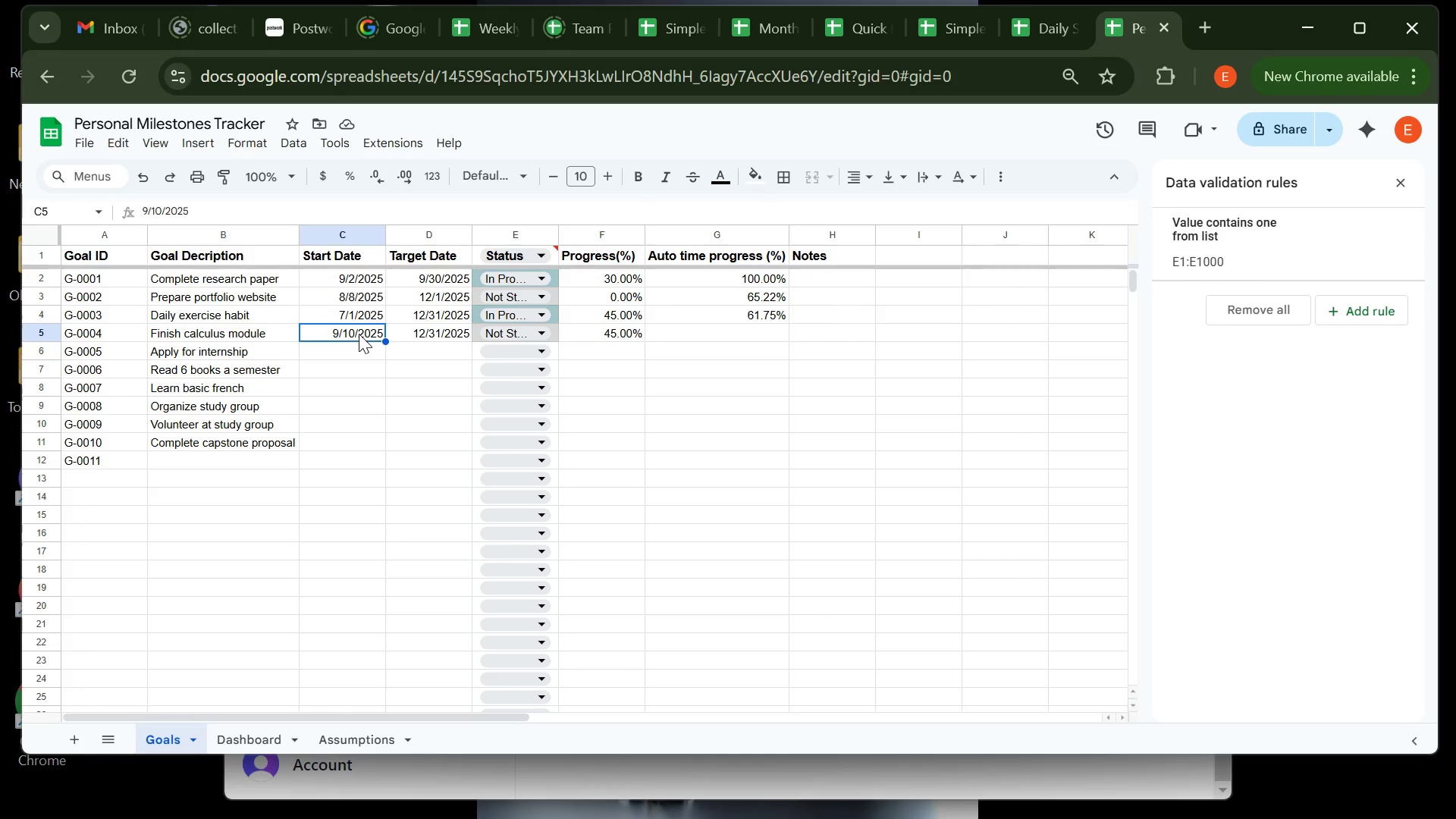 
wait(5.42)
 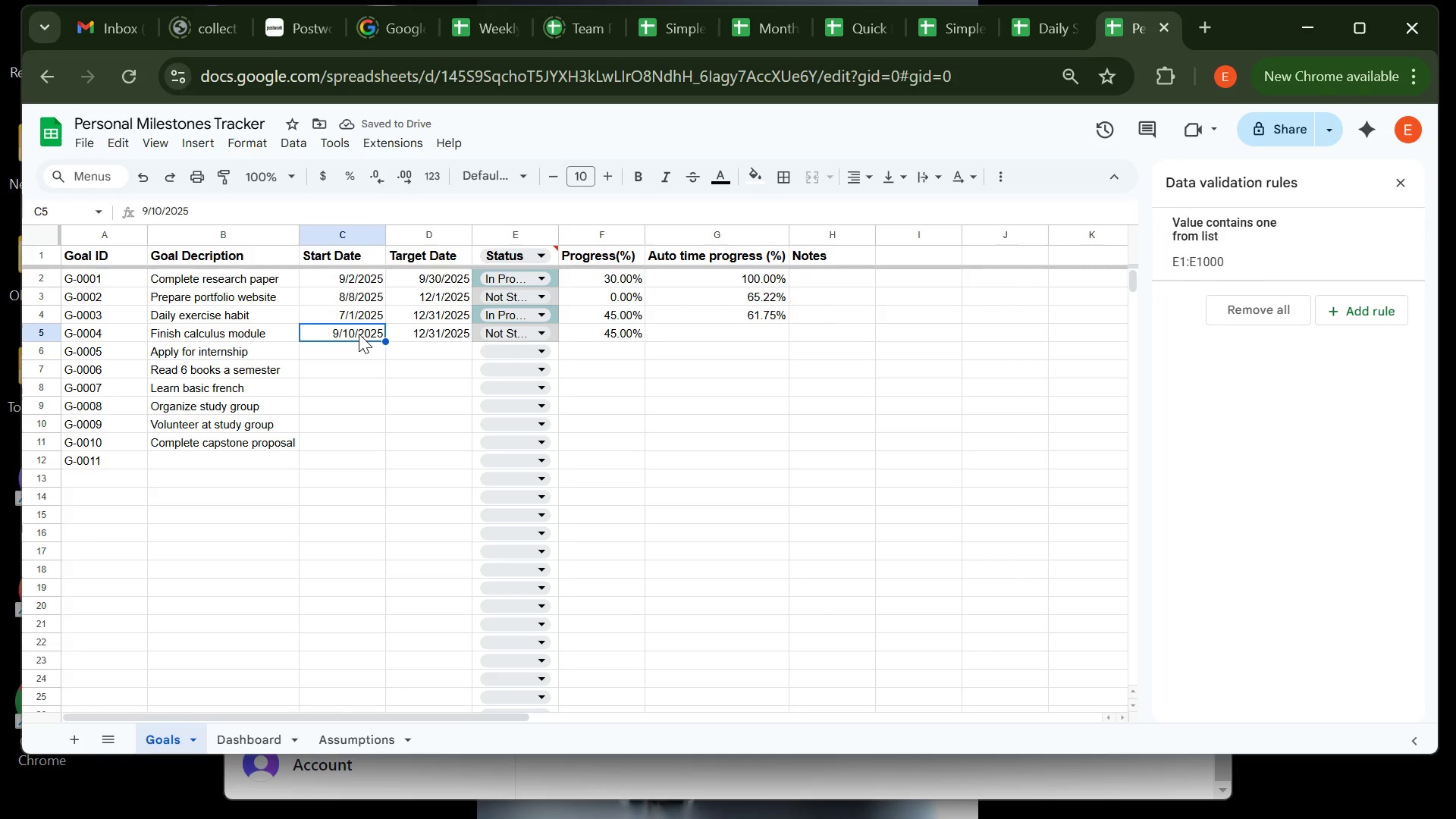 
left_click([425, 331])
 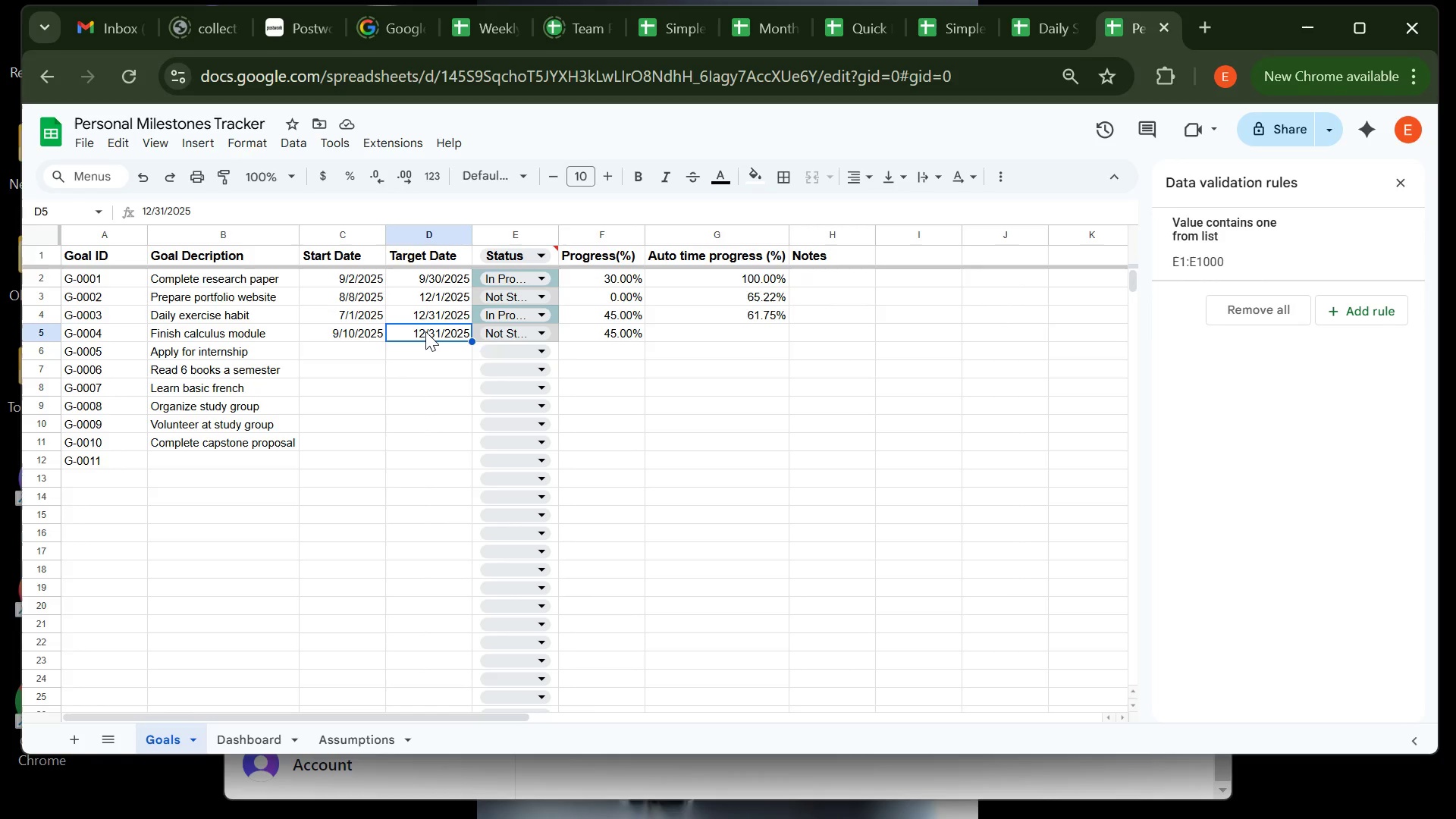 
double_click([425, 331])
 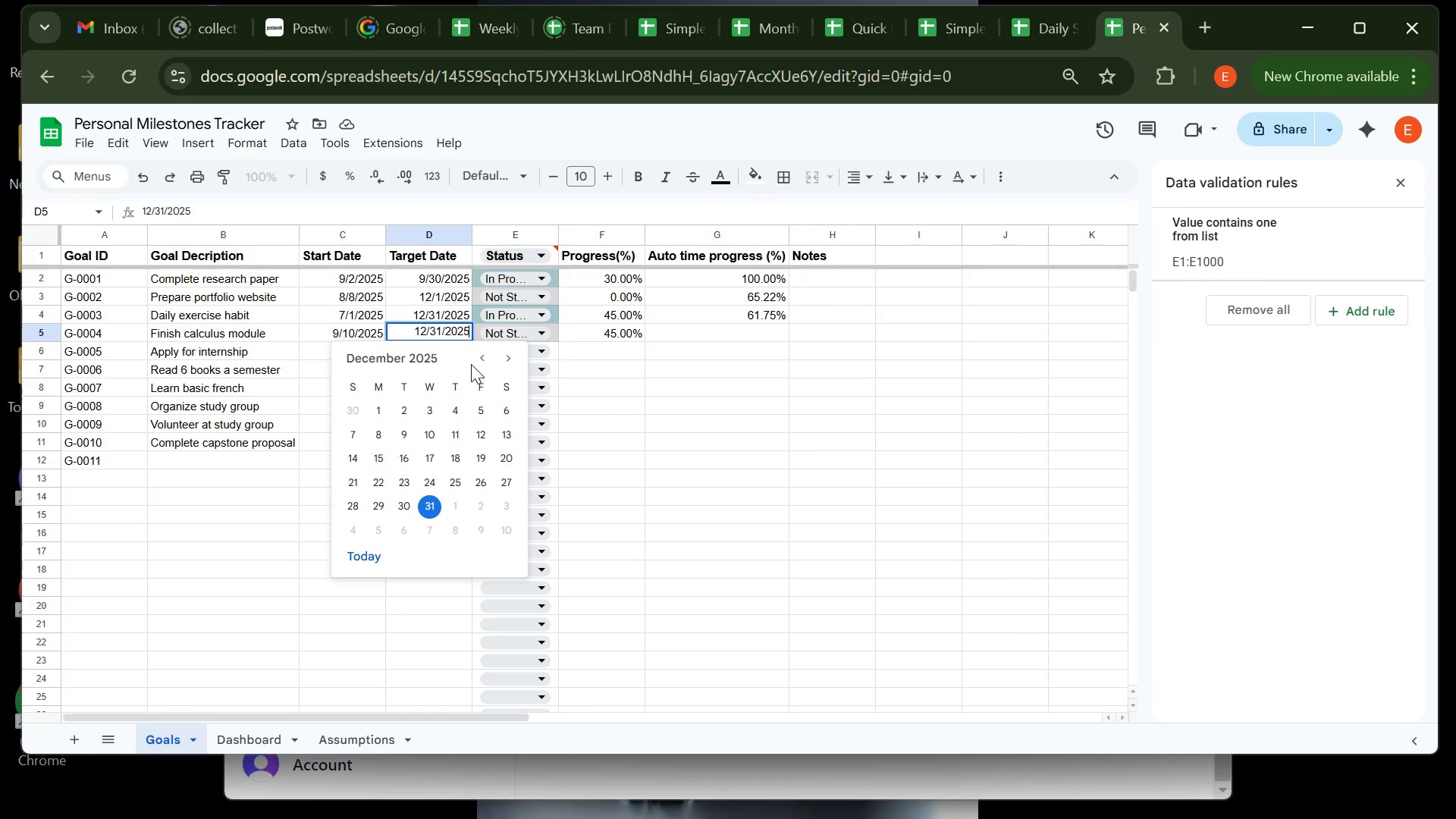 
left_click_drag(start_coordinate=[473, 359], to_coordinate=[488, 358])
 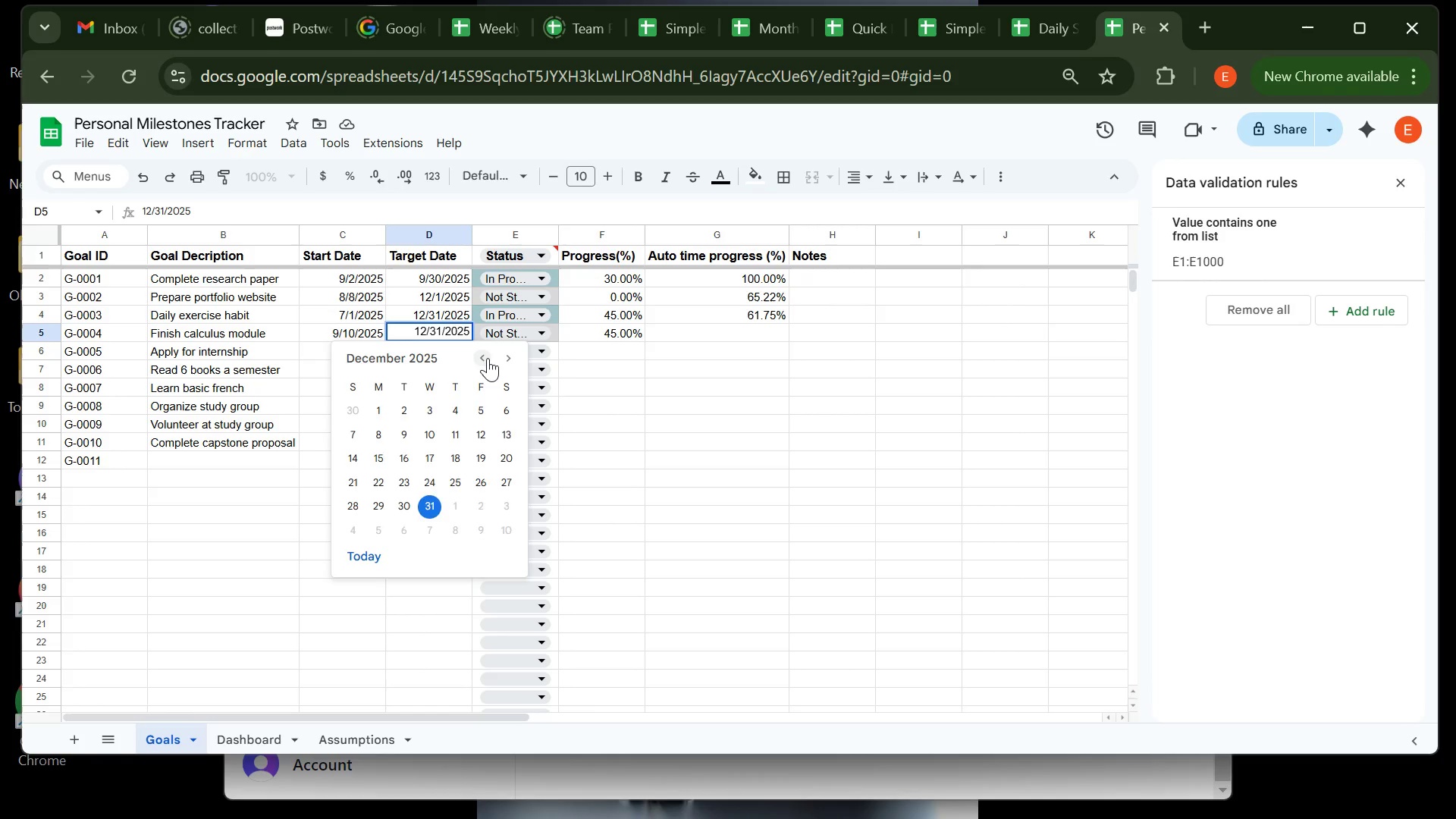 
left_click([488, 358])
 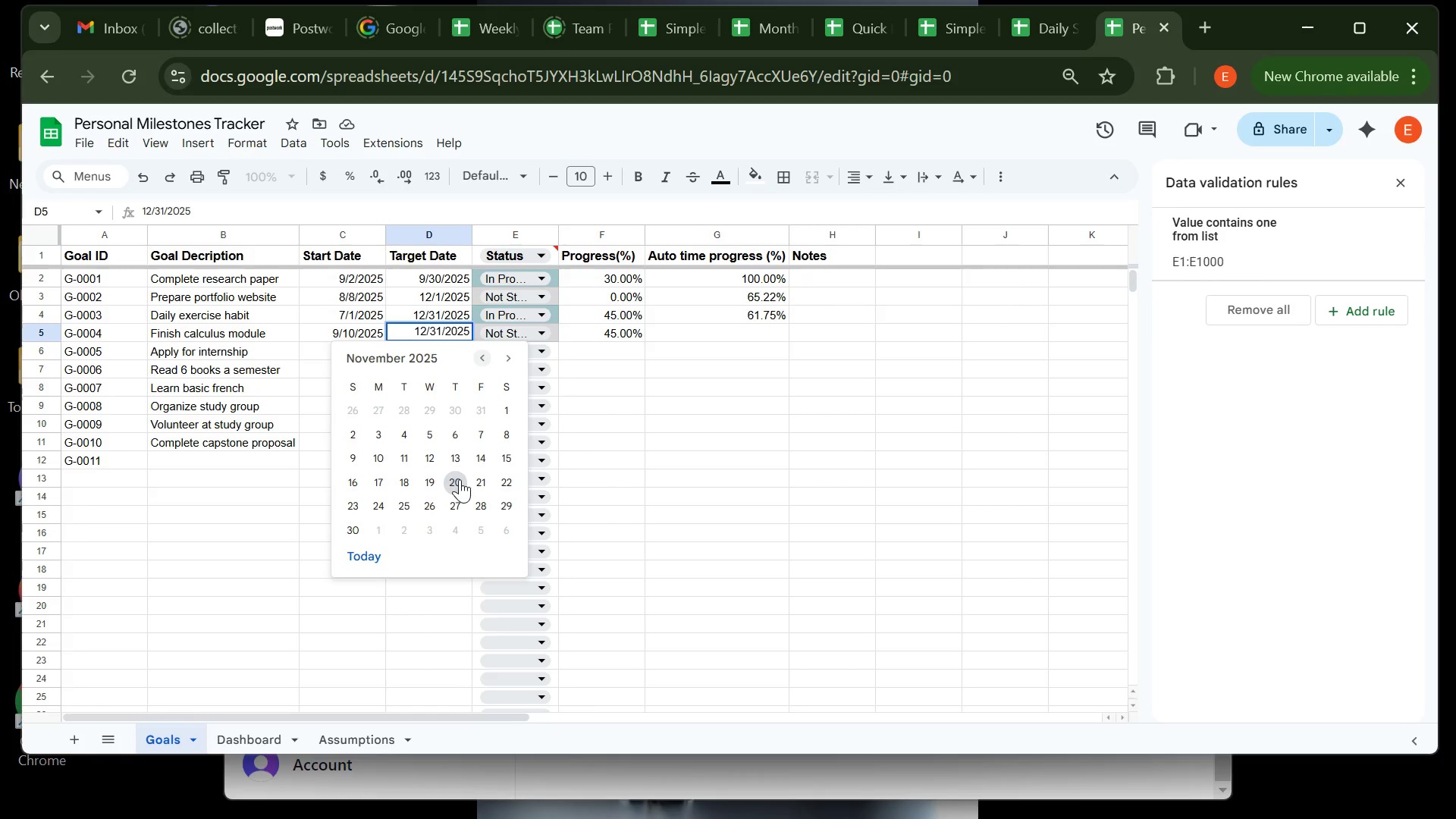 
left_click([460, 479])
 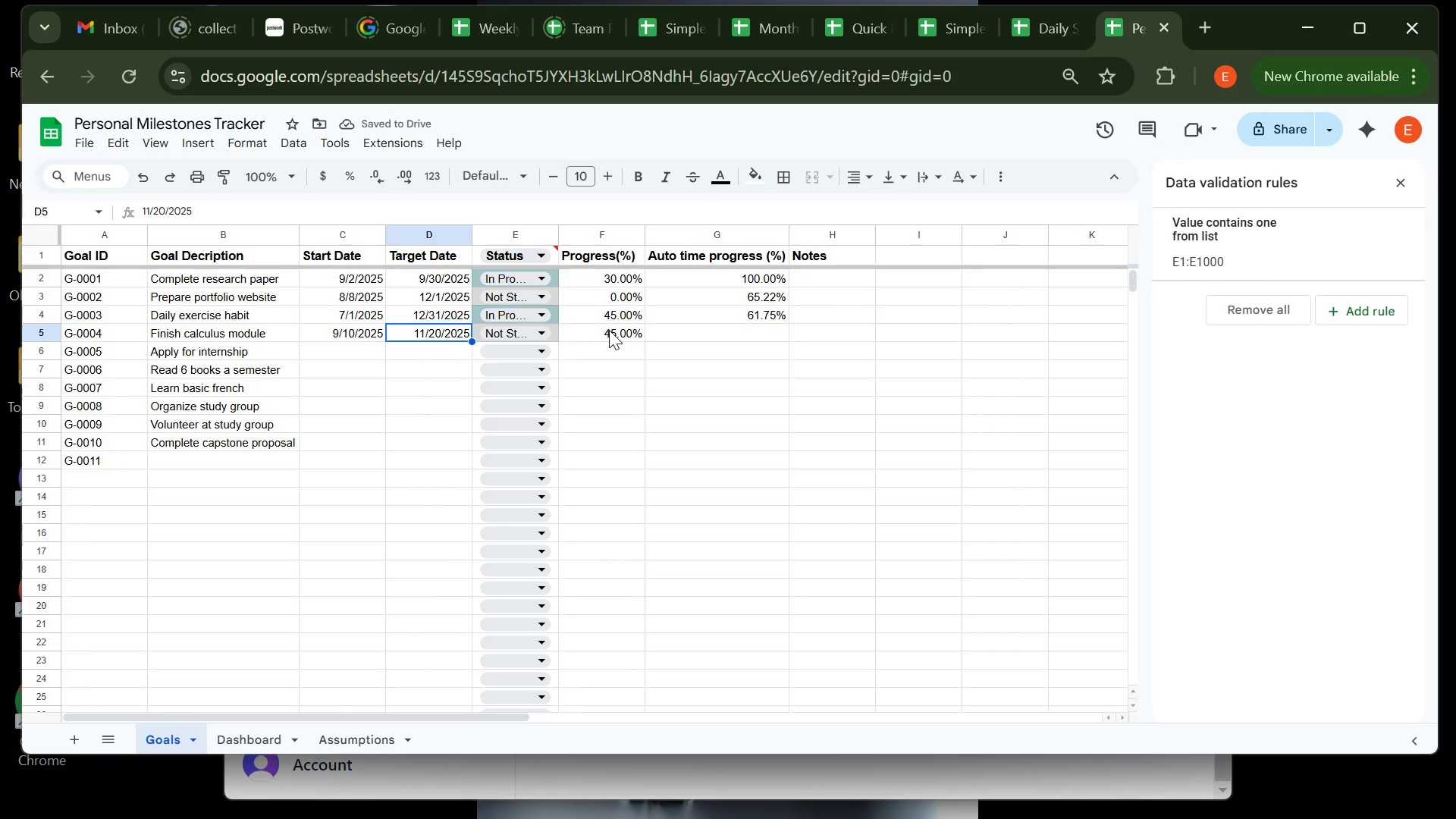 
wait(6.2)
 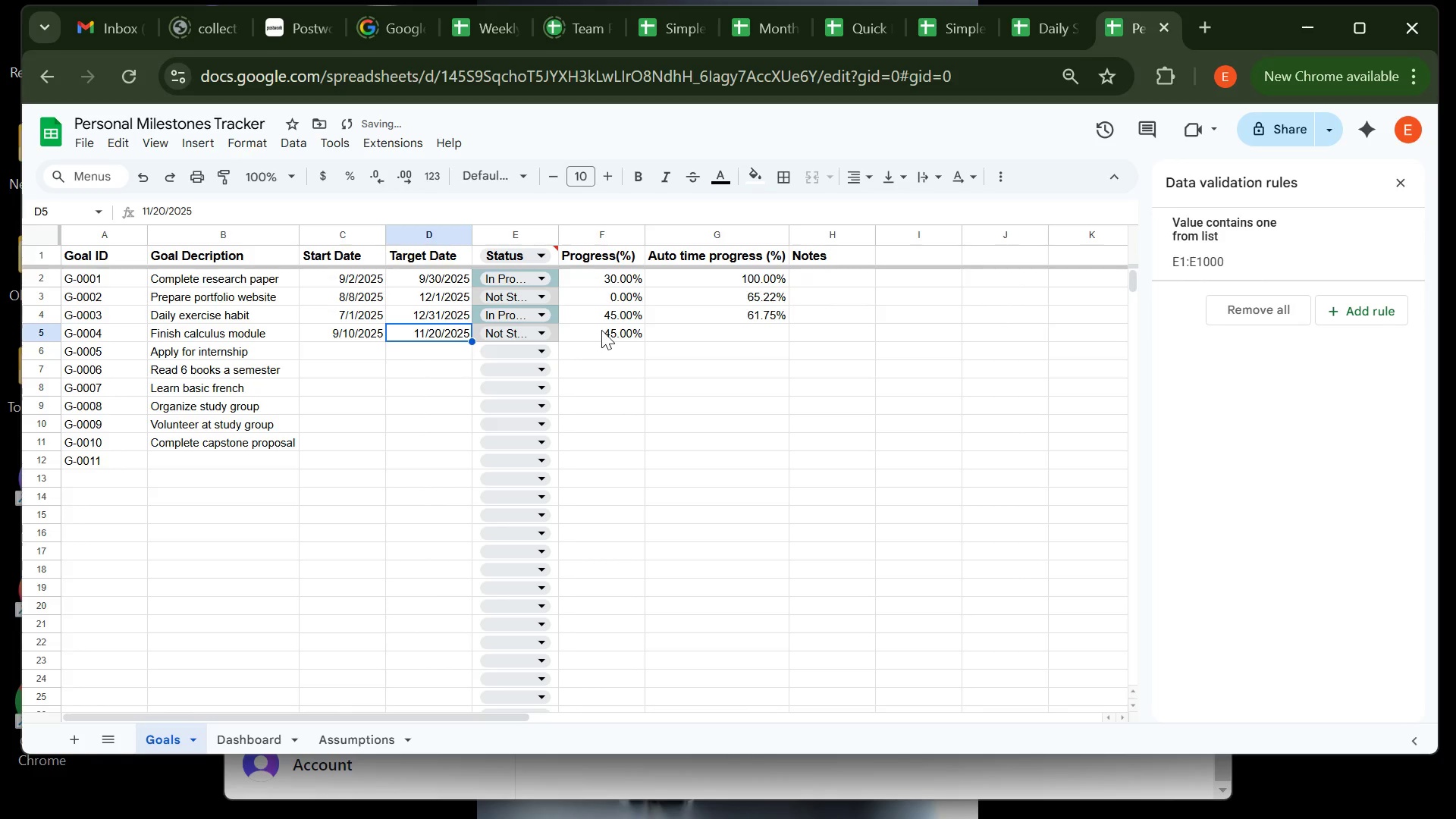 
left_click([609, 330])
 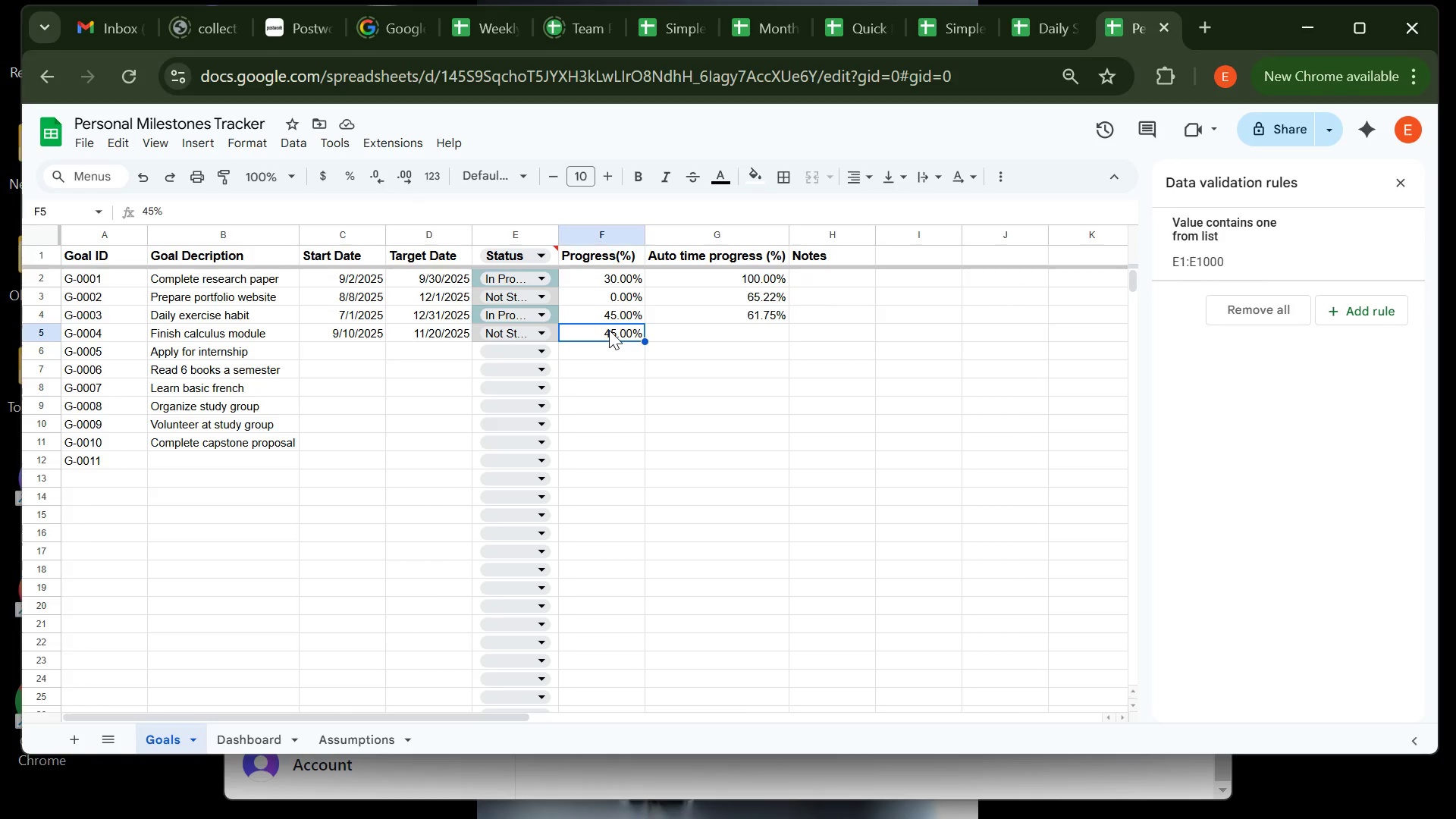 
type(10)
 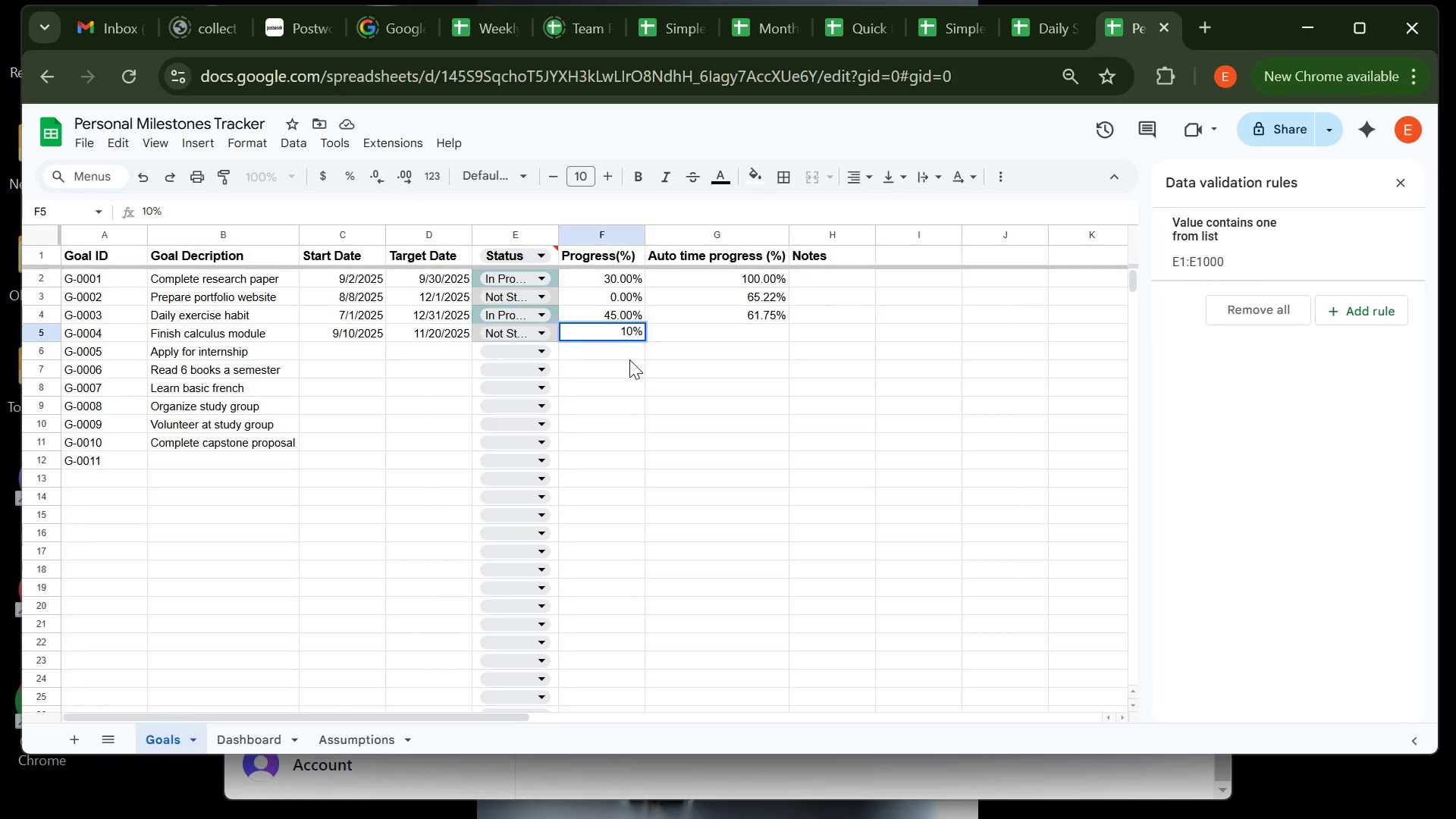 
left_click([629, 359])
 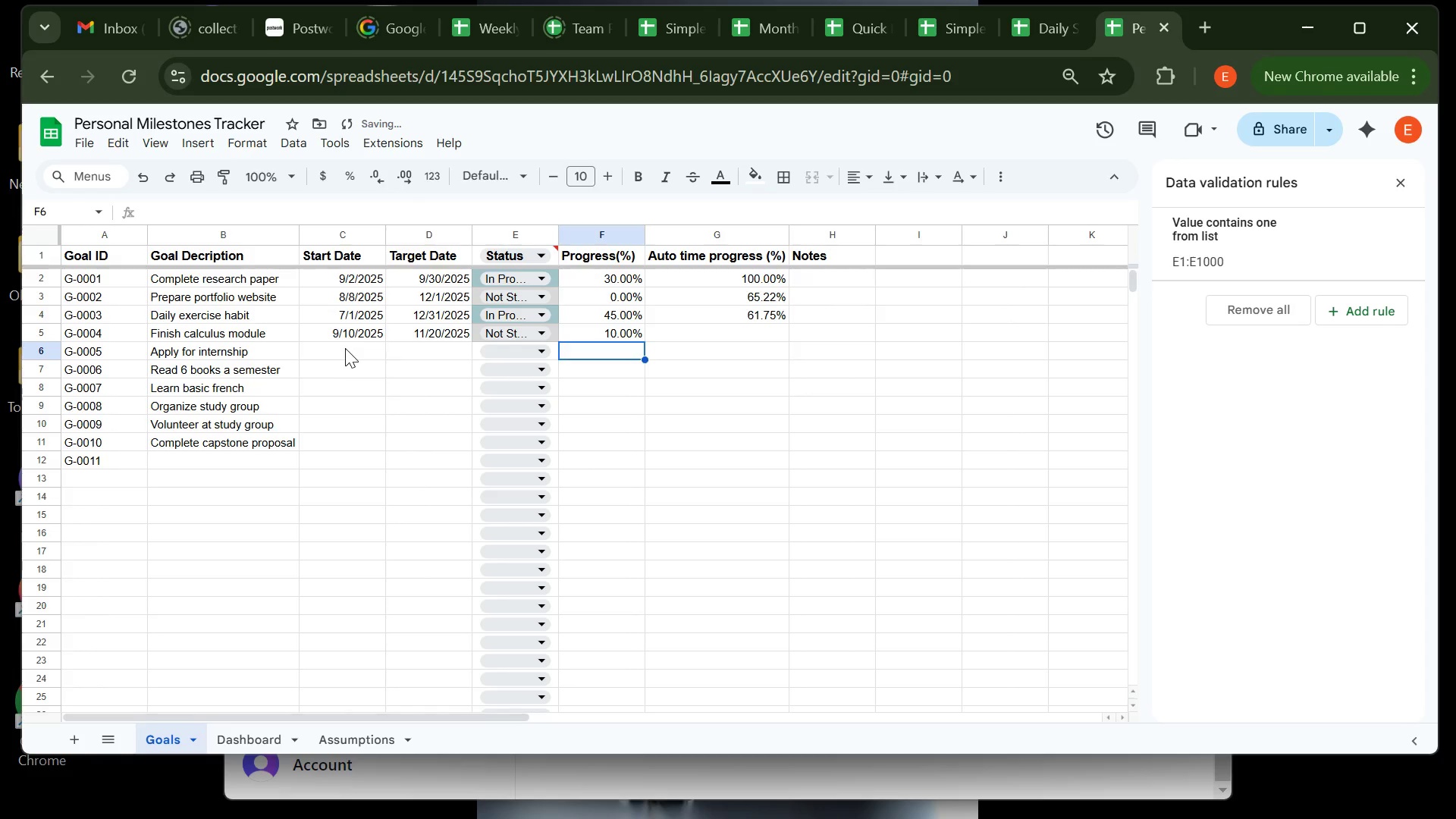 
left_click([345, 348])
 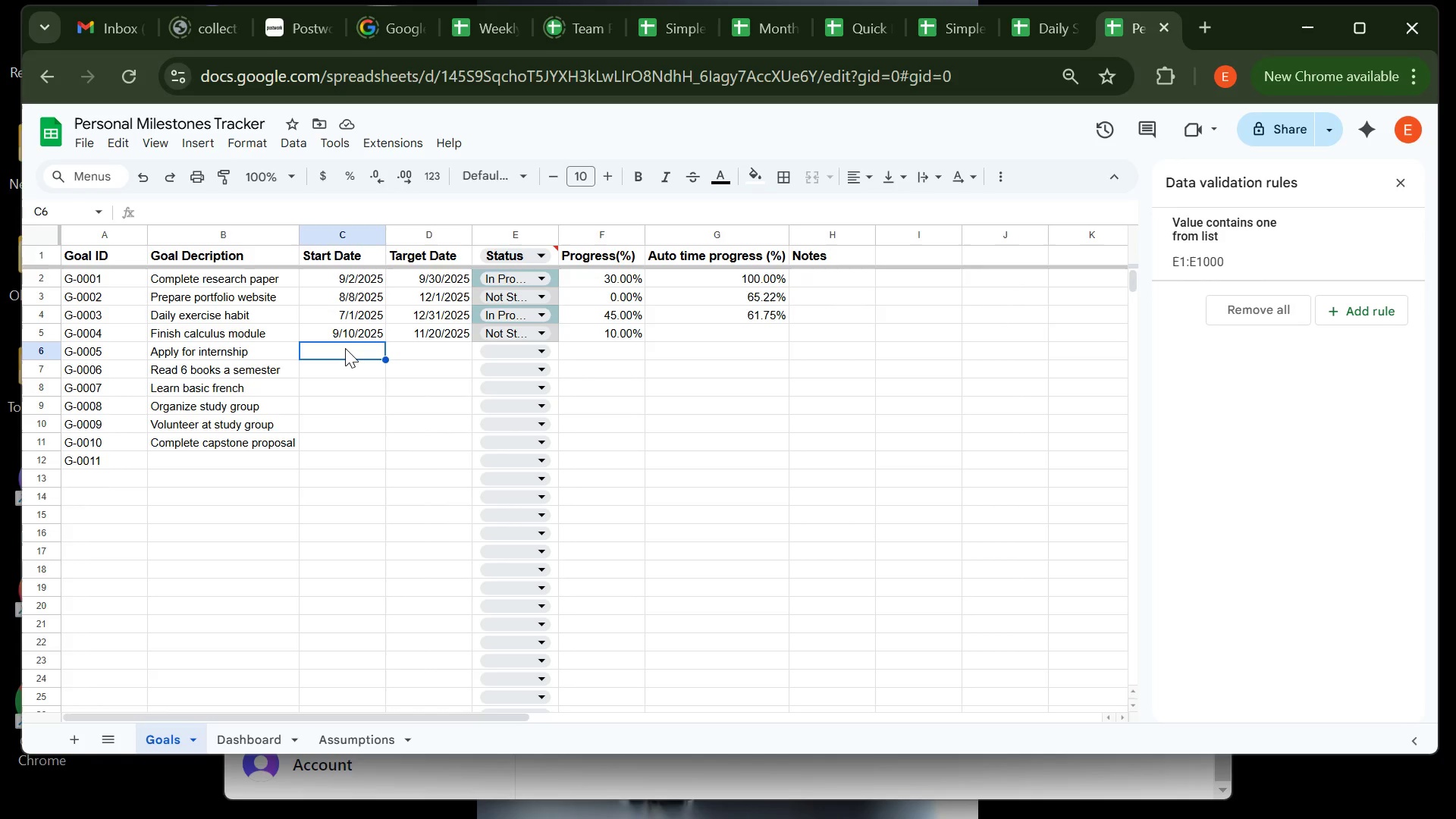 
wait(10.21)
 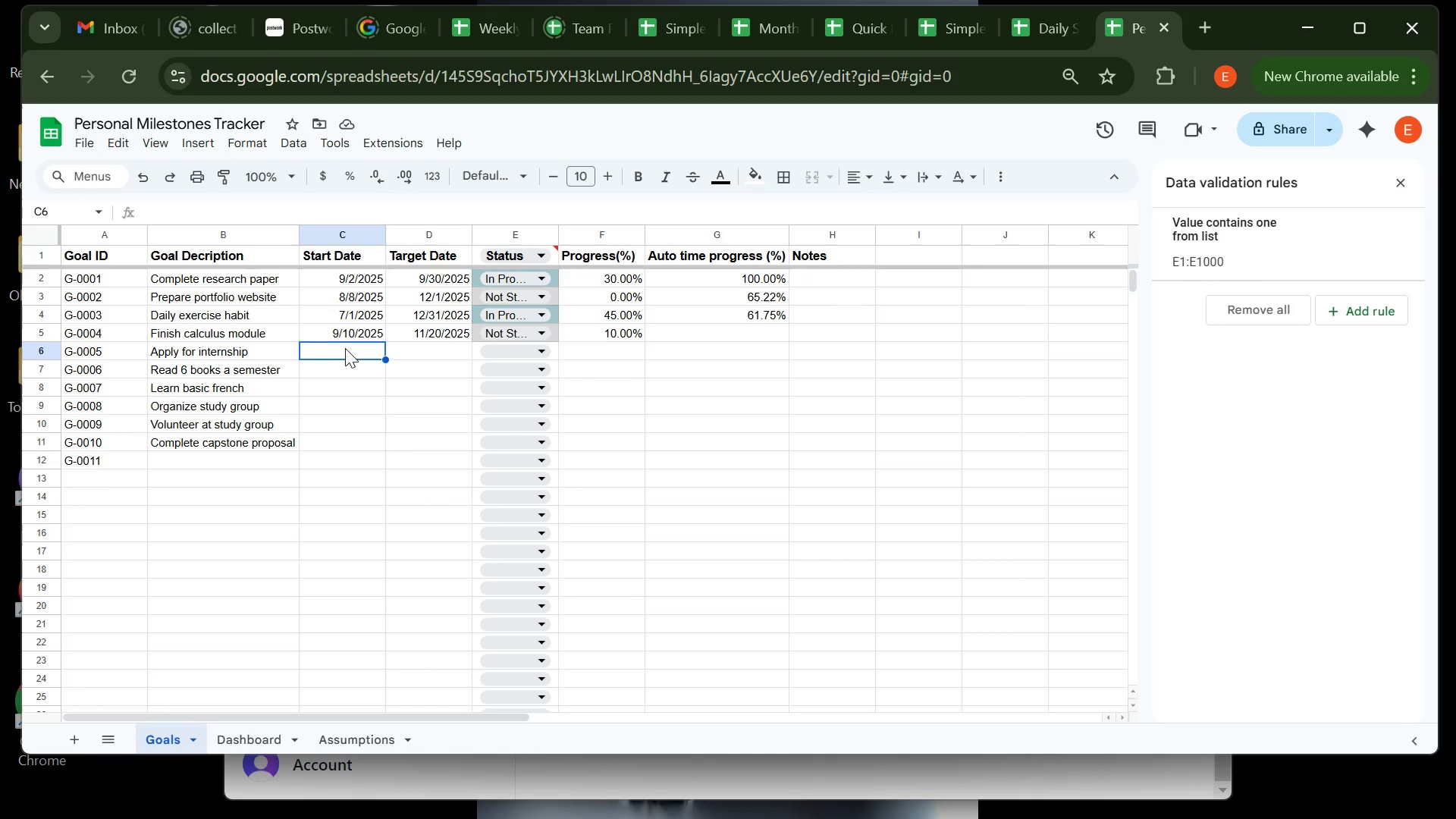 
type(8/15/2025)
key(Tab)
 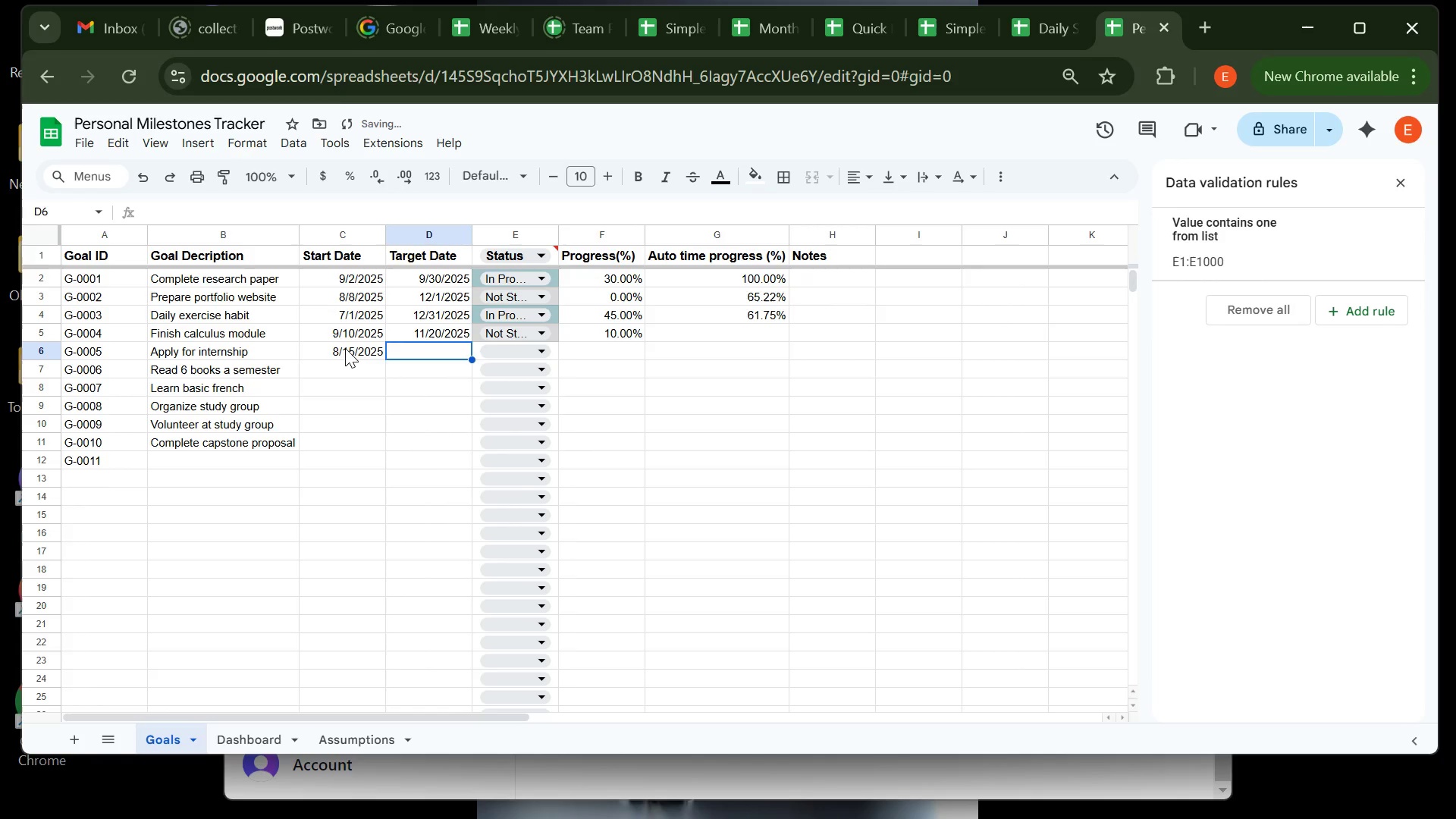 
type(09/30/2025)
 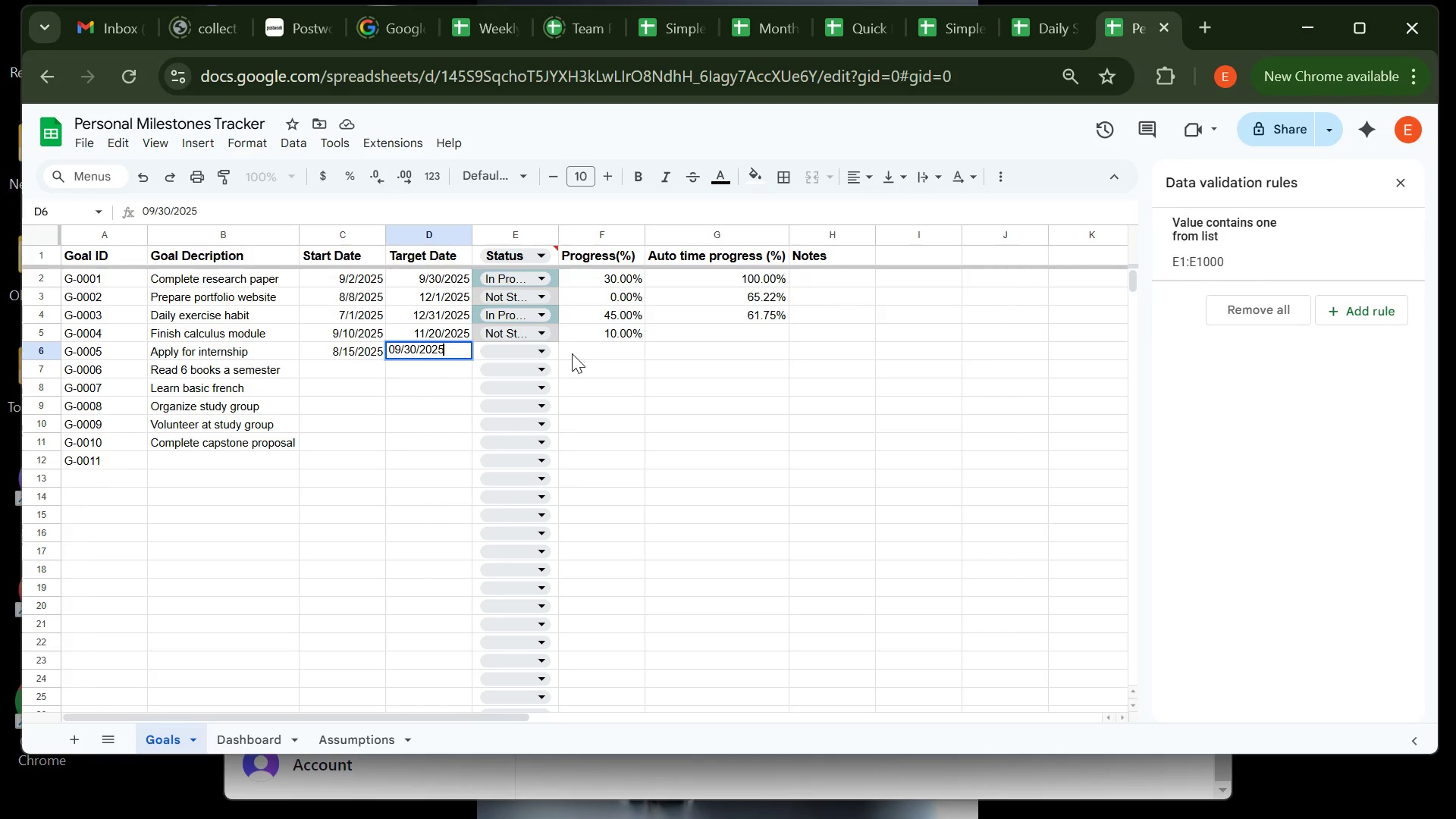 
left_click([575, 352])
 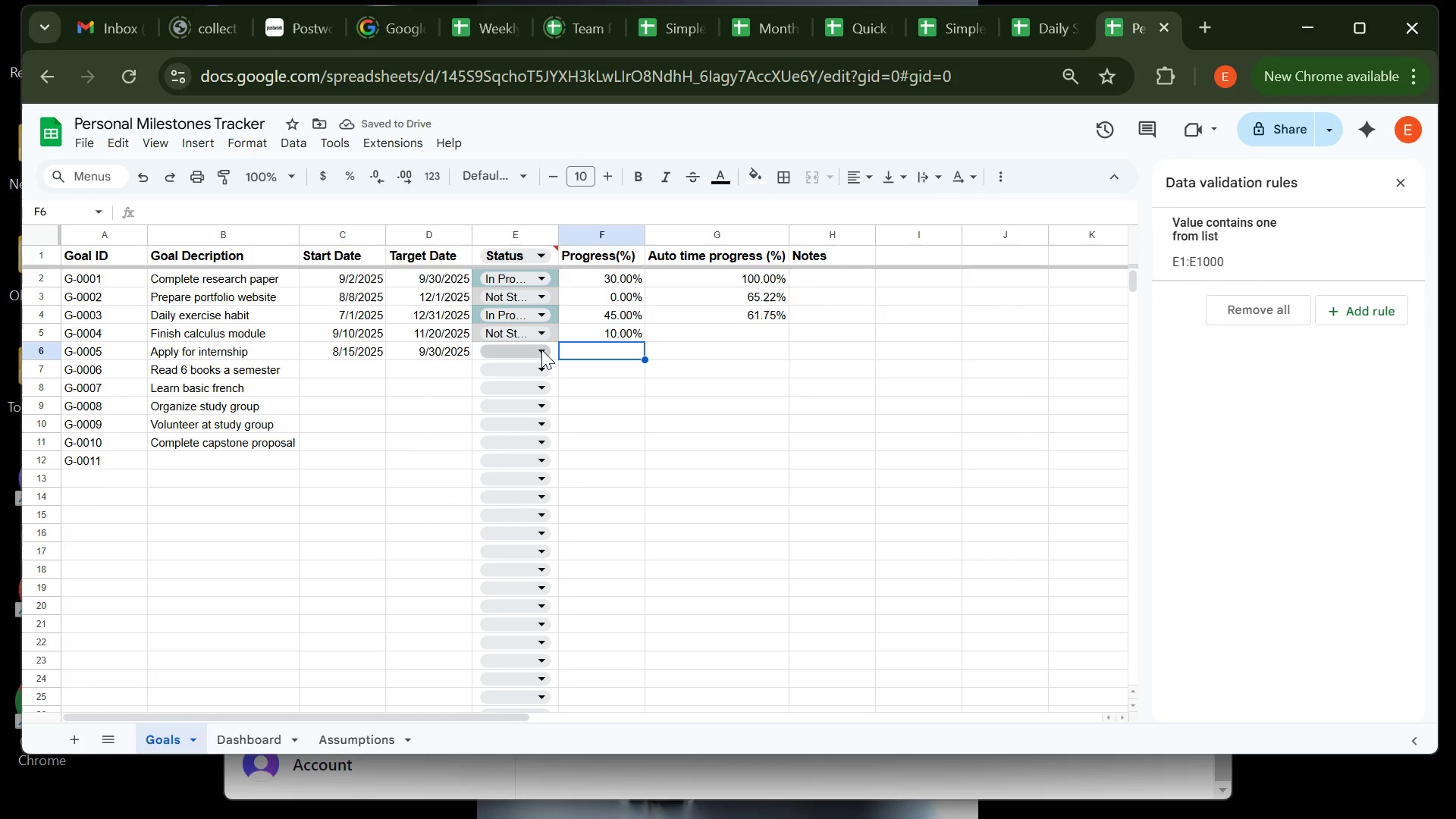 
wait(6.36)
 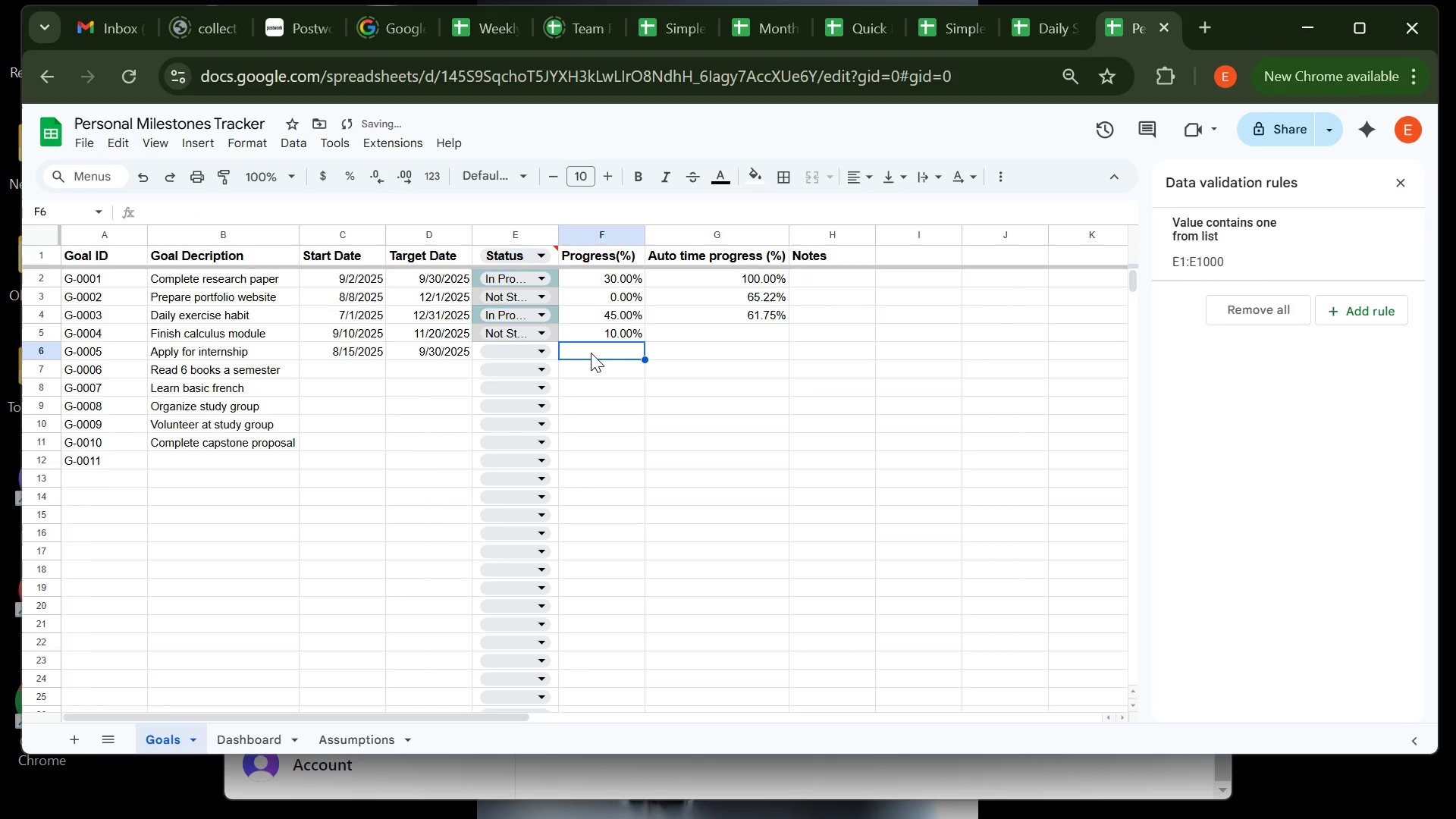 
left_click([533, 350])
 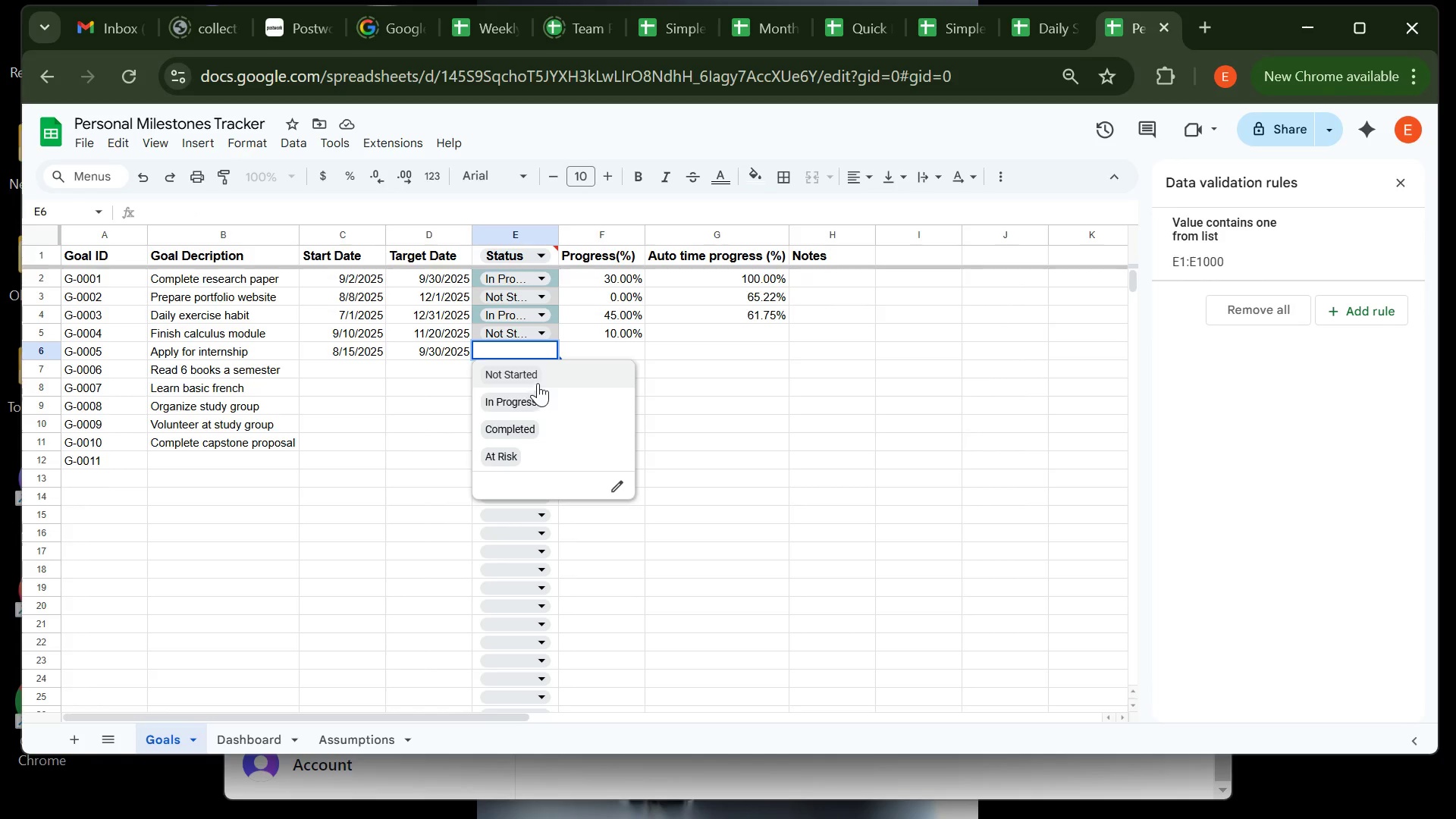 
left_click([538, 382])
 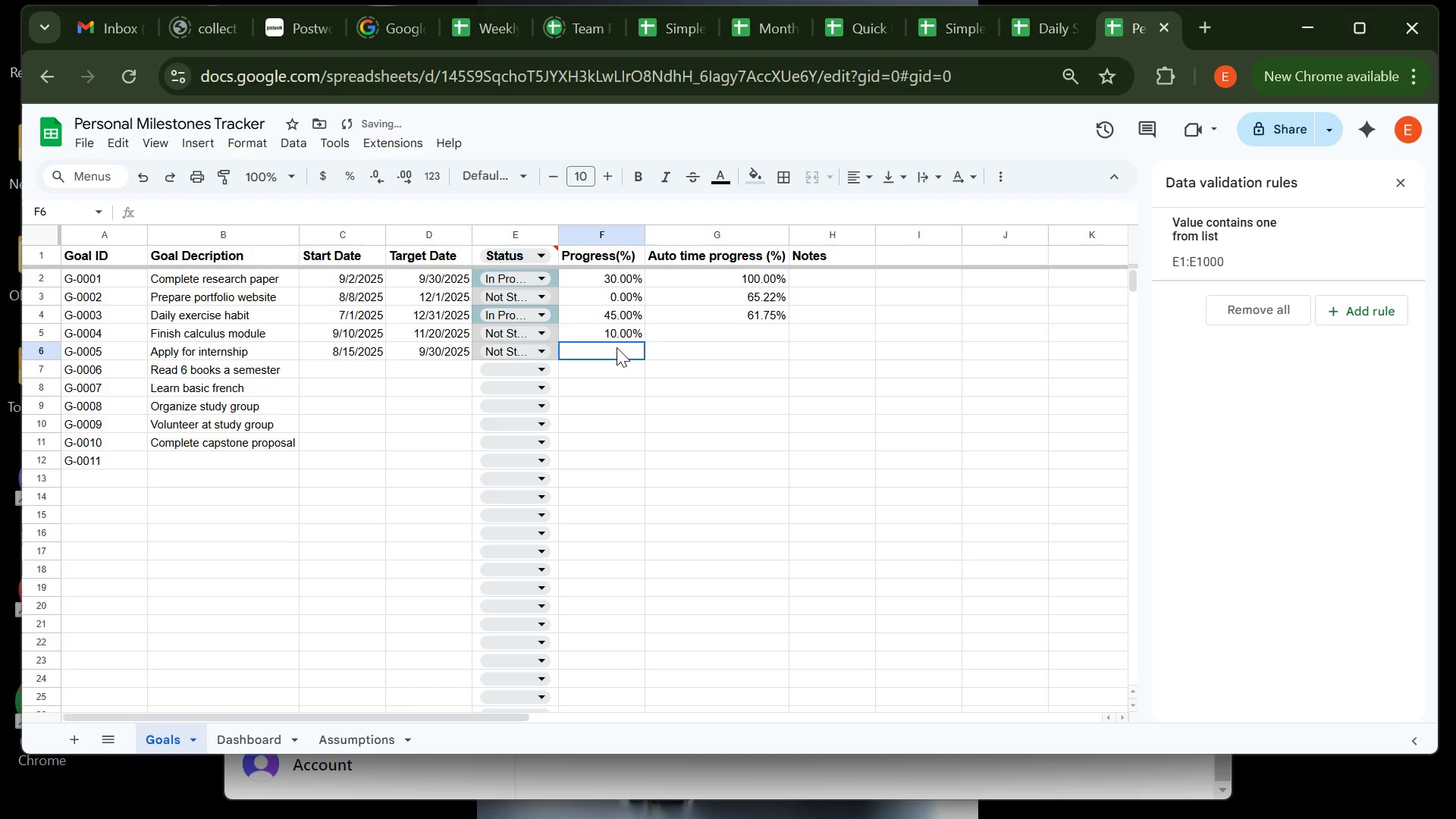 
left_click([617, 347])
 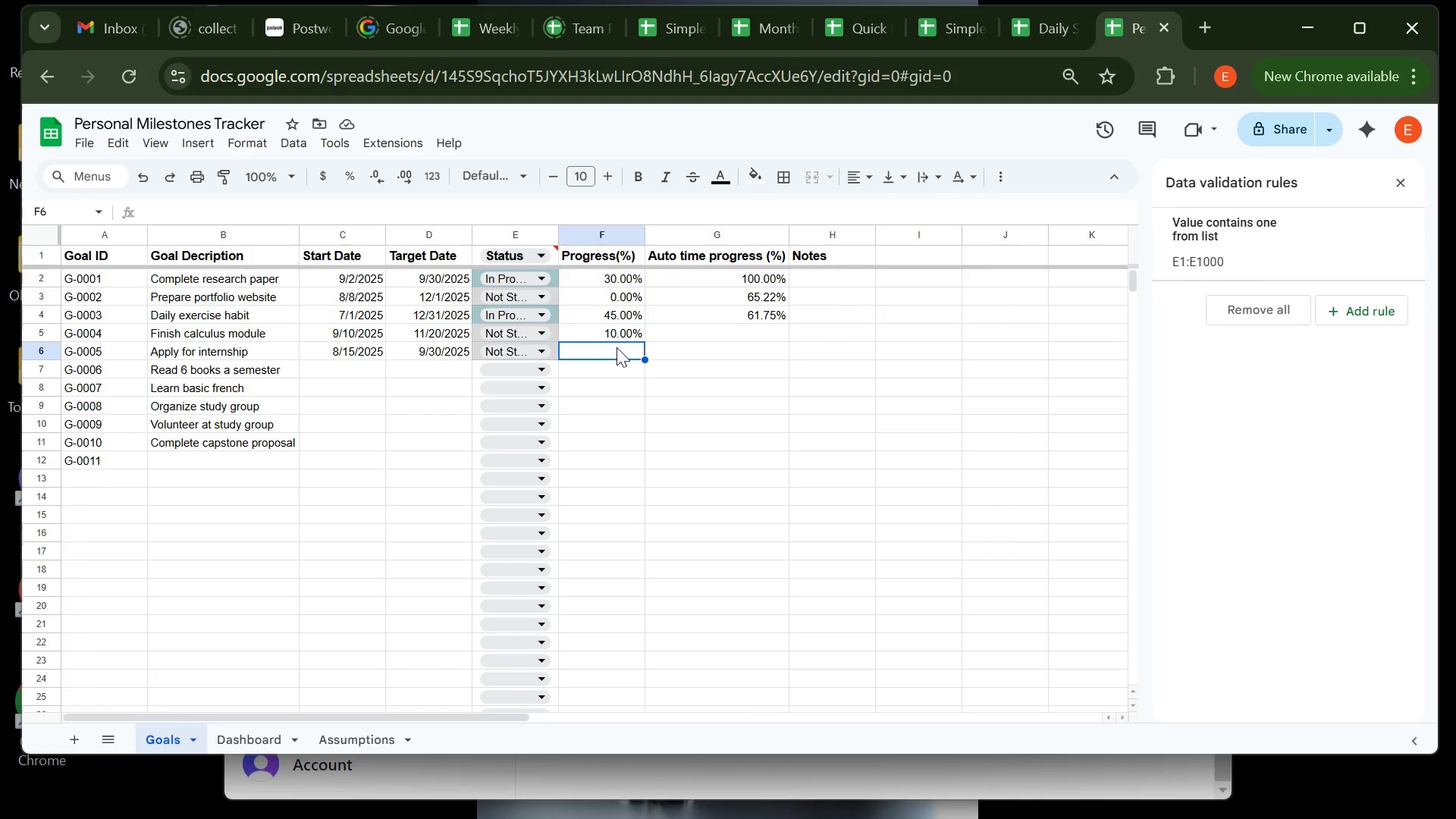 
wait(7.05)
 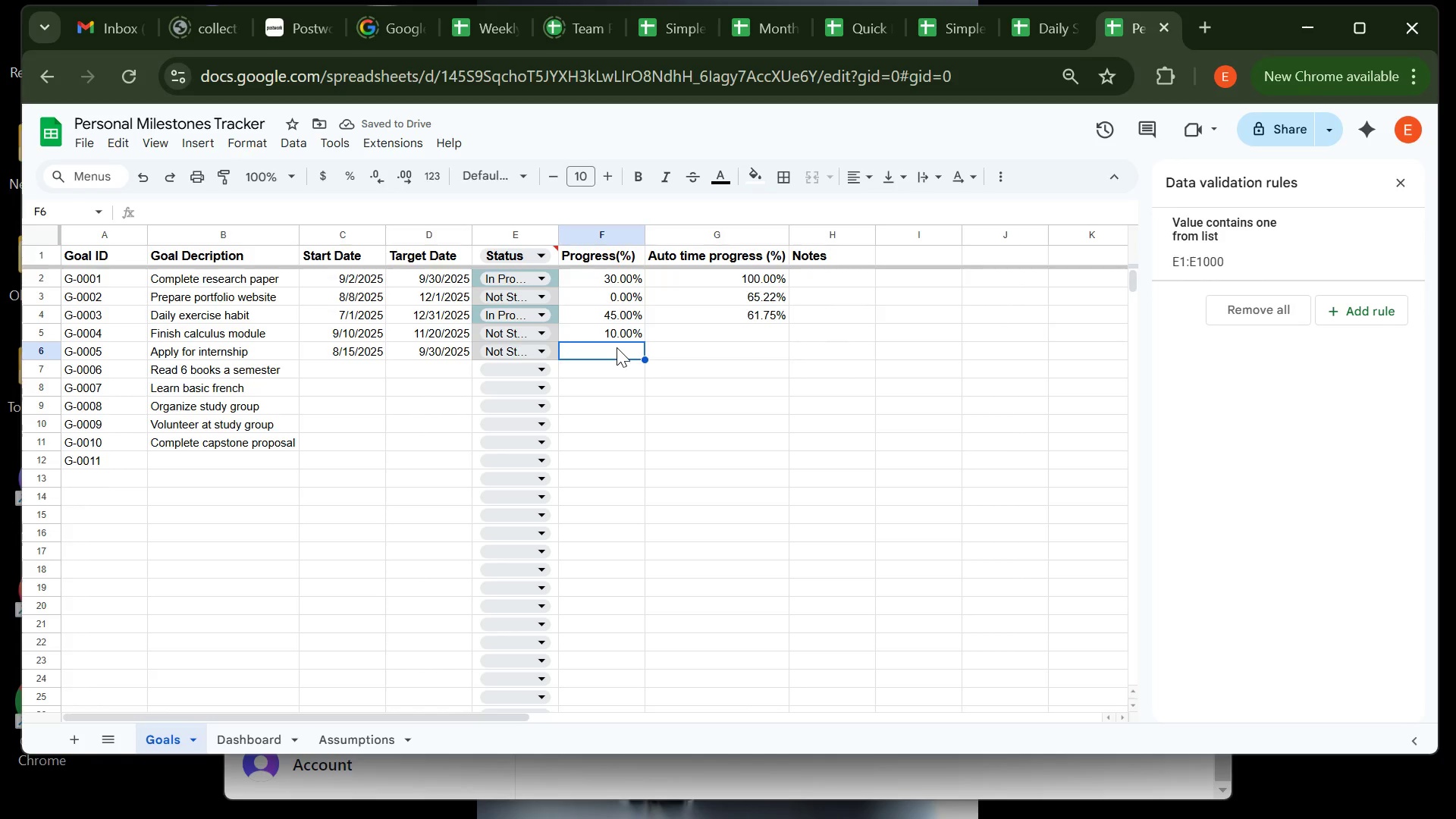 
key(0)
 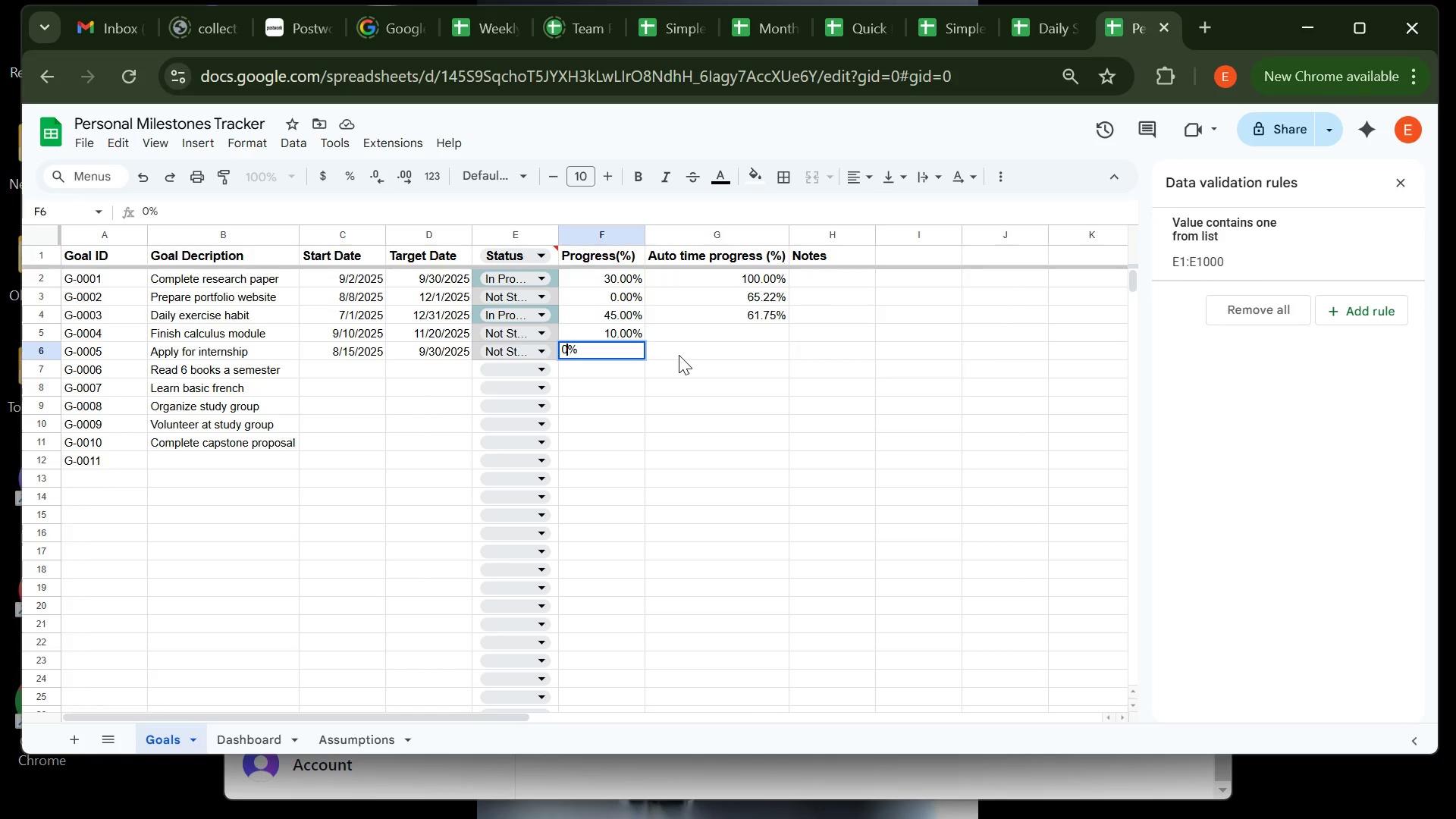 
left_click([679, 355])
 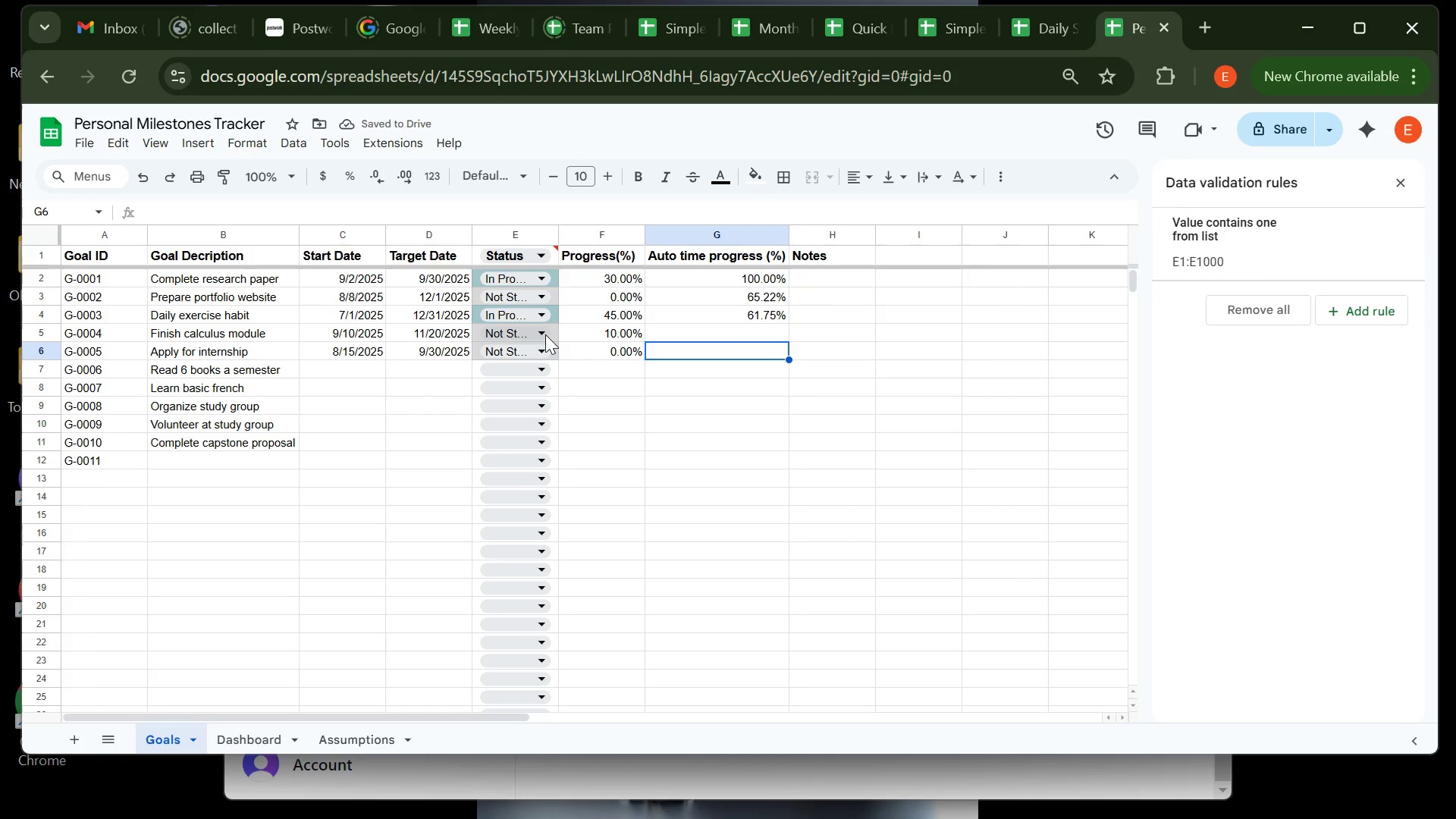 
wait(6.11)
 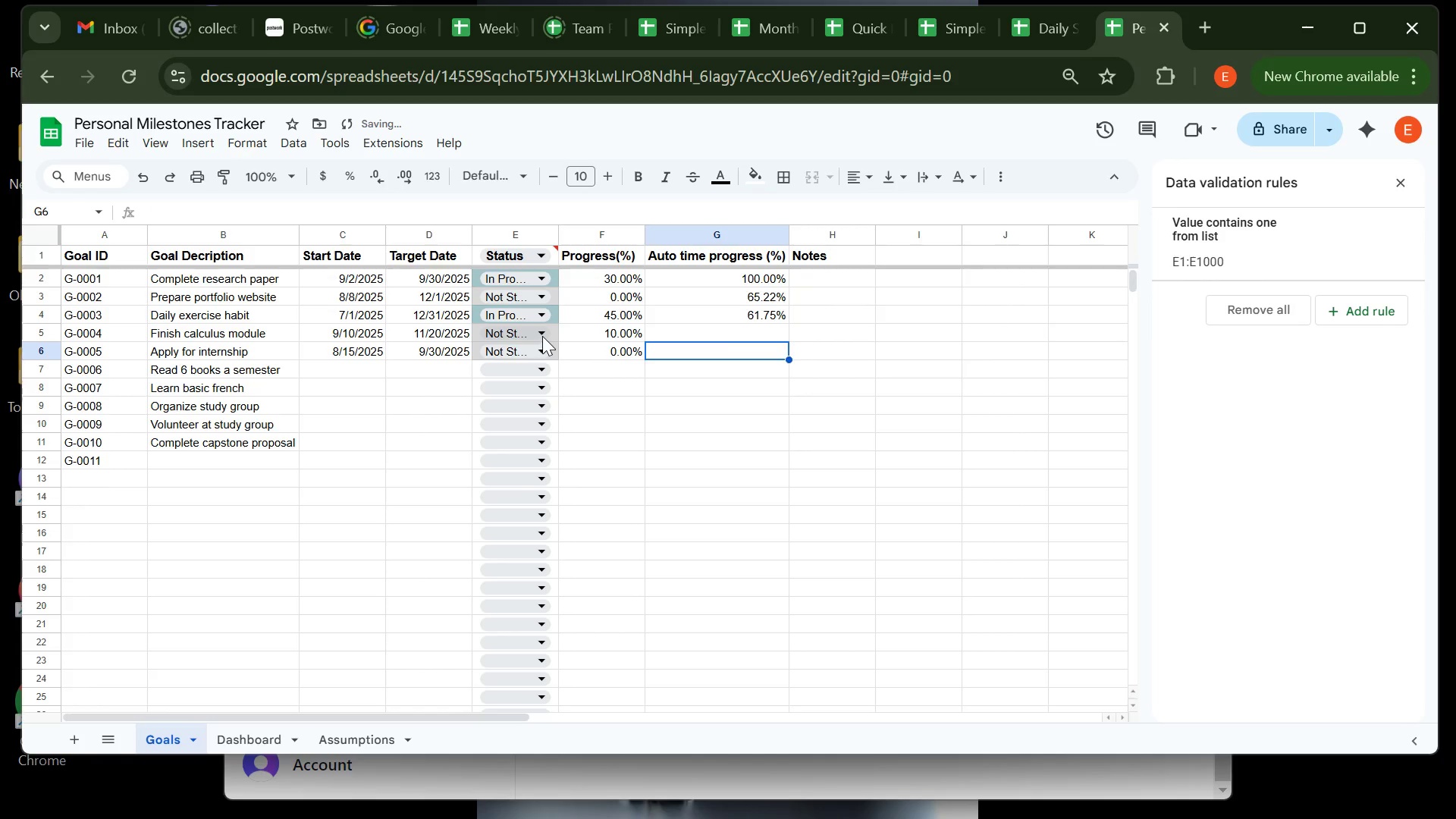 
left_click([535, 328])
 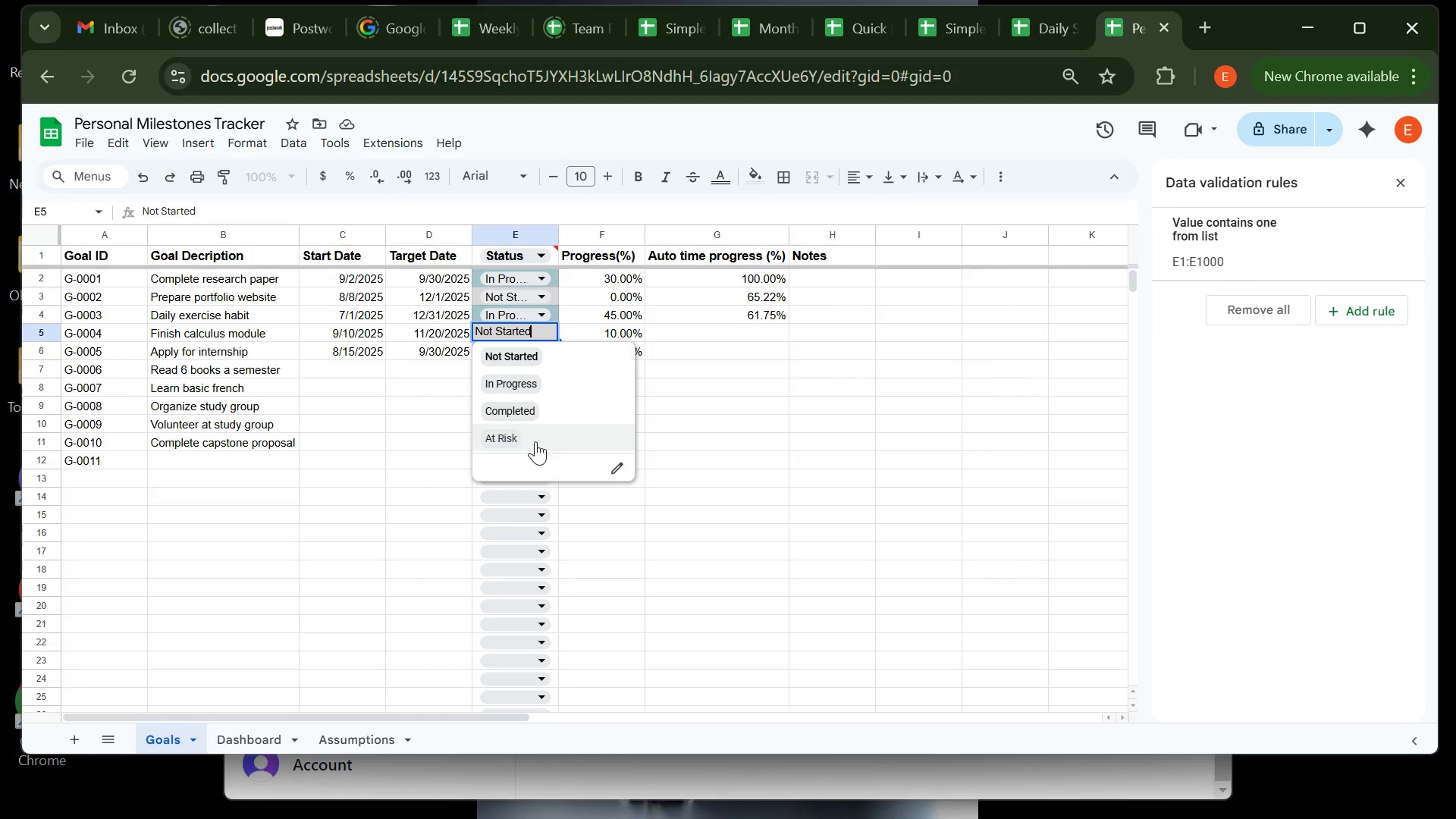 
left_click([535, 441])
 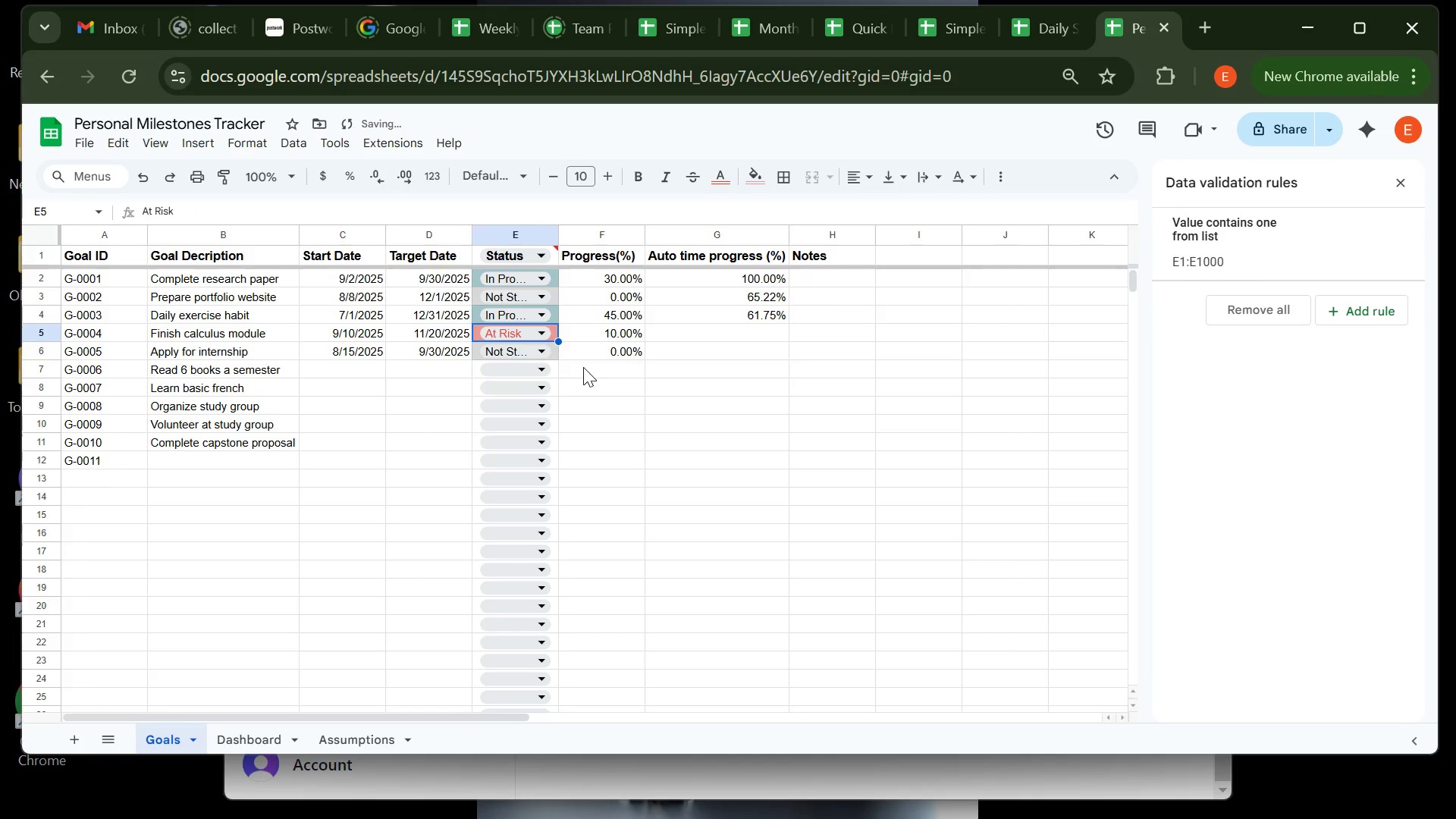 
left_click([583, 367])
 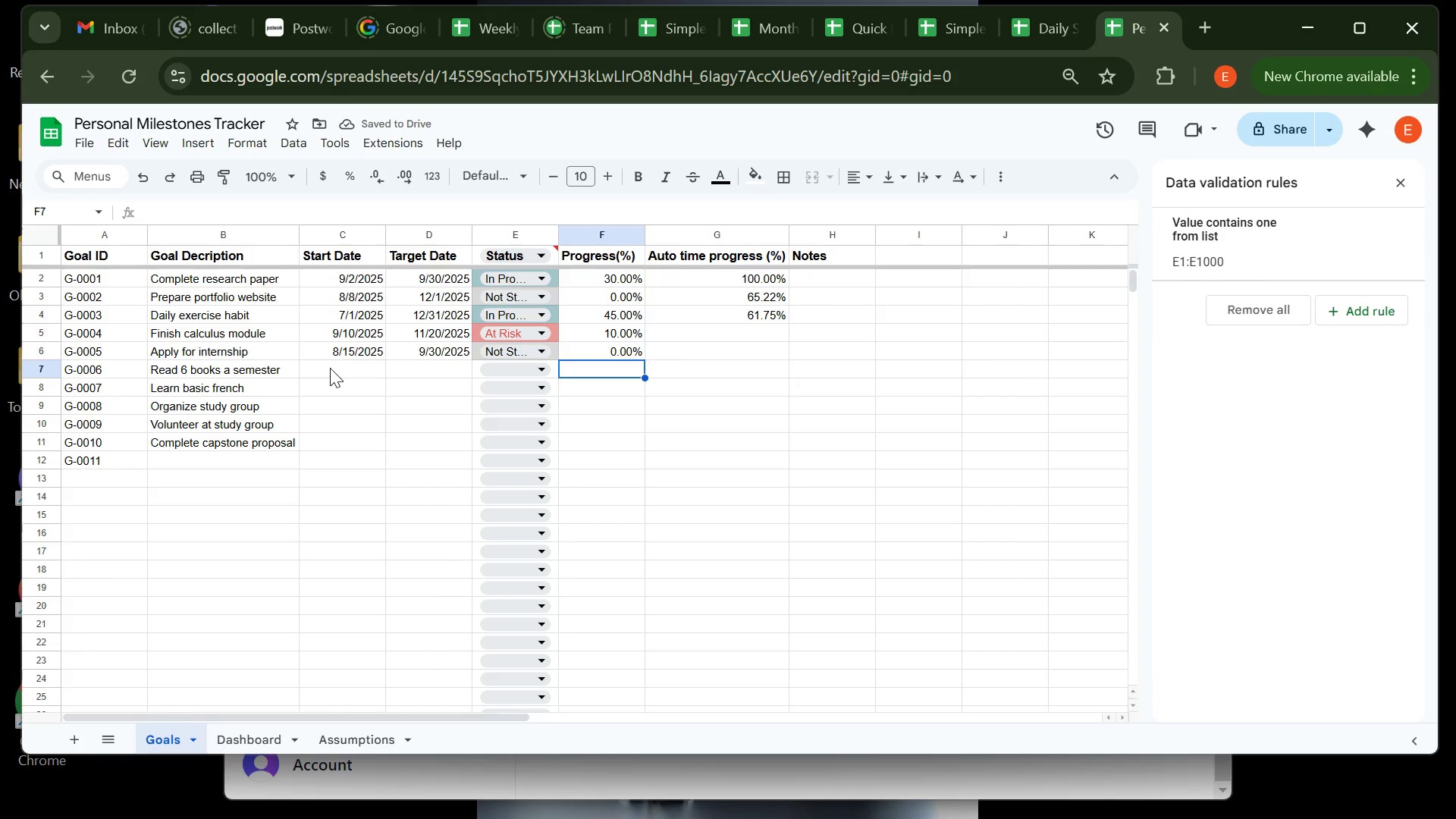 
left_click([330, 368])
 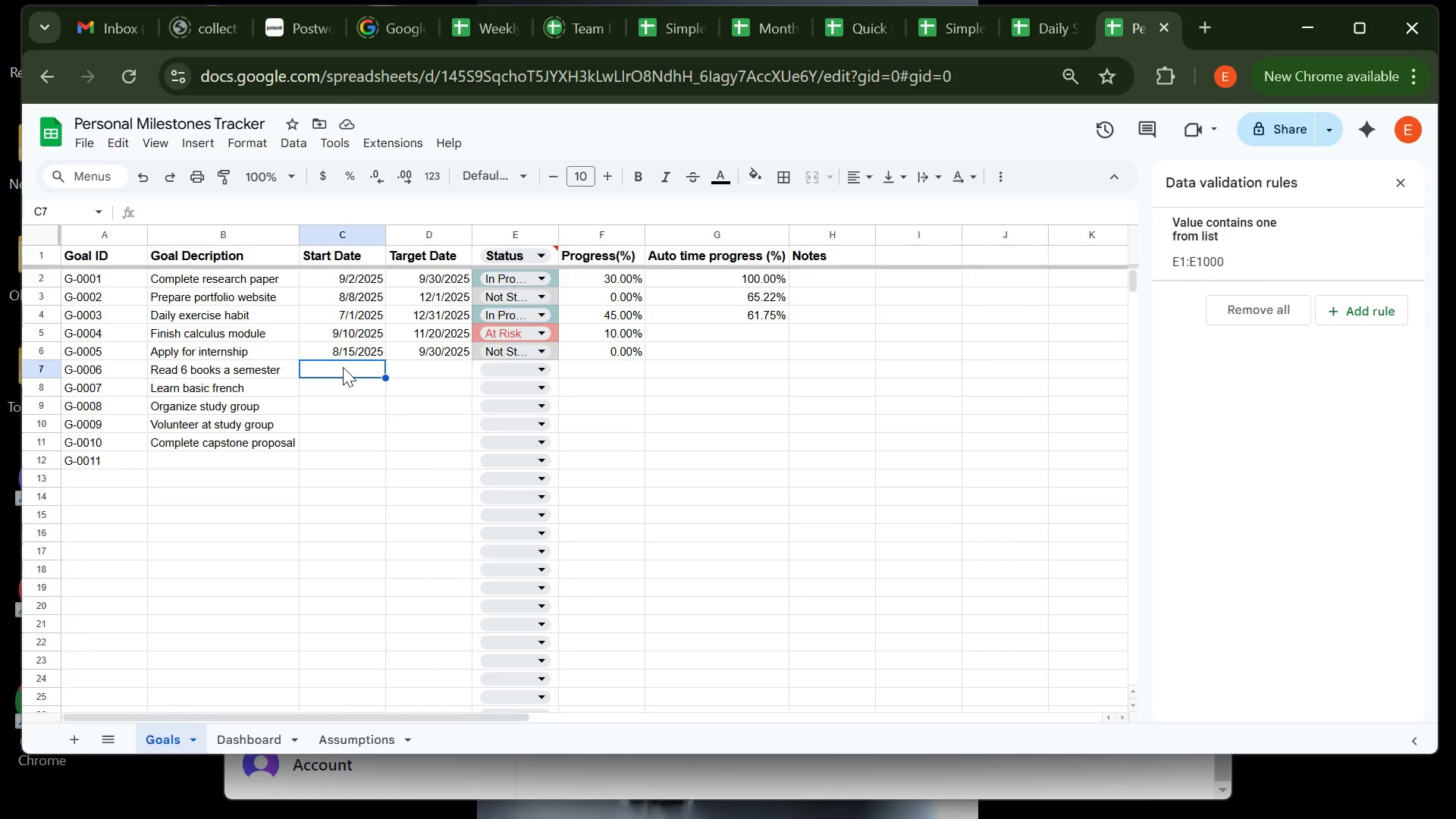 
wait(24.11)
 